 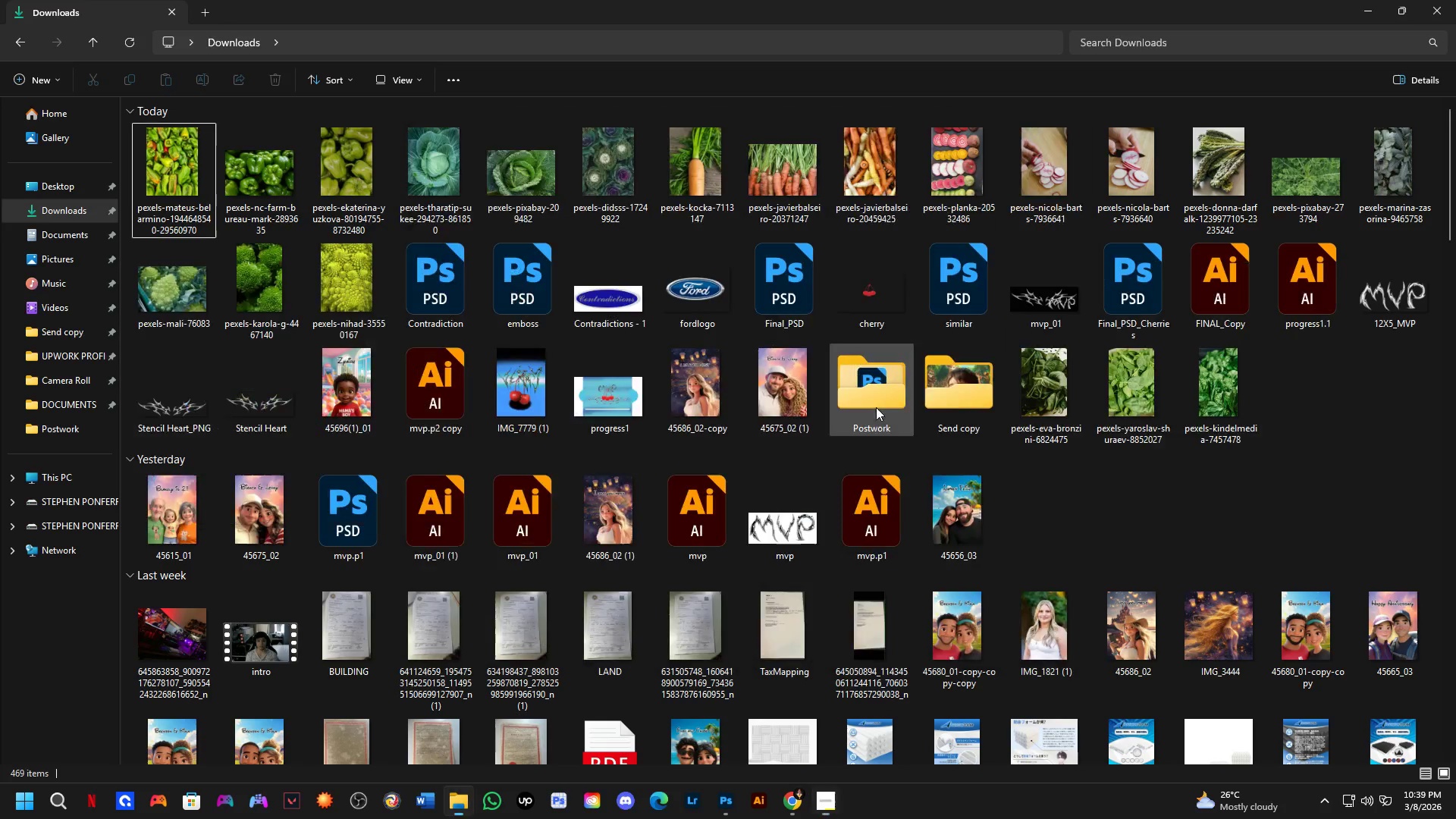 
key(Alt+Tab)
 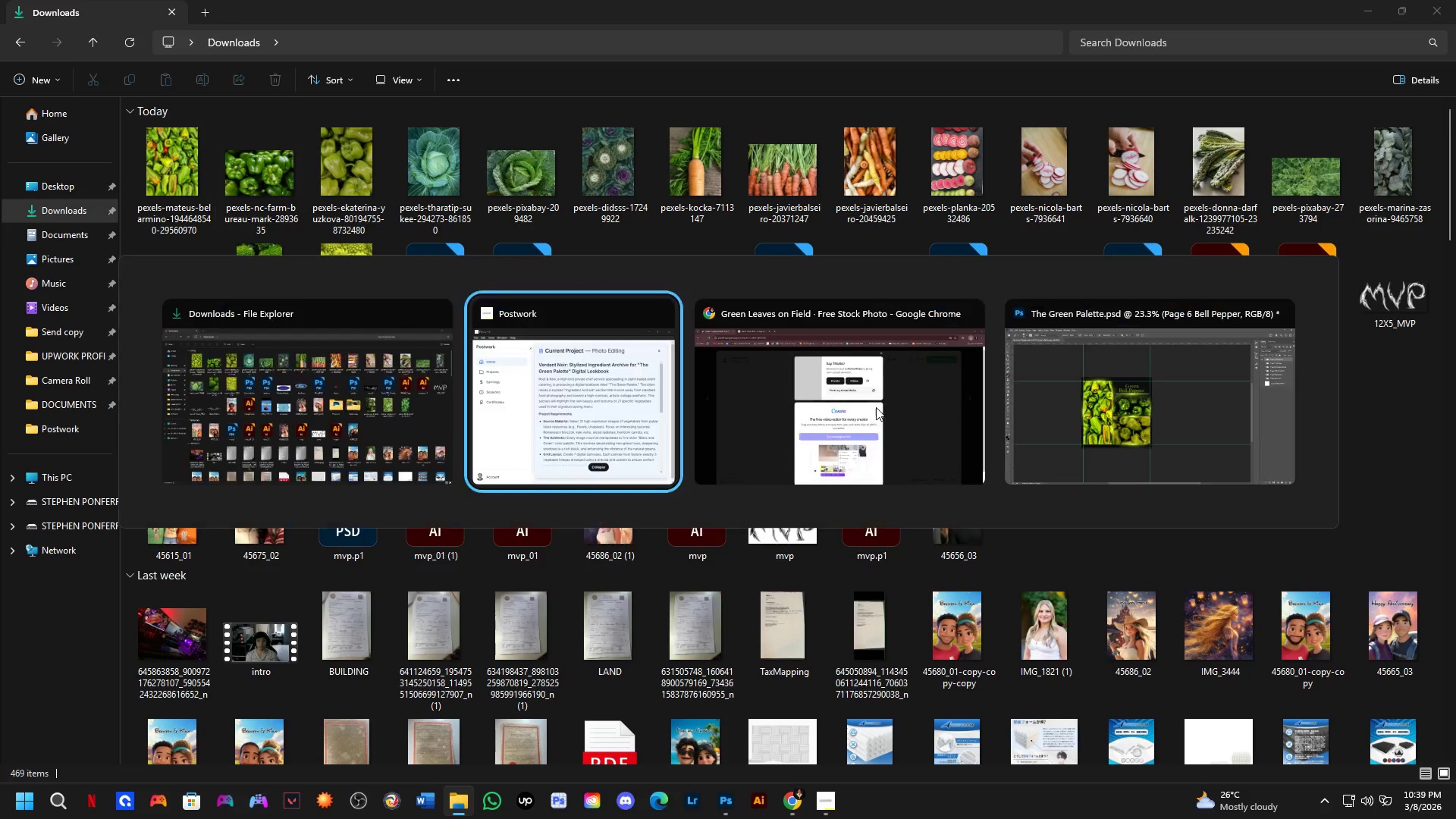 
key(Alt+Tab)
 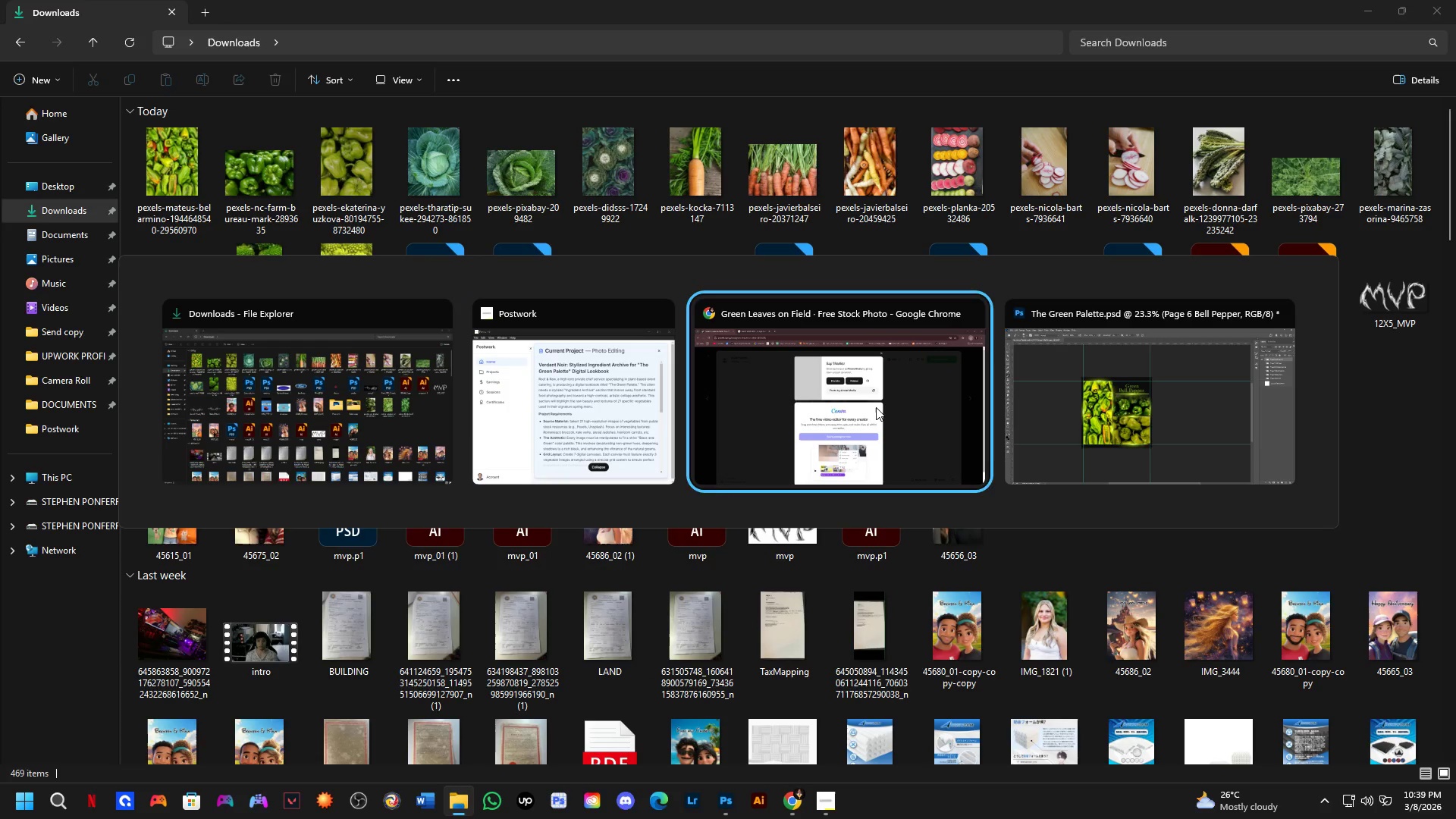 
key(Alt+Tab)
 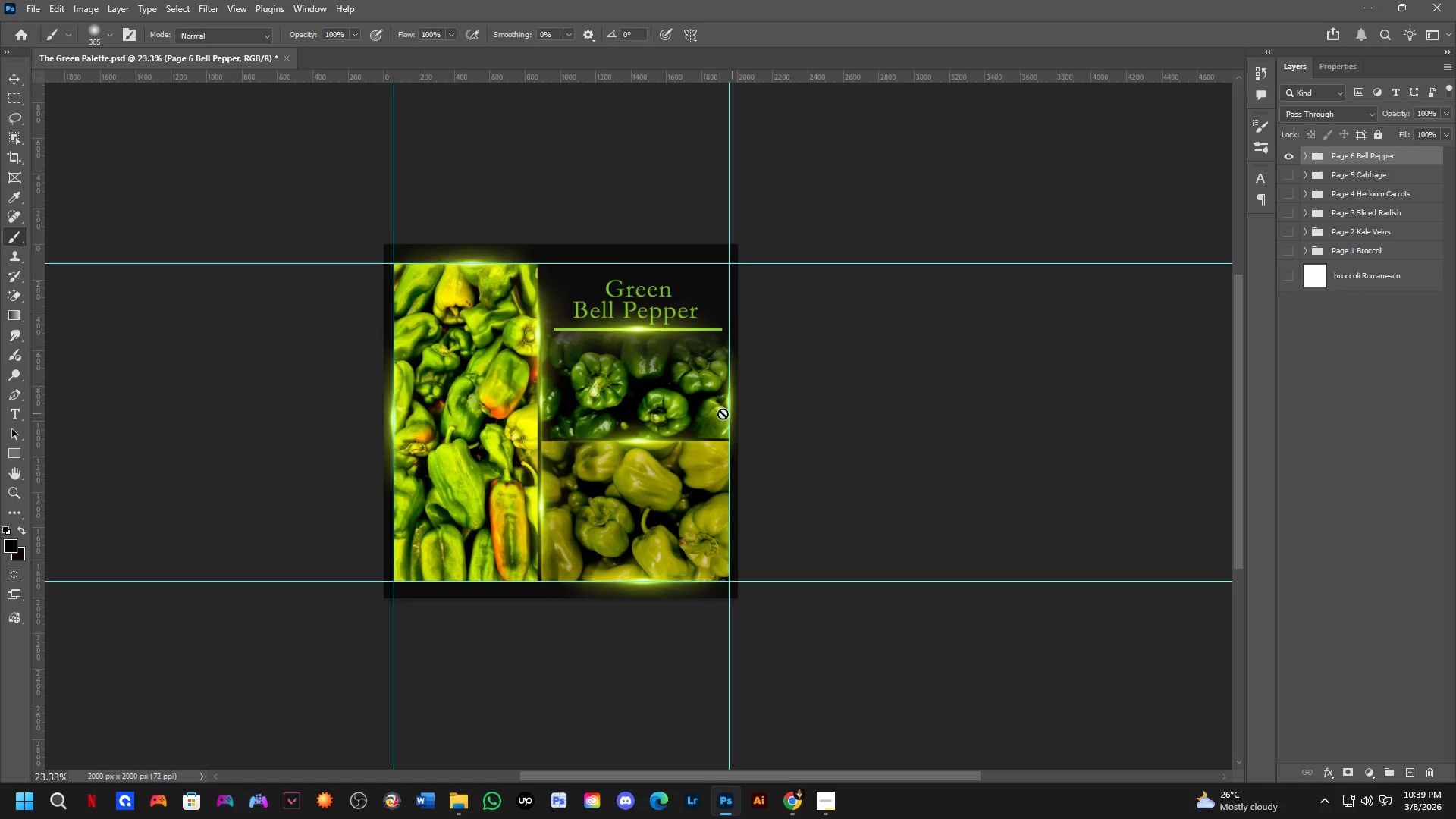 
scroll: coordinate [641, 404], scroll_direction: up, amount: 3.0
 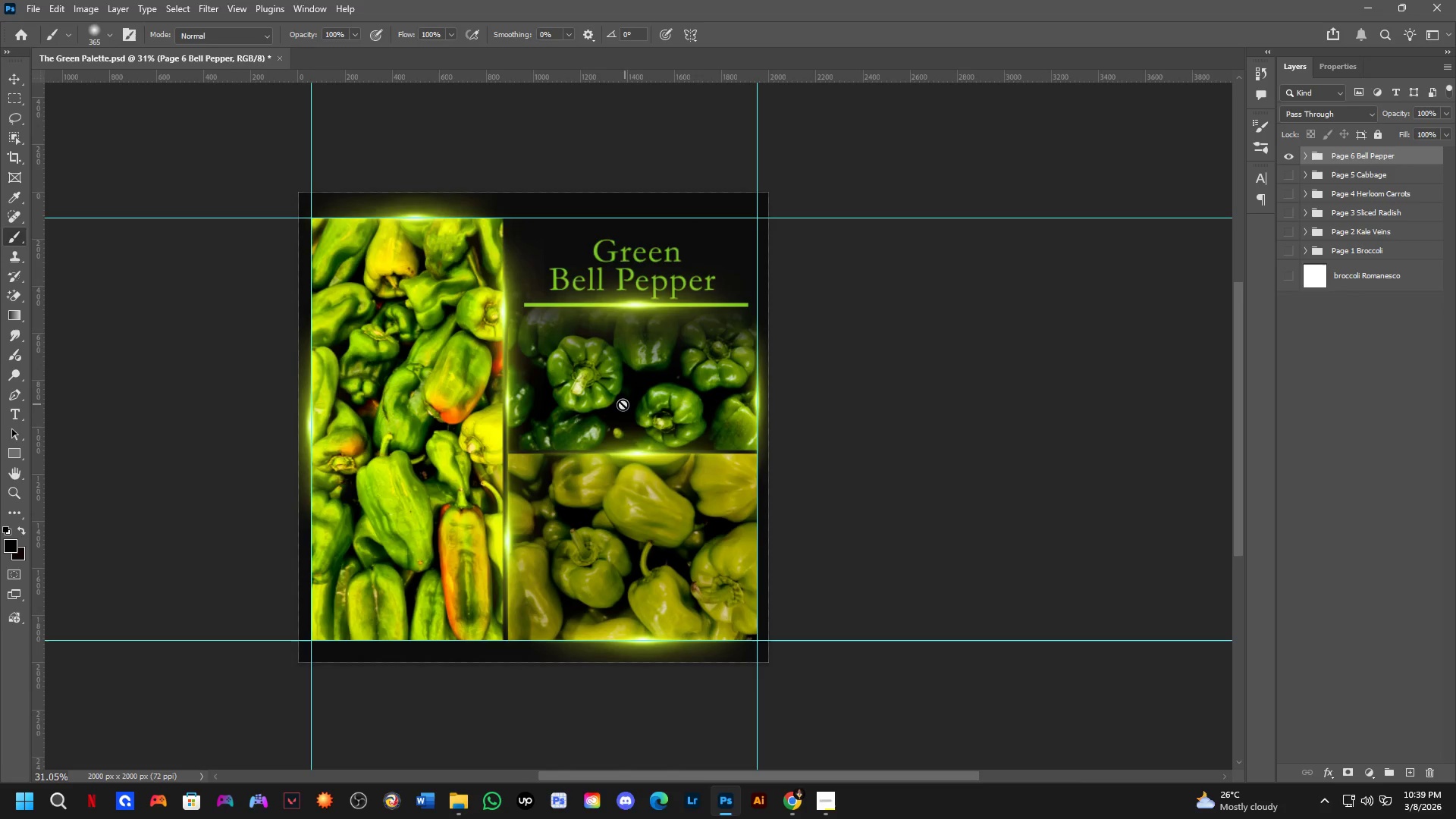 
hold_key(key=Space, duration=0.77)
 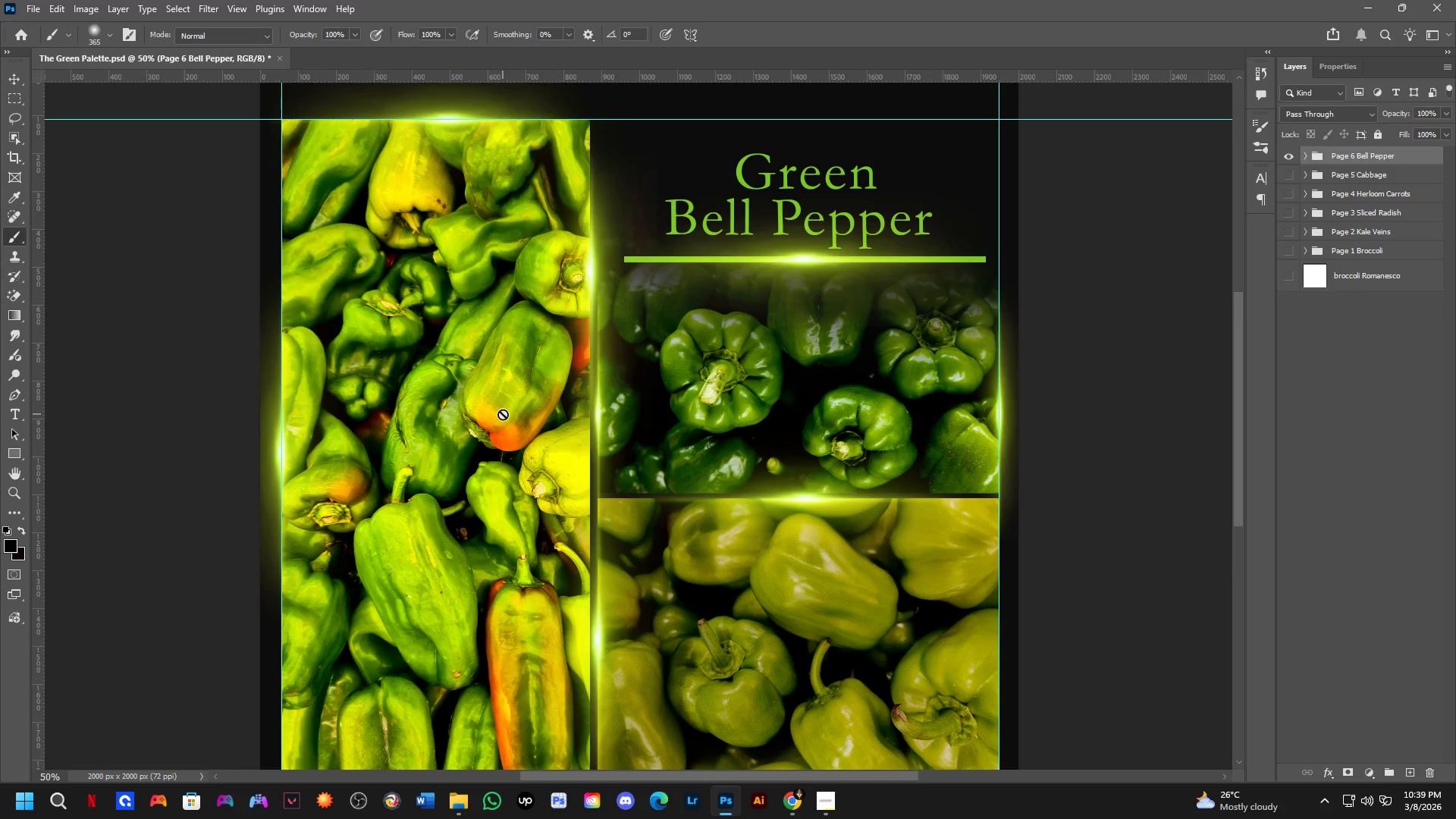 
left_click_drag(start_coordinate=[446, 403], to_coordinate=[500, 418])
 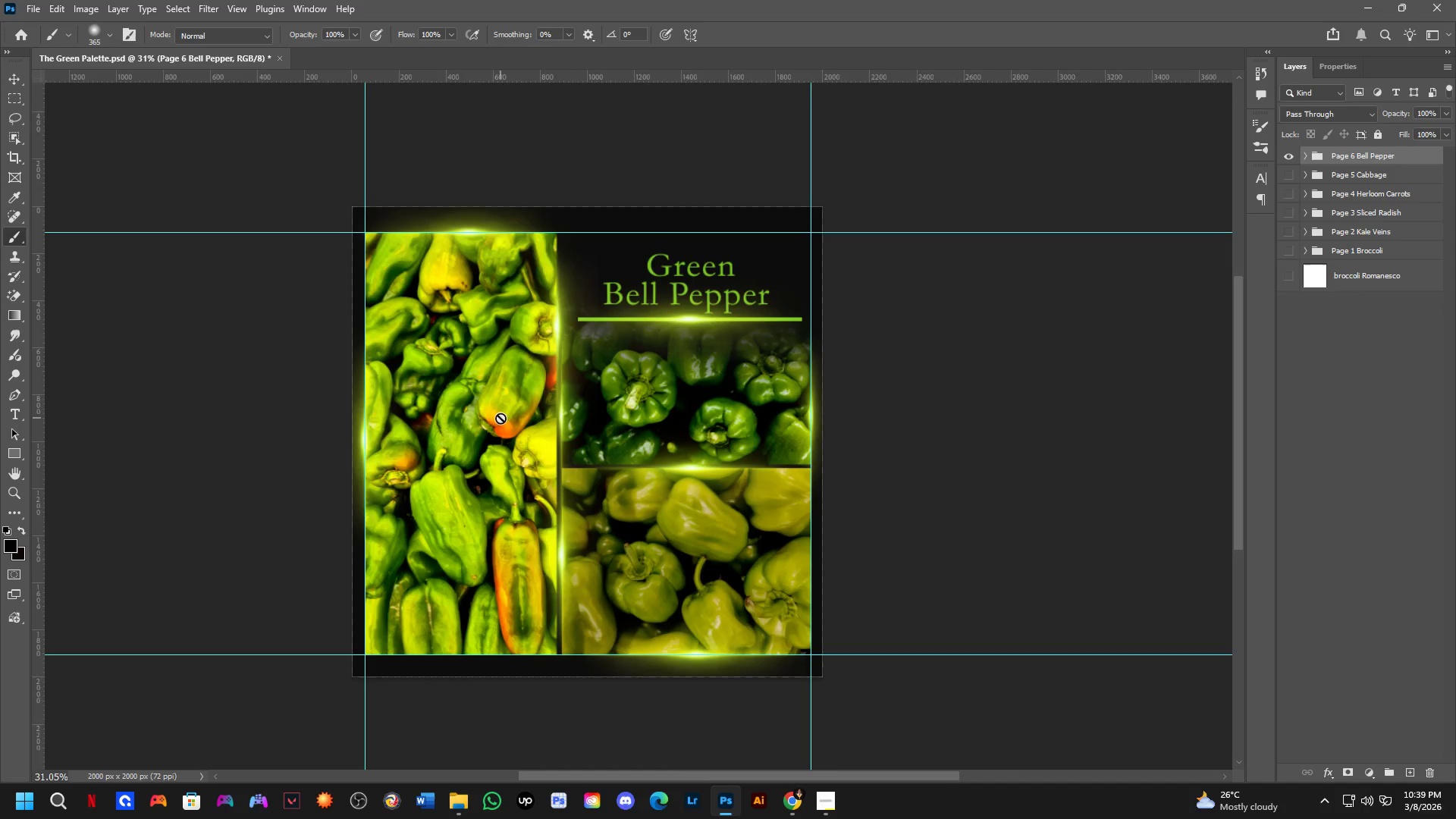 
scroll: coordinate [502, 417], scroll_direction: up, amount: 2.0
 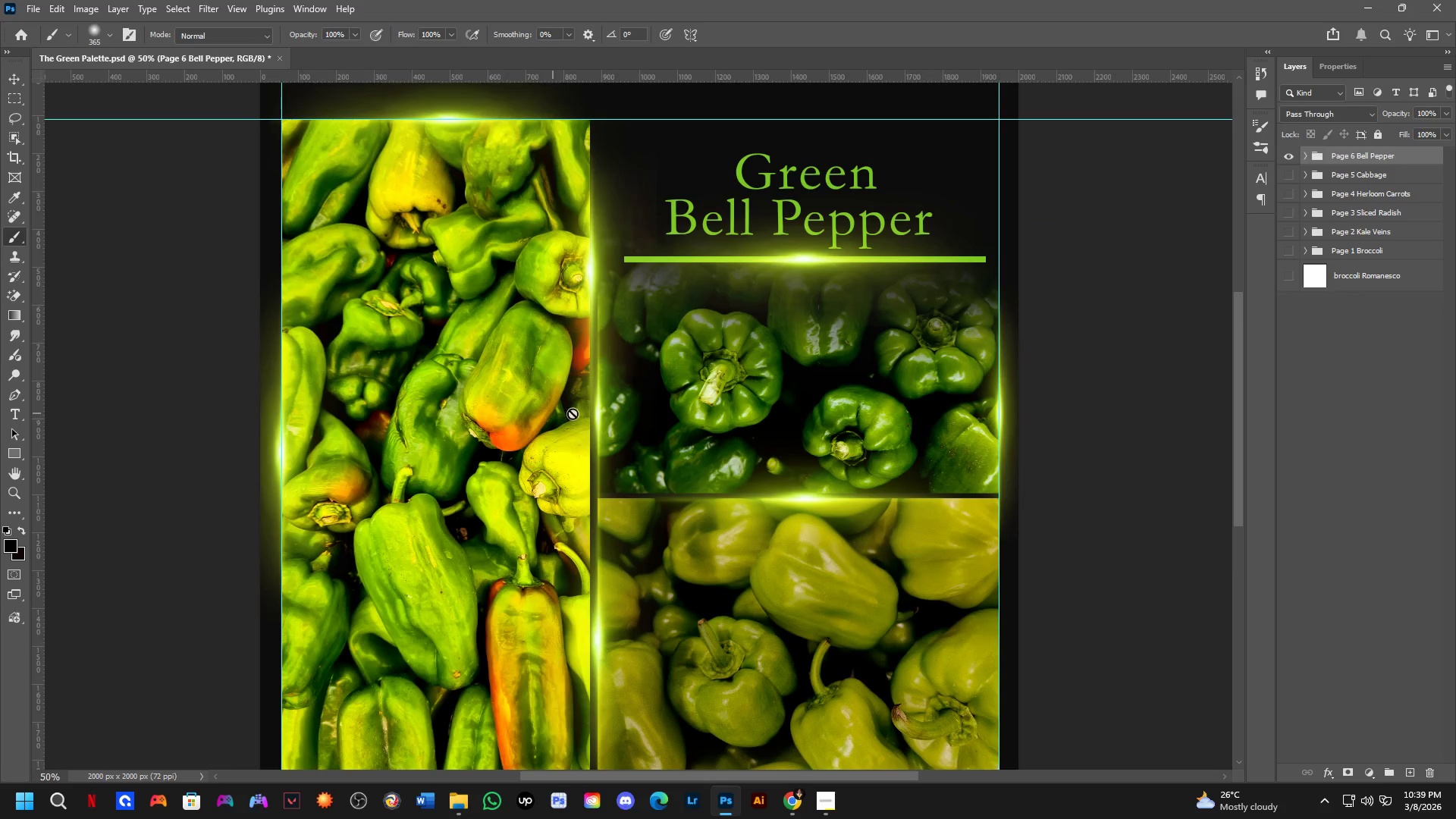 
key(Shift+ShiftLeft)
 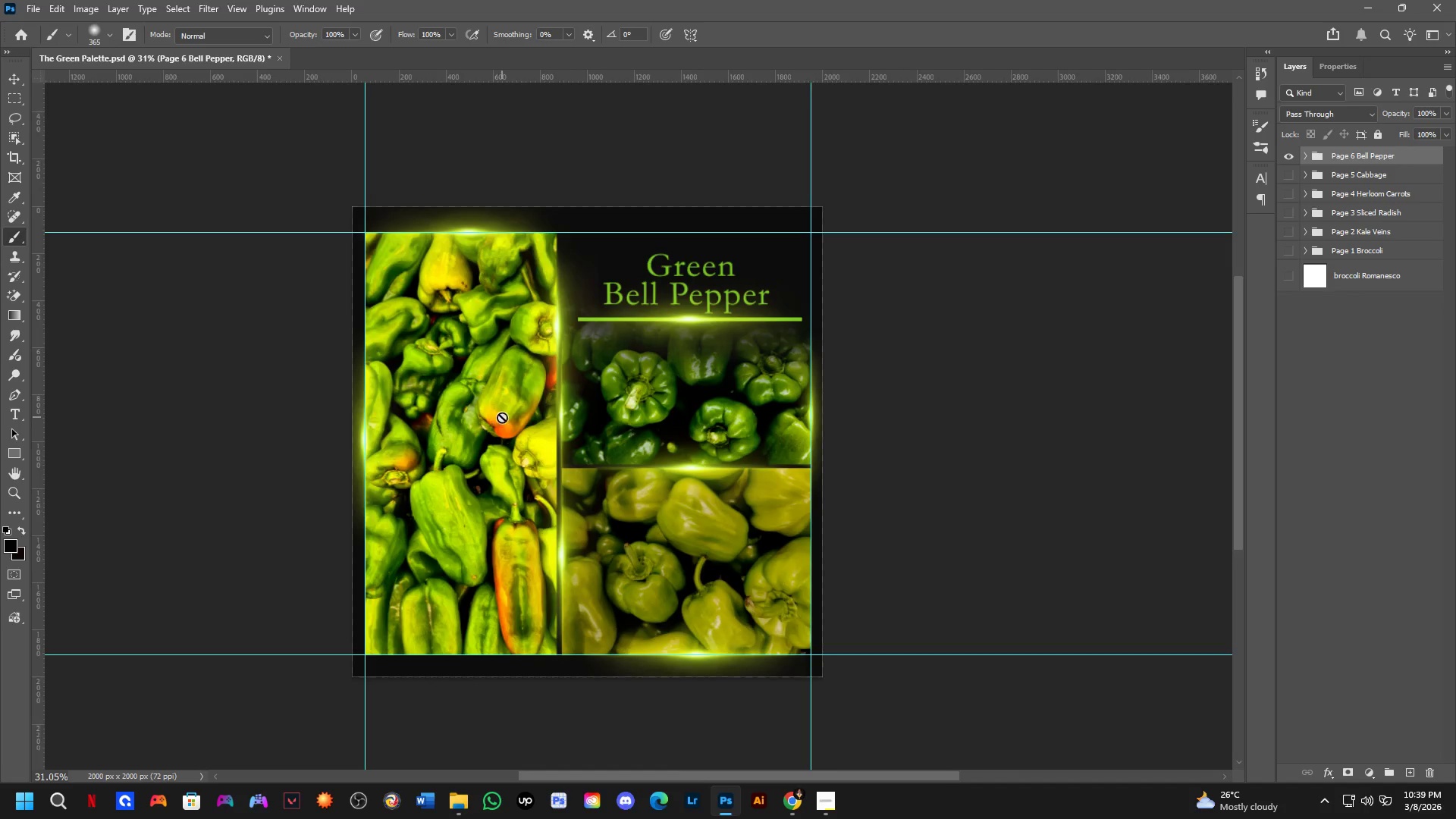 
scroll: coordinate [635, 418], scroll_direction: down, amount: 2.0
 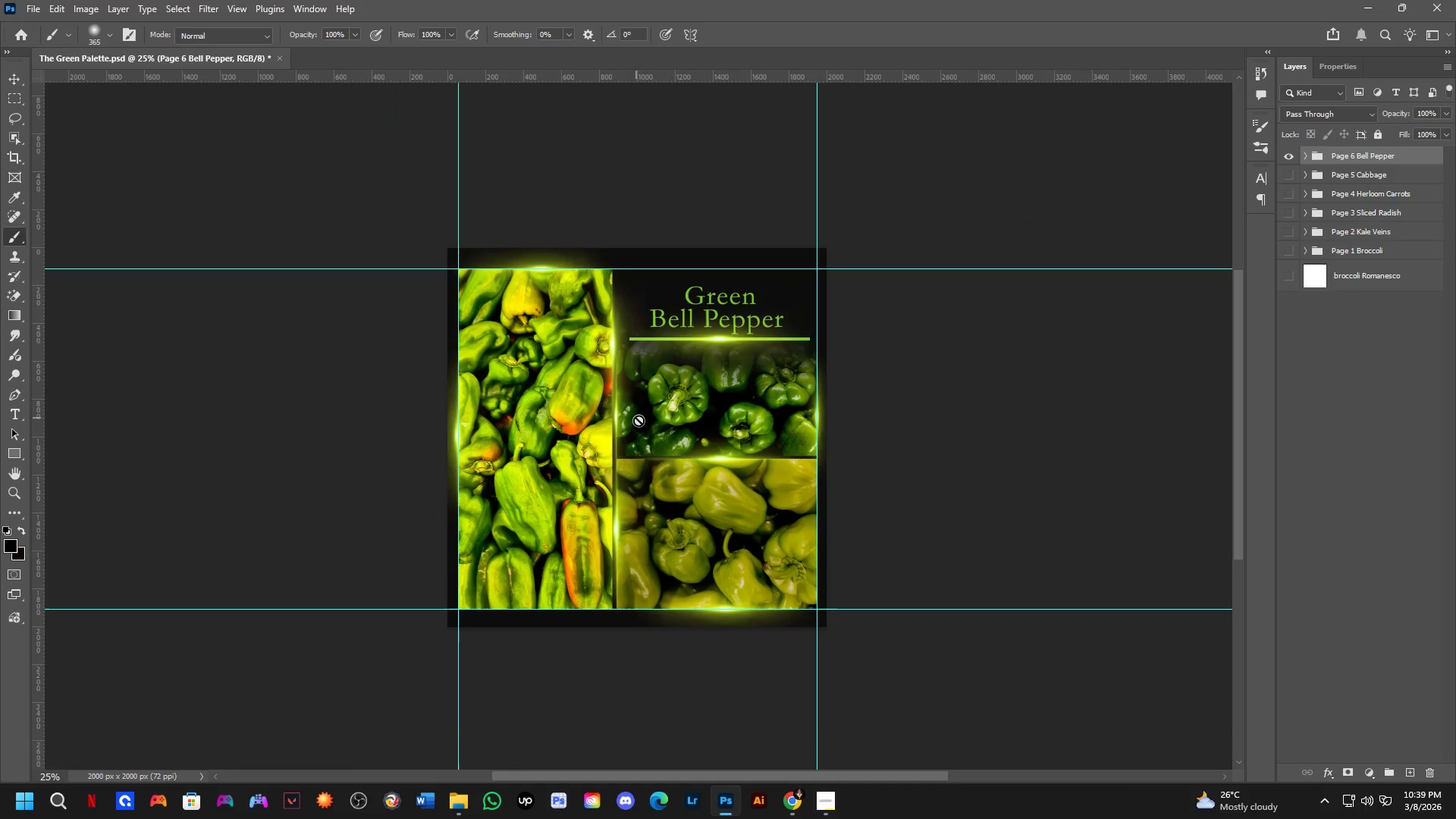 
key(Shift+ShiftLeft)
 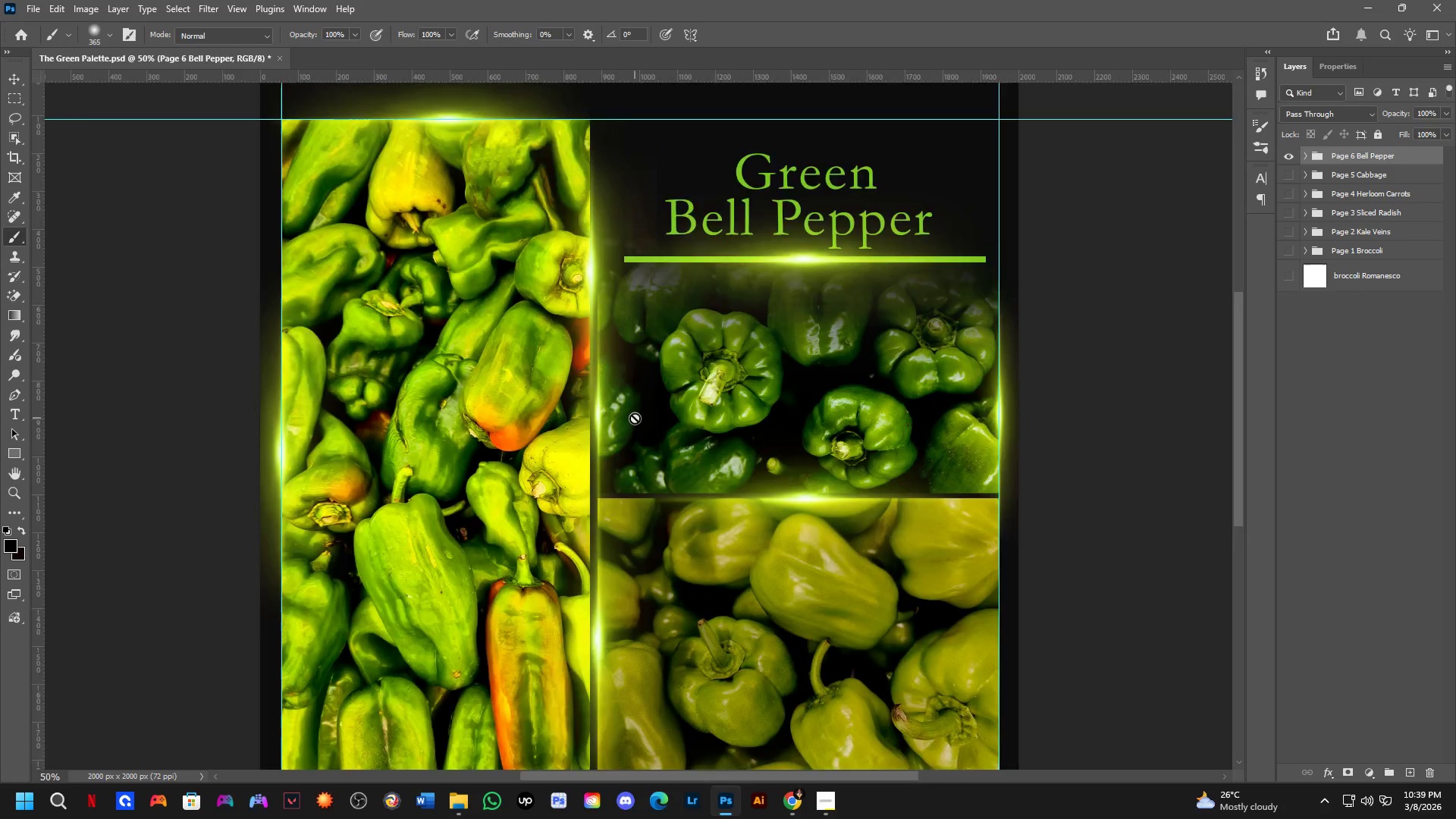 
hold_key(key=Space, duration=0.5)
 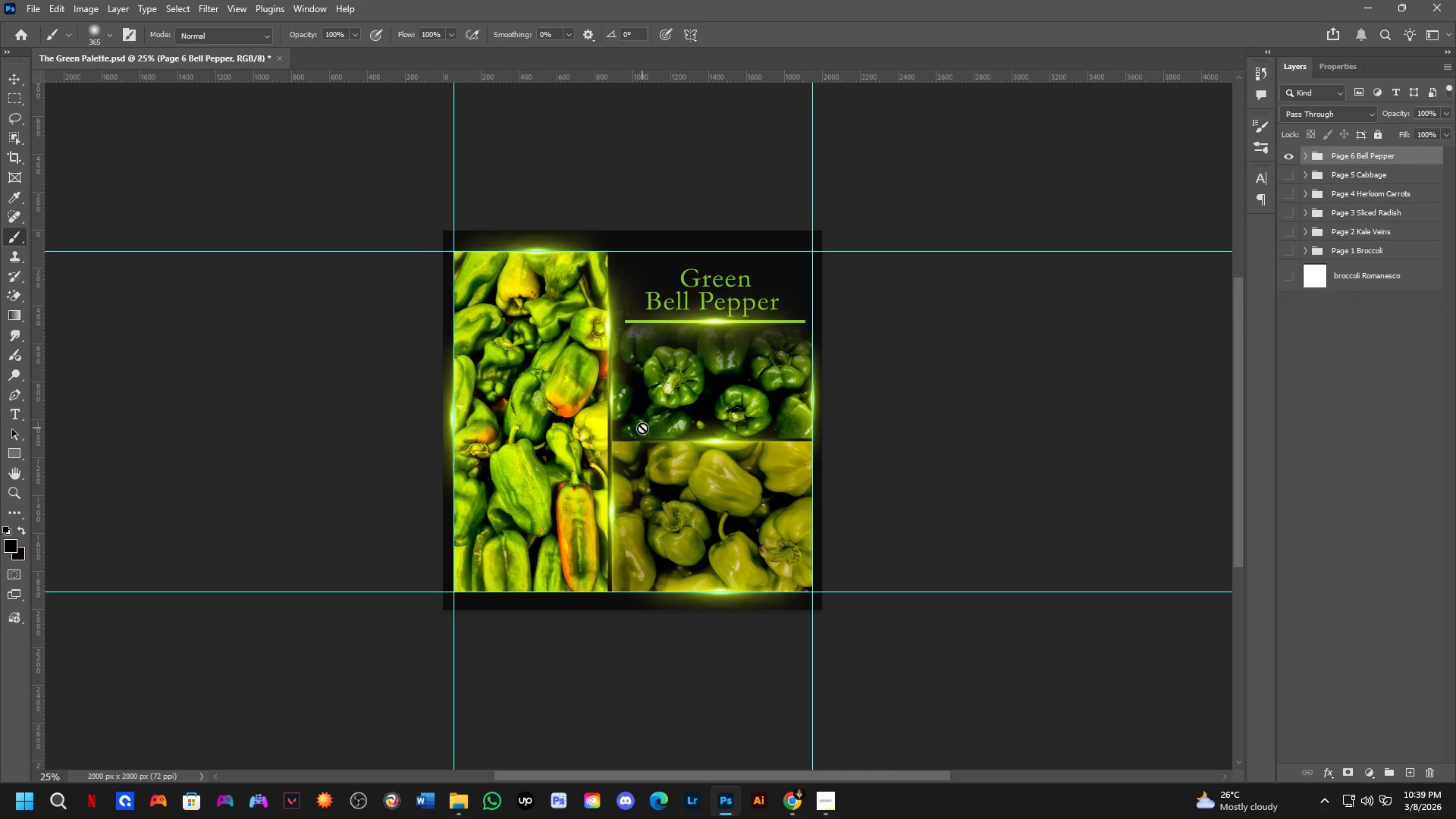 
left_click_drag(start_coordinate=[666, 467], to_coordinate=[661, 450])
 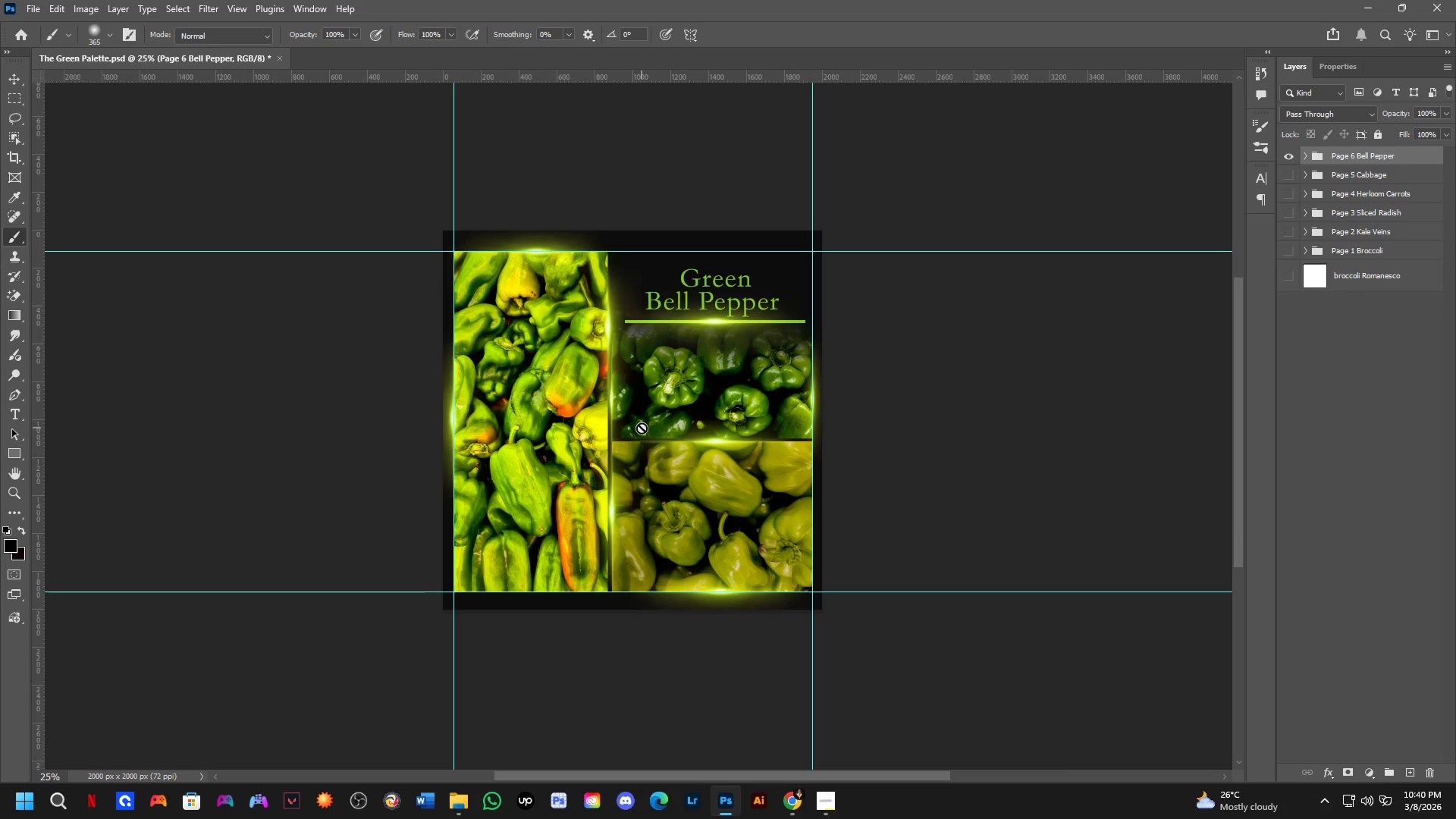 
wait(60.36)
 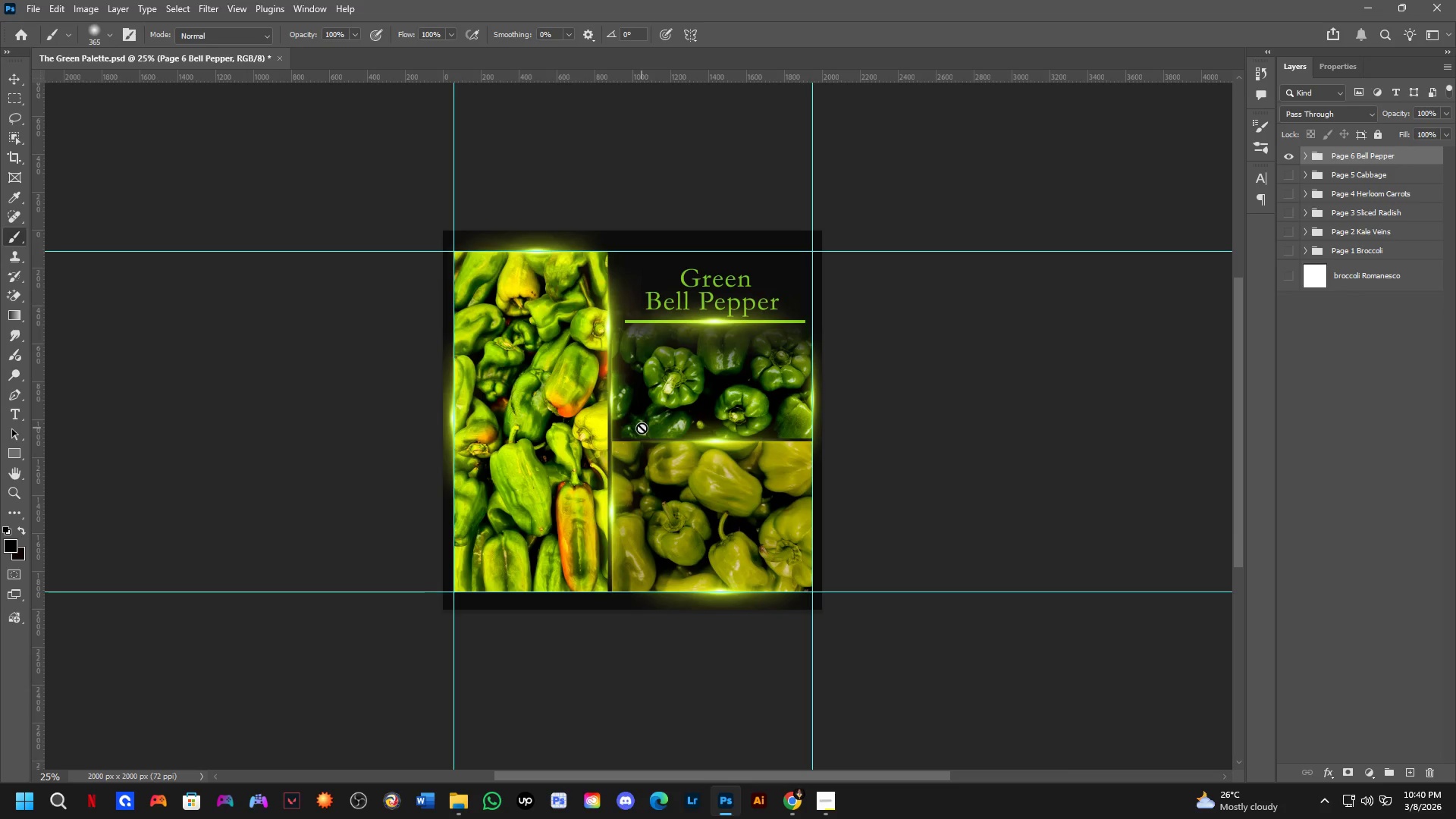 
scroll: coordinate [865, 307], scroll_direction: up, amount: 4.0
 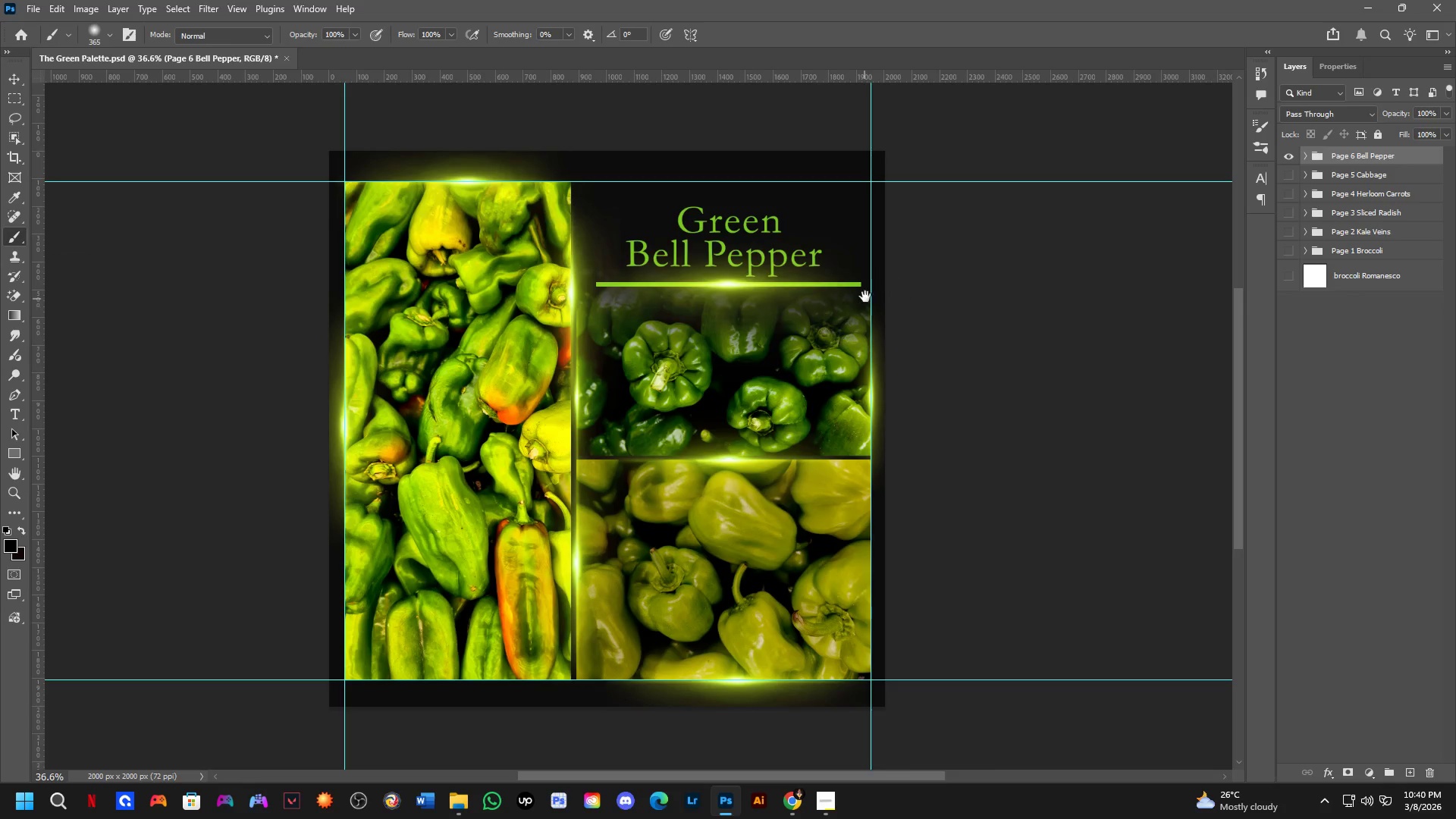 
hold_key(key=Space, duration=0.48)
 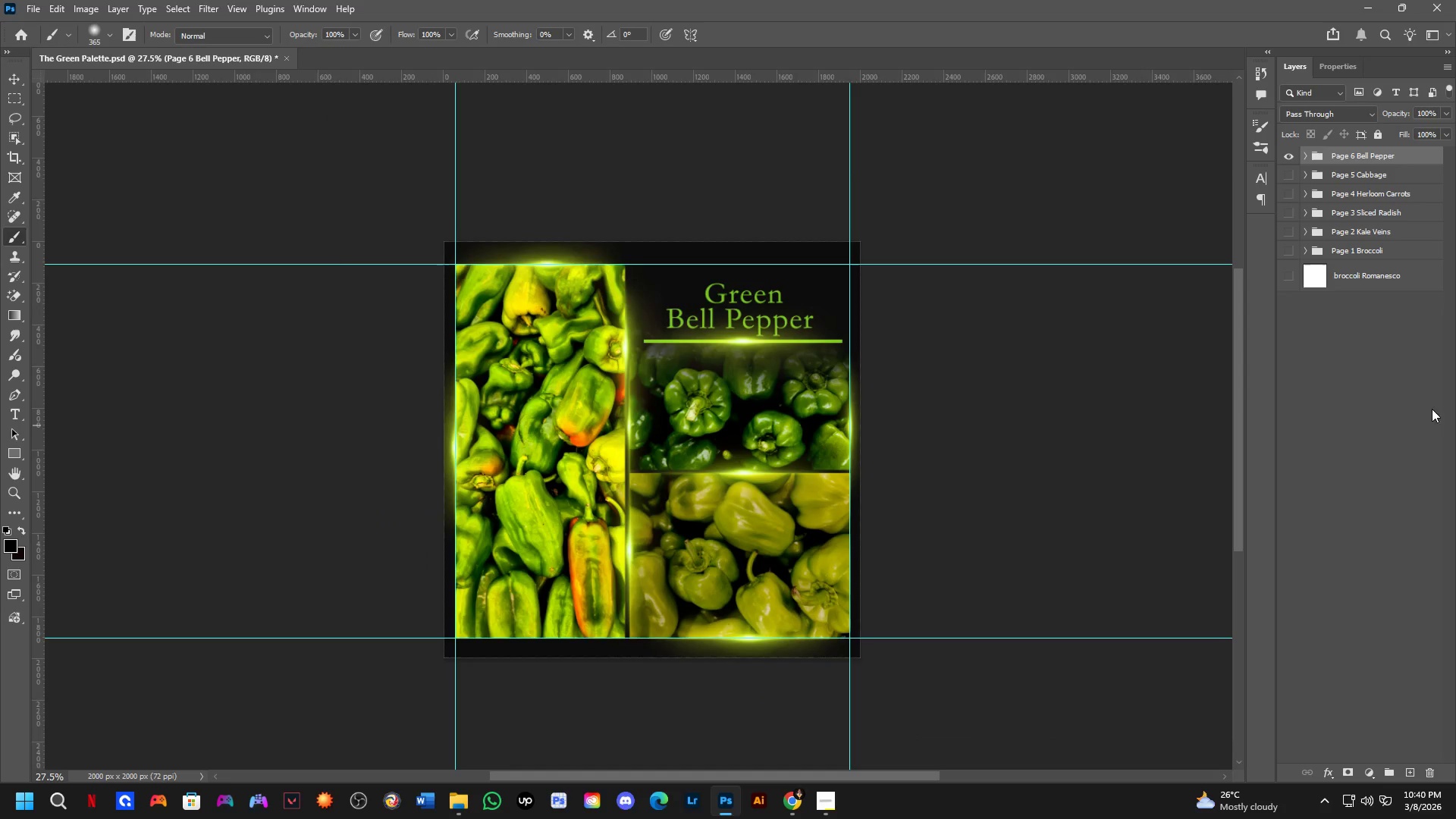 
left_click_drag(start_coordinate=[872, 278], to_coordinate=[851, 337])
 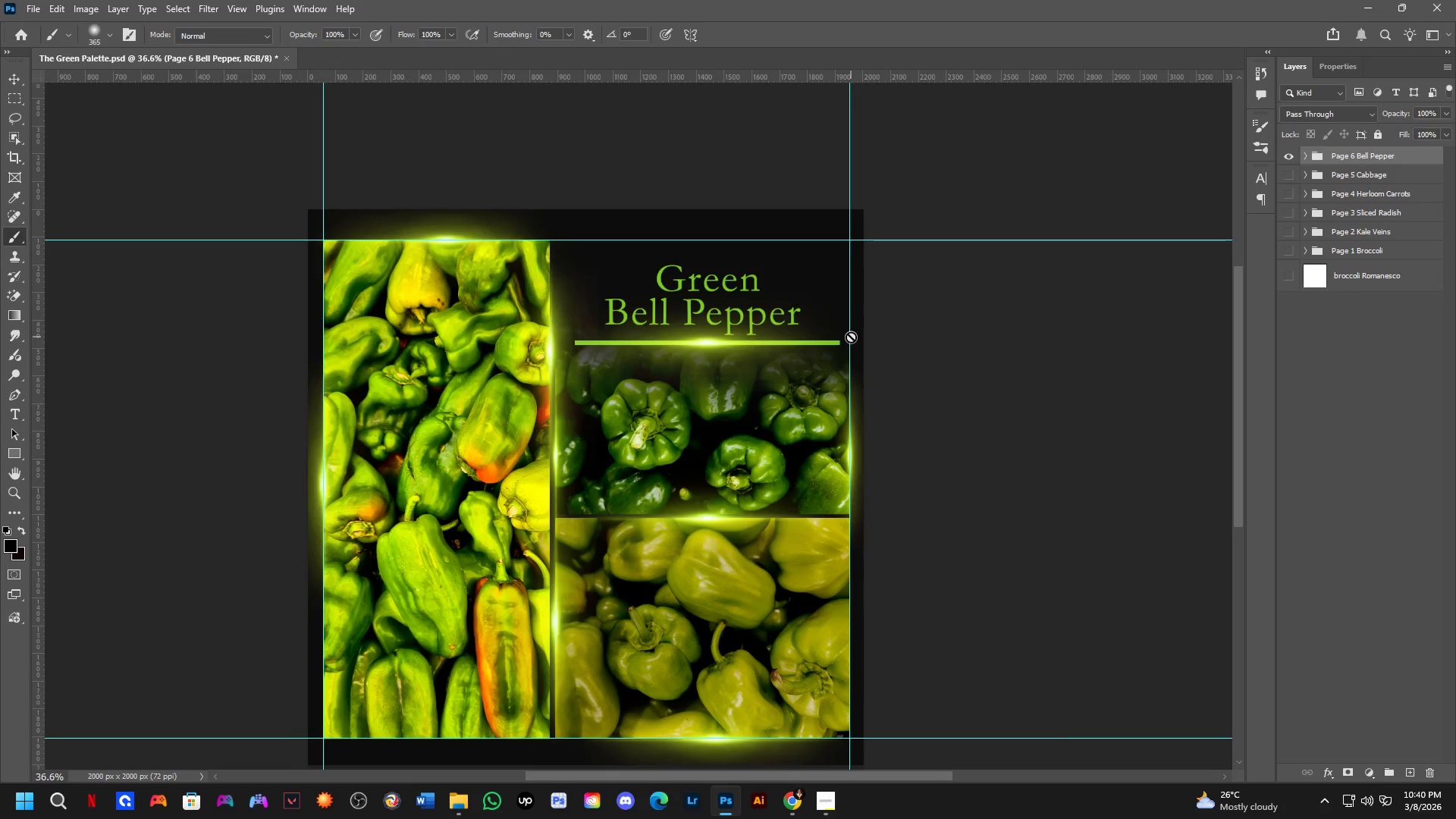 
scroll: coordinate [851, 337], scroll_direction: down, amount: 3.0
 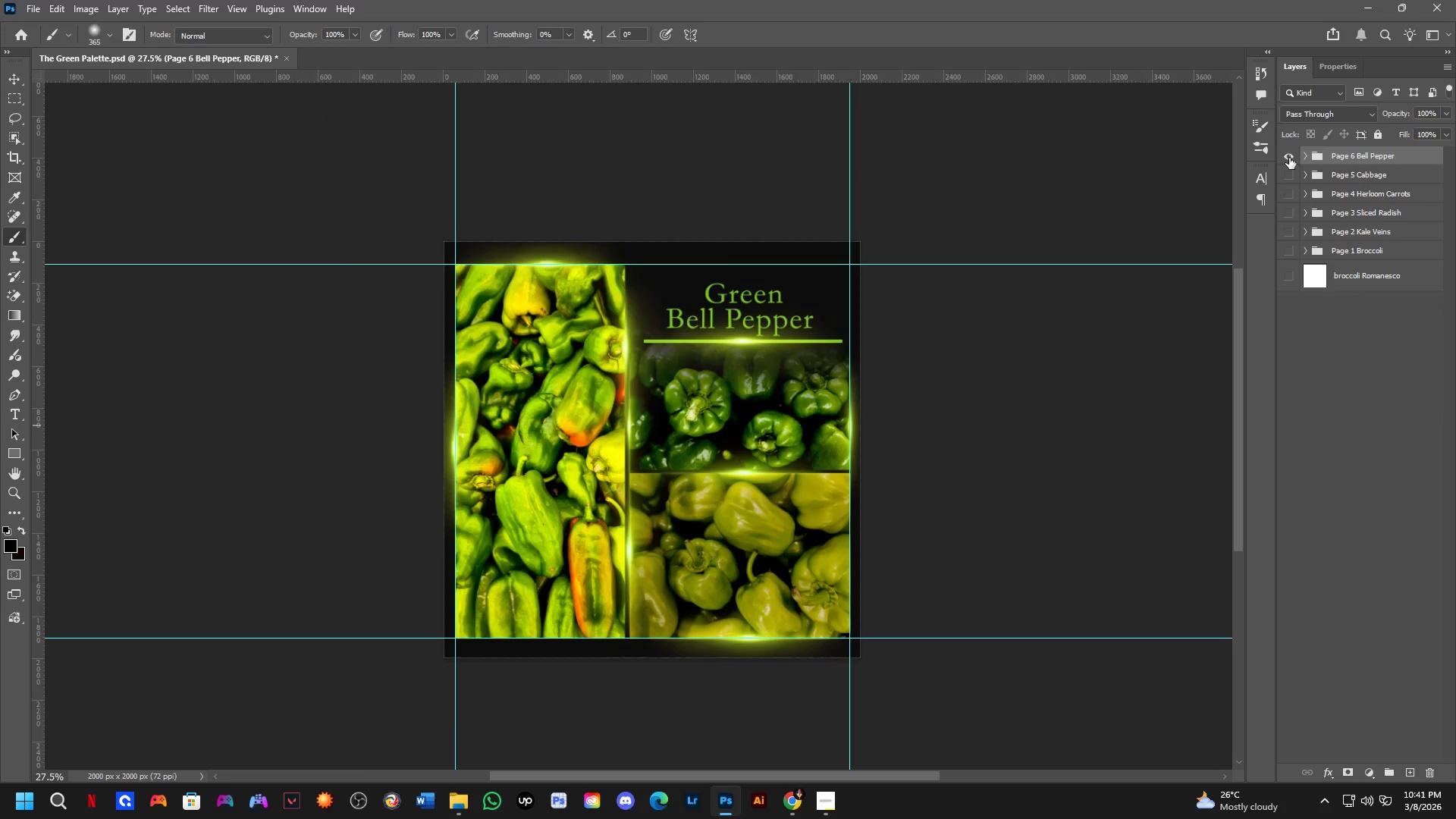 
left_click([1289, 158])
 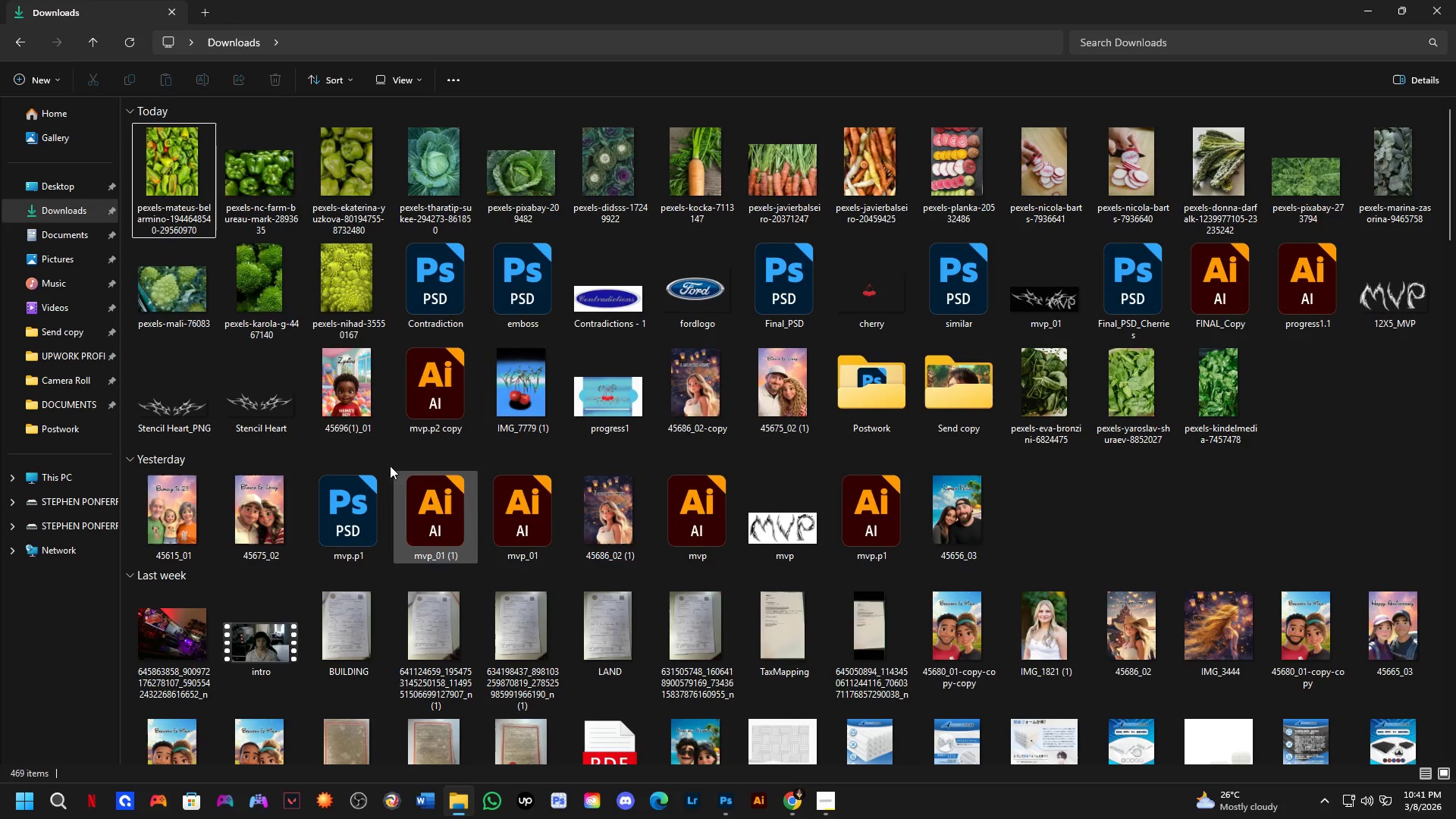 
left_click_drag(start_coordinate=[328, 152], to_coordinate=[682, 457])
 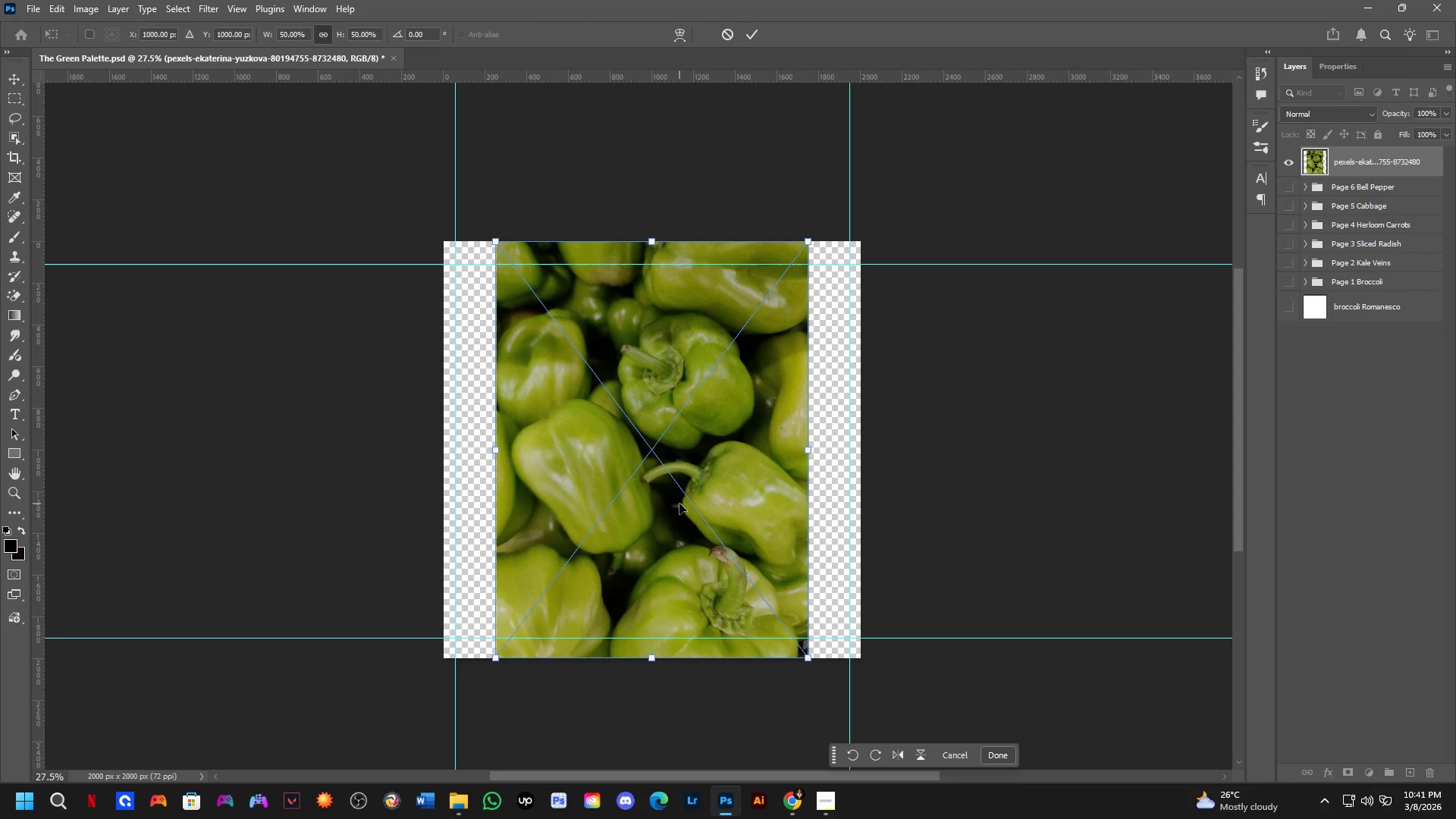 
key(Alt+AltLeft)
 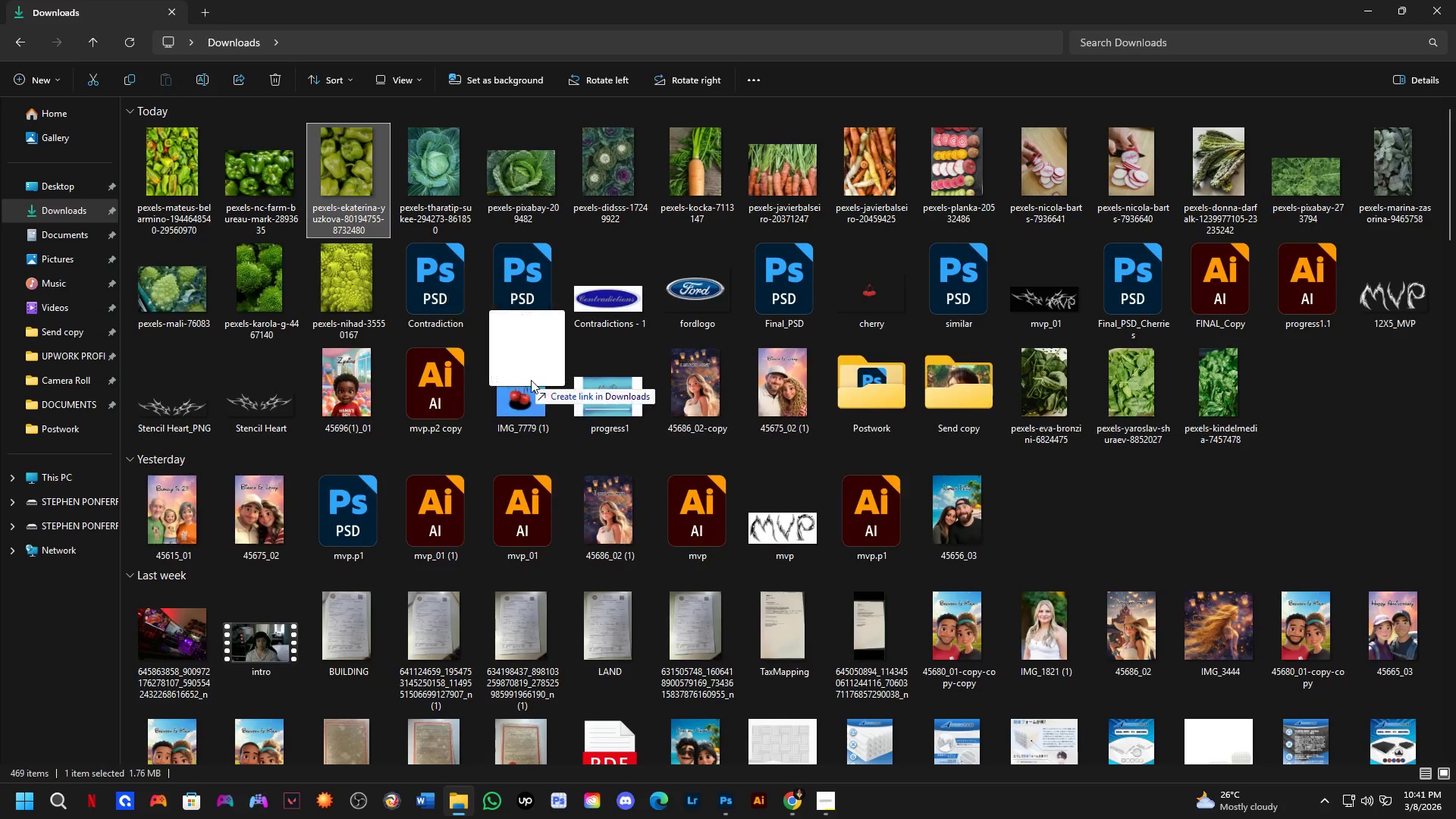 
key(Alt+Tab)
 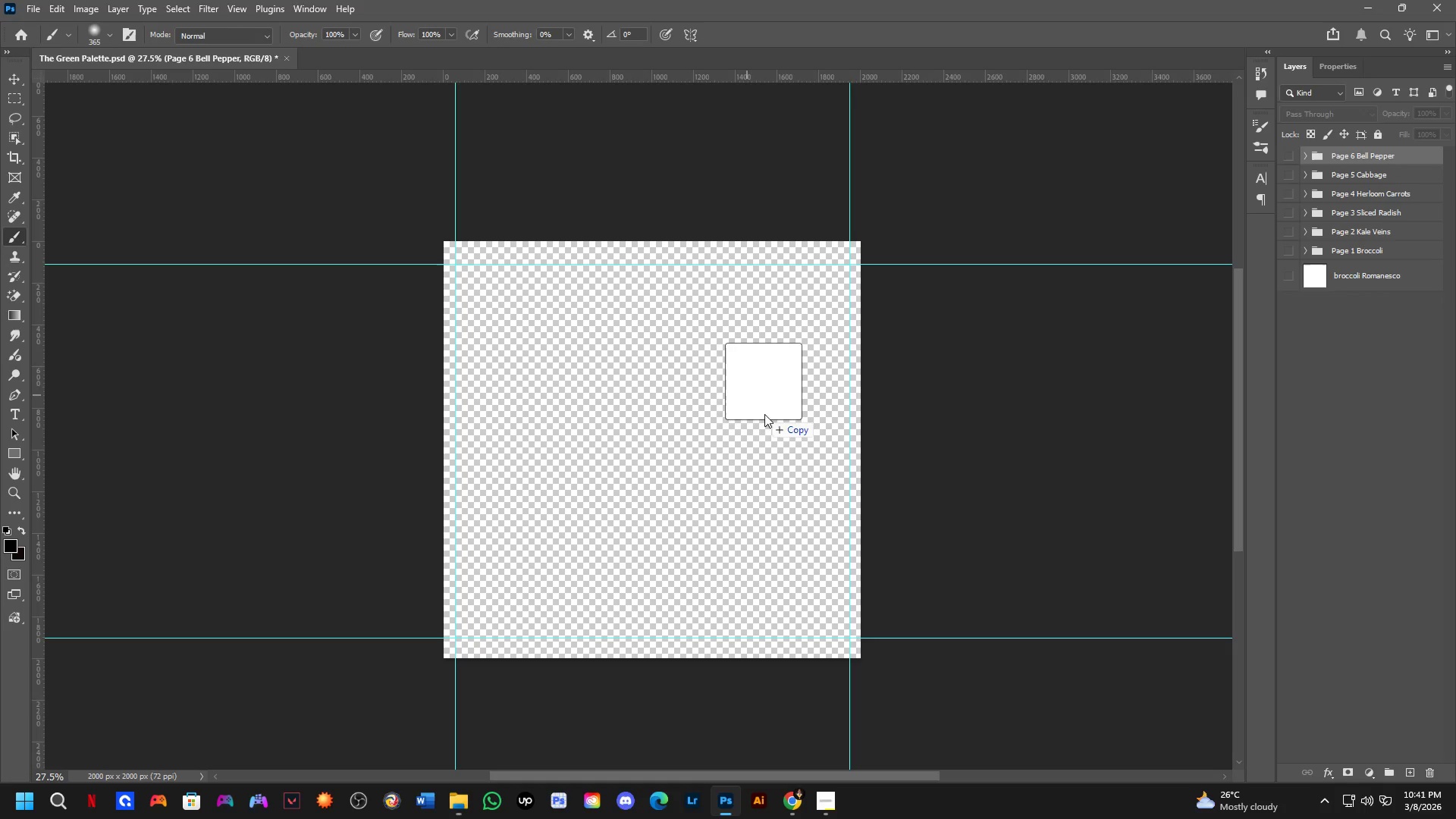 
key(Shift+ShiftLeft)
 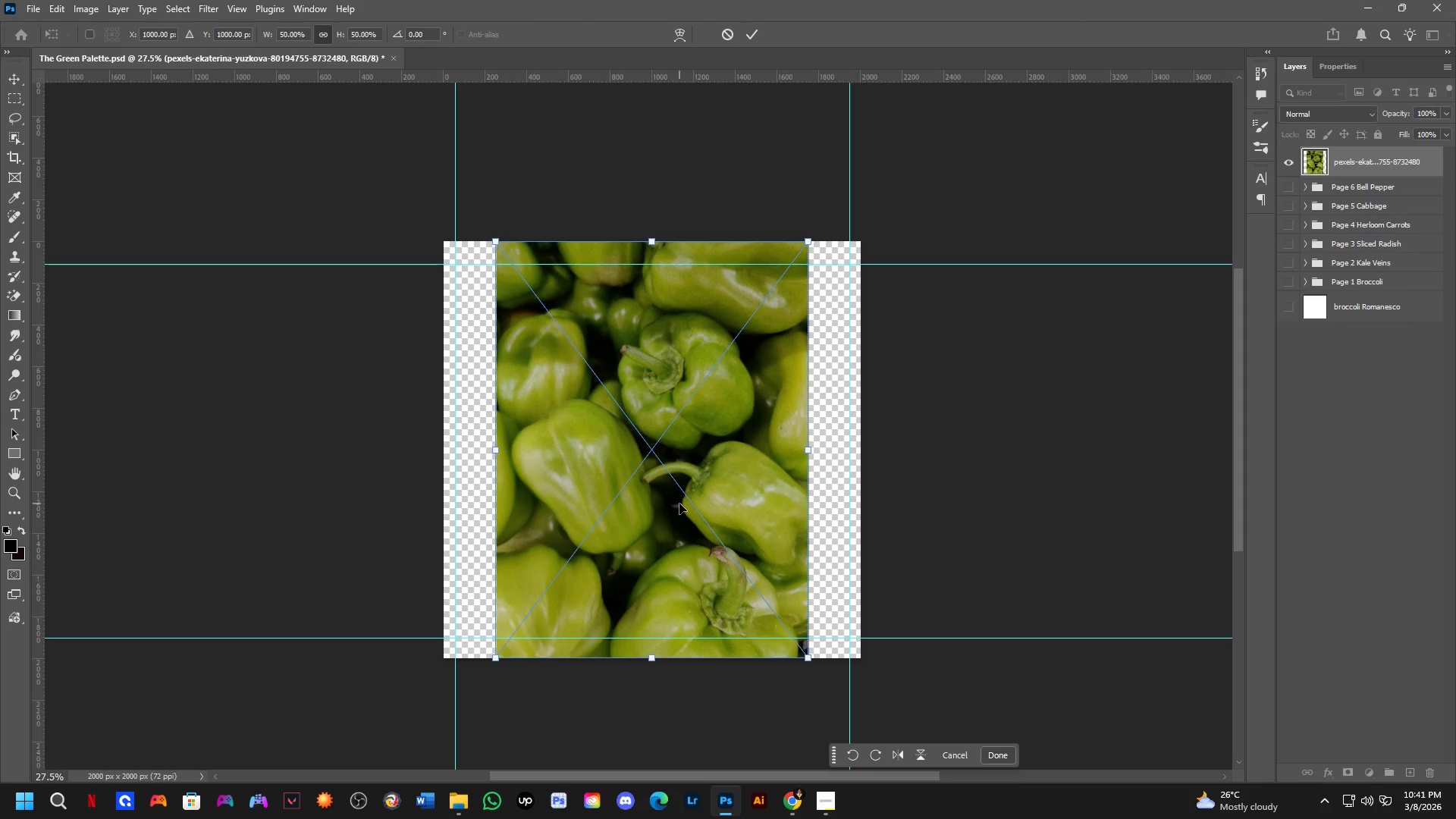 
key(Alt+AltLeft)
 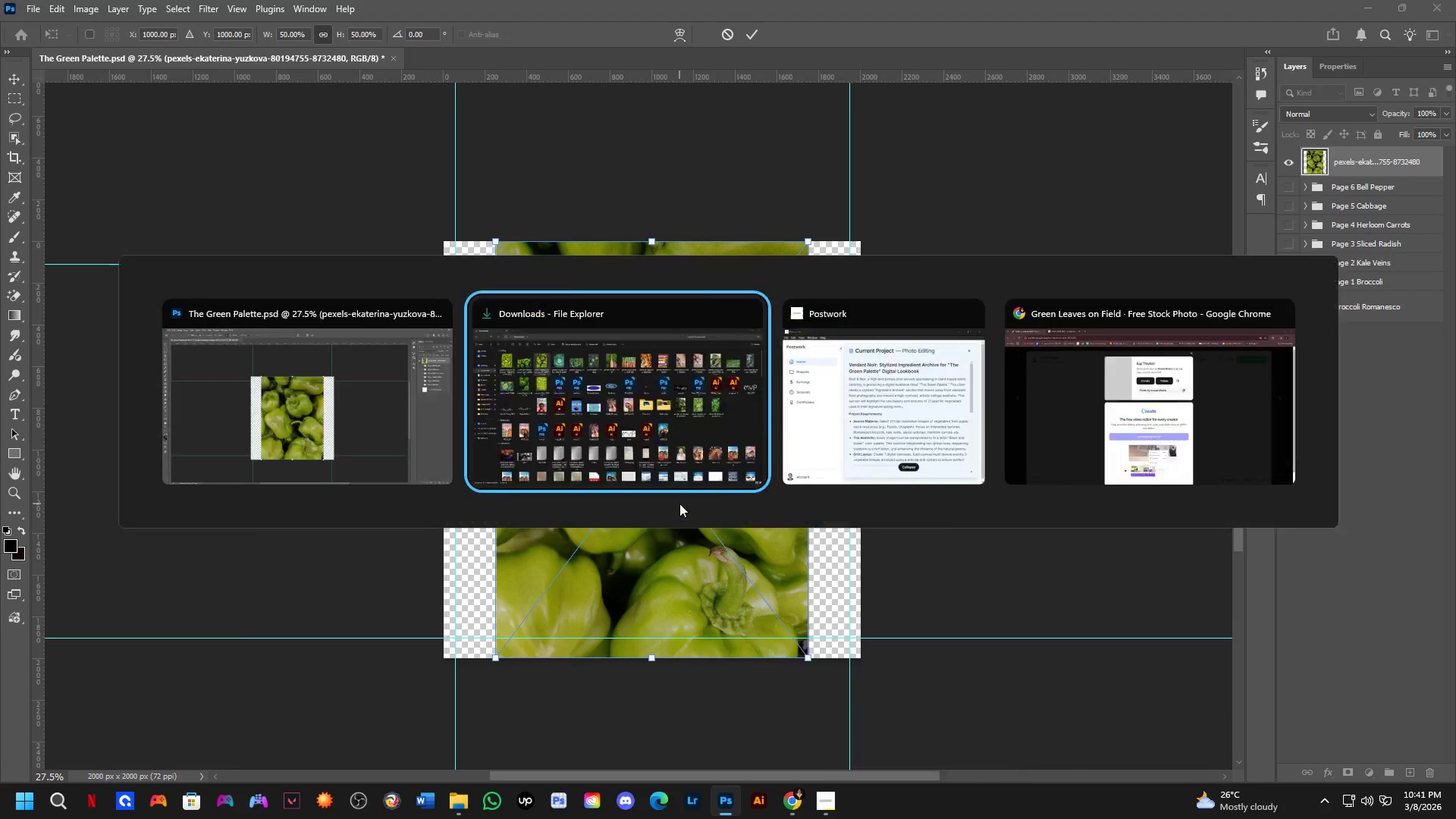 
key(Alt+Tab)
 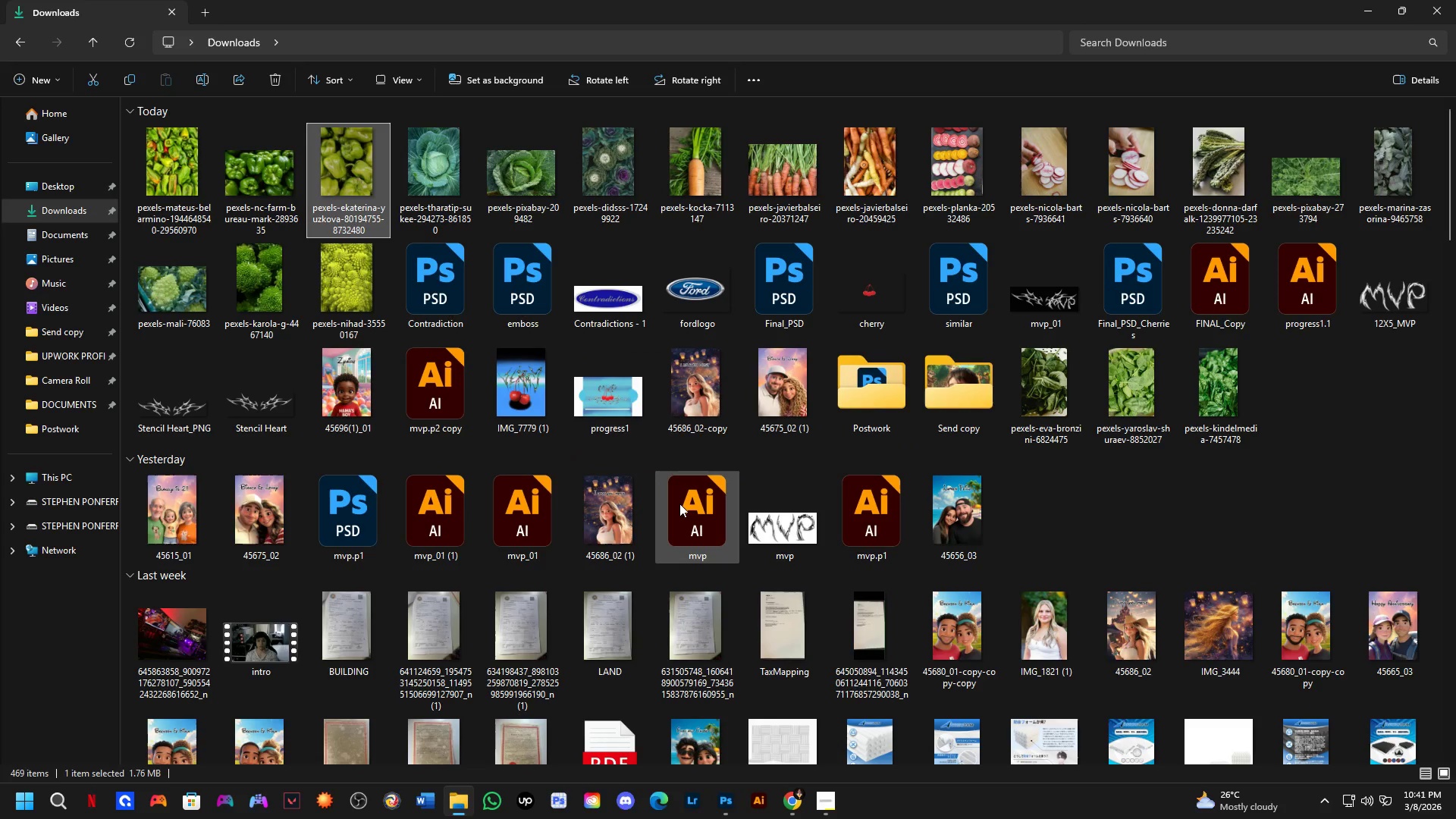 
key(Alt+AltLeft)
 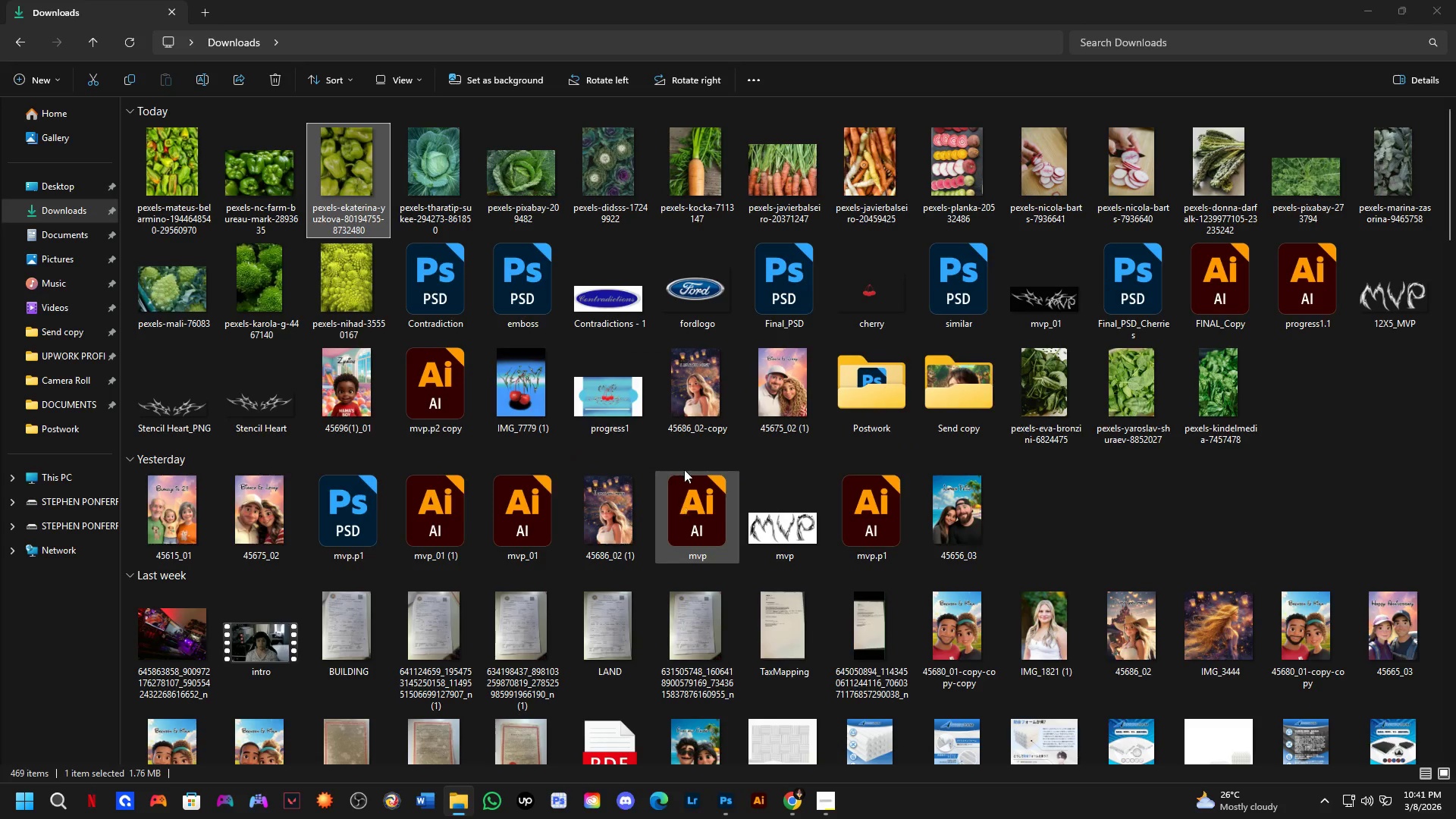 
key(Alt+Tab)
 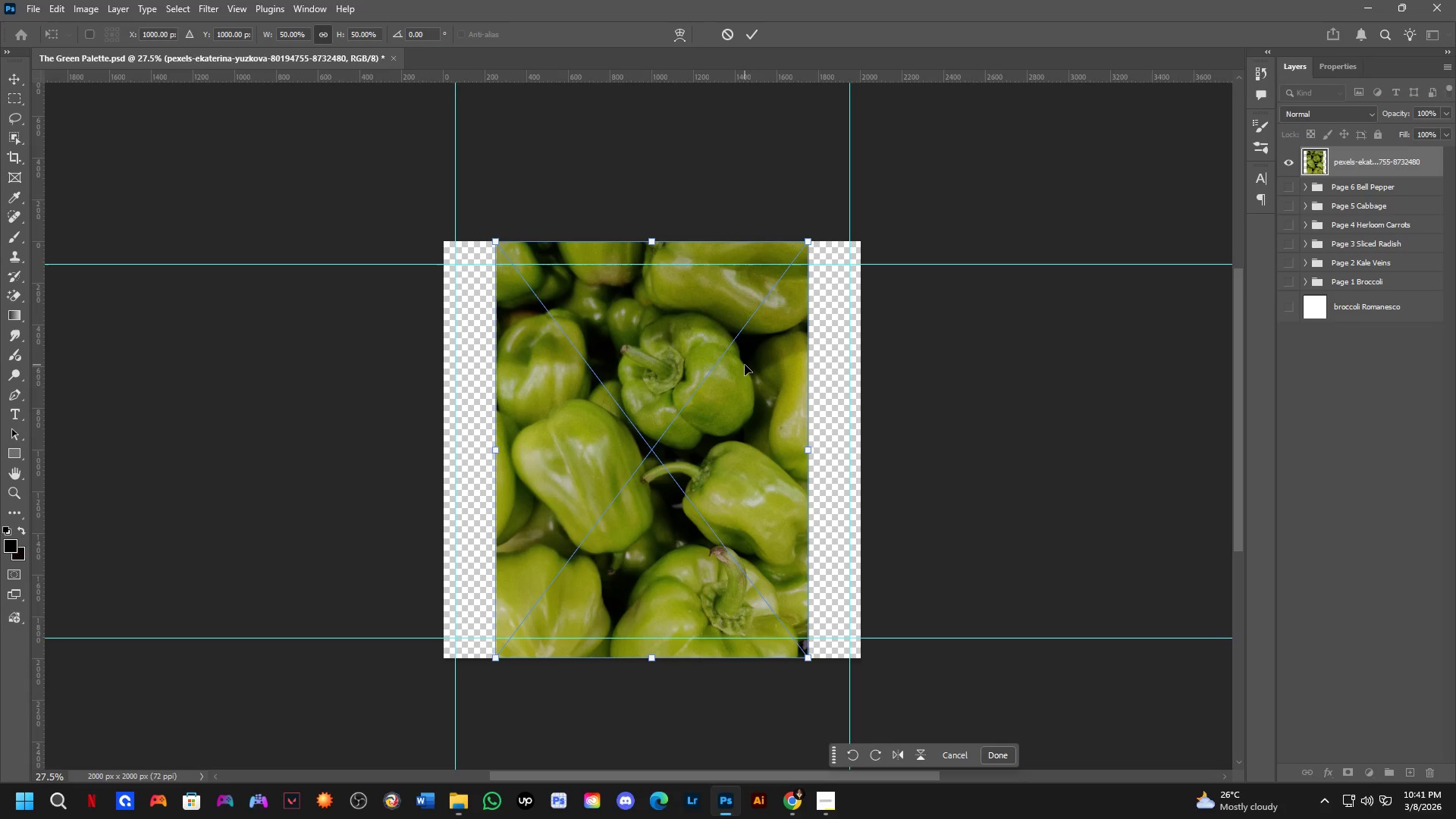 
key(Control+ControlLeft)
 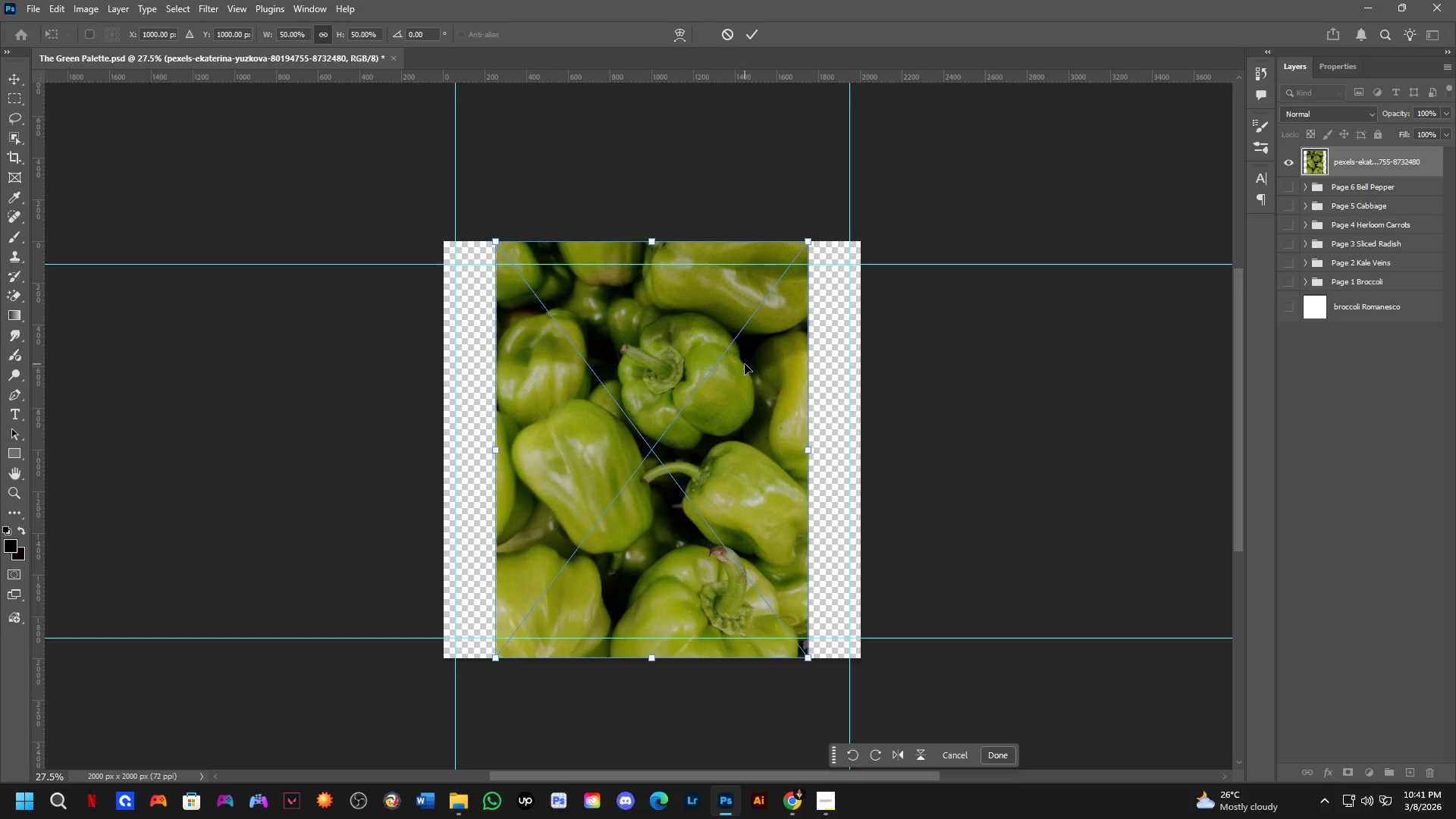 
key(NumpadEnter)
 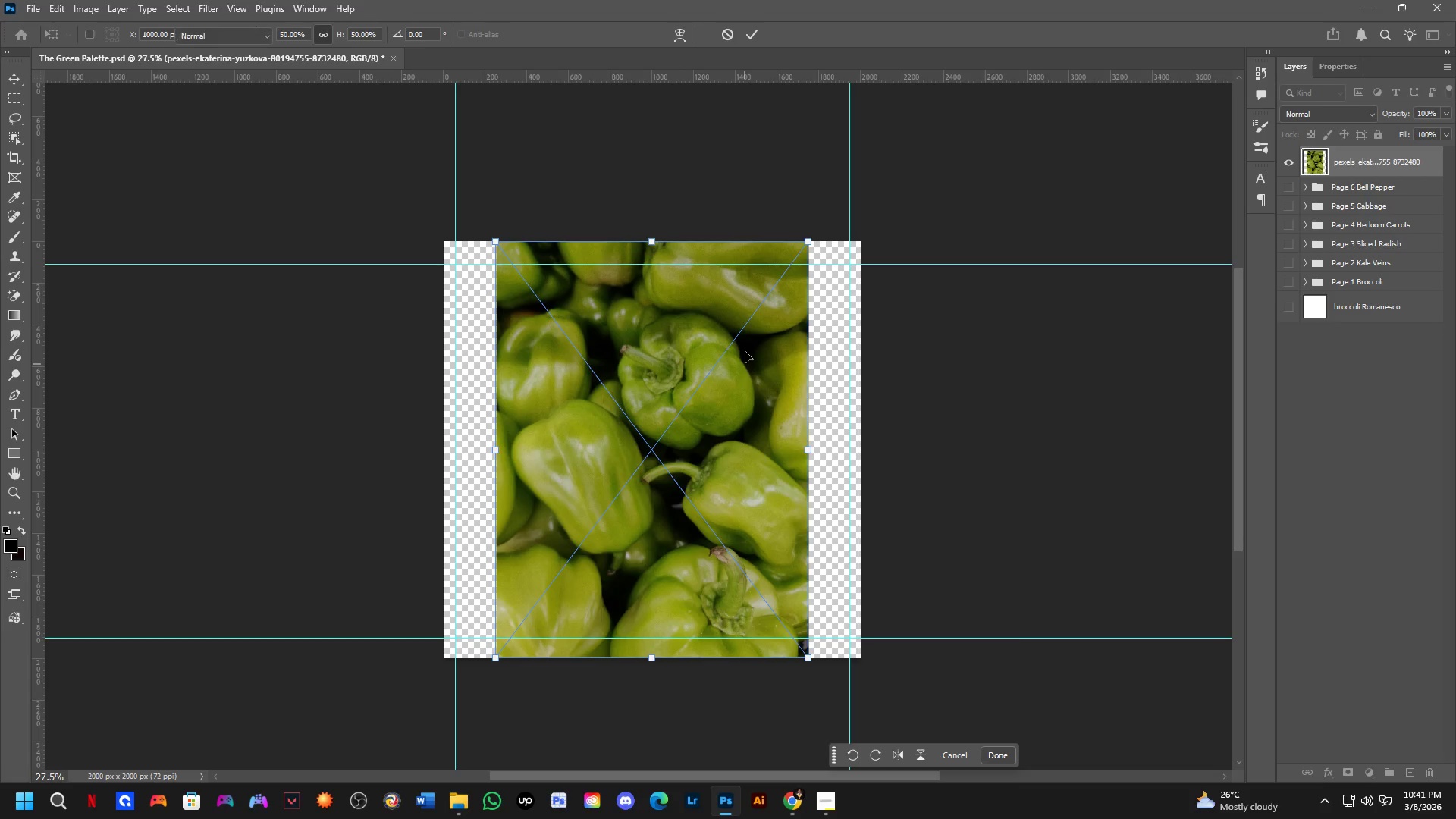 
key(Control+ControlLeft)
 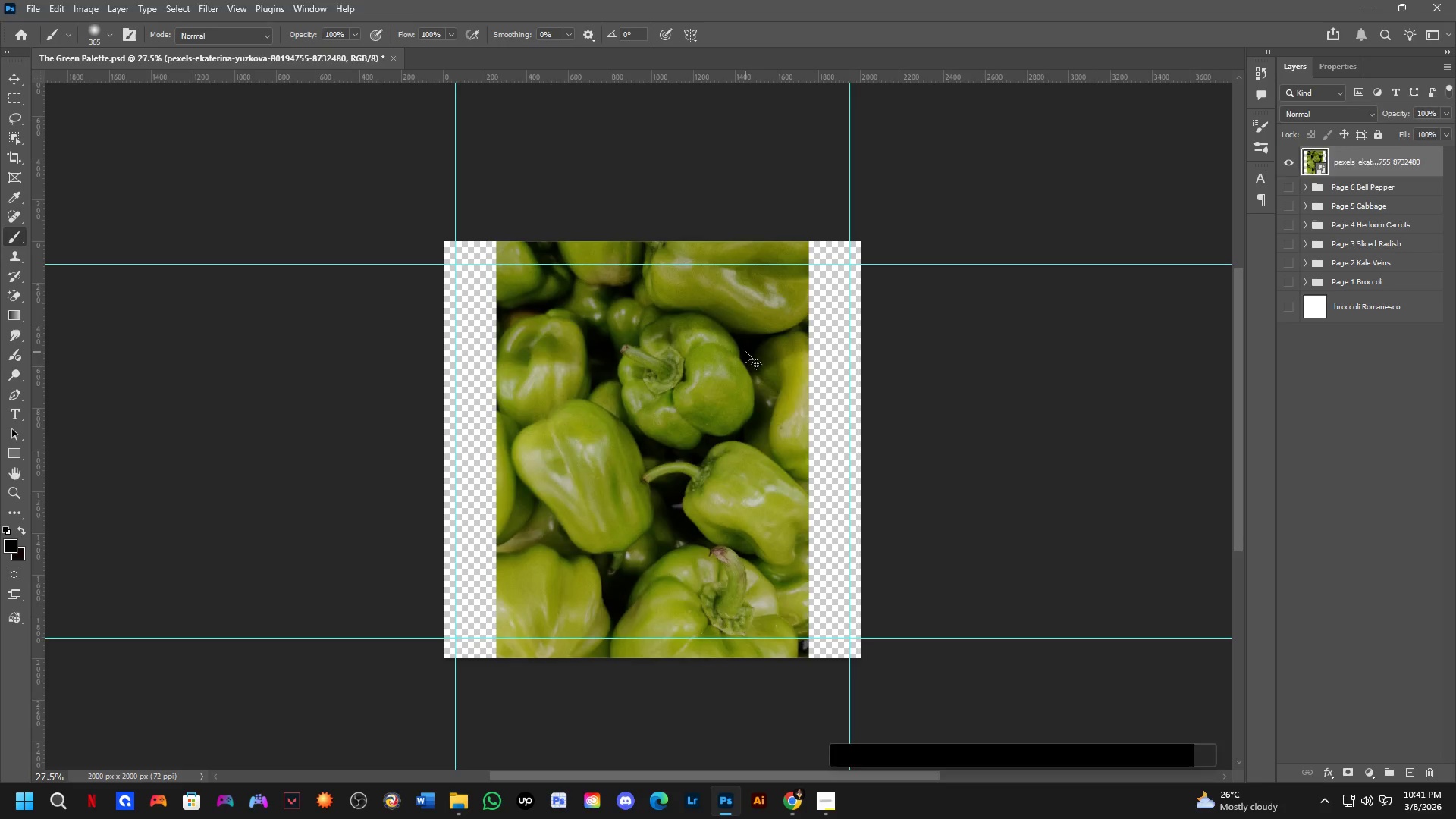 
key(Control+Z)
 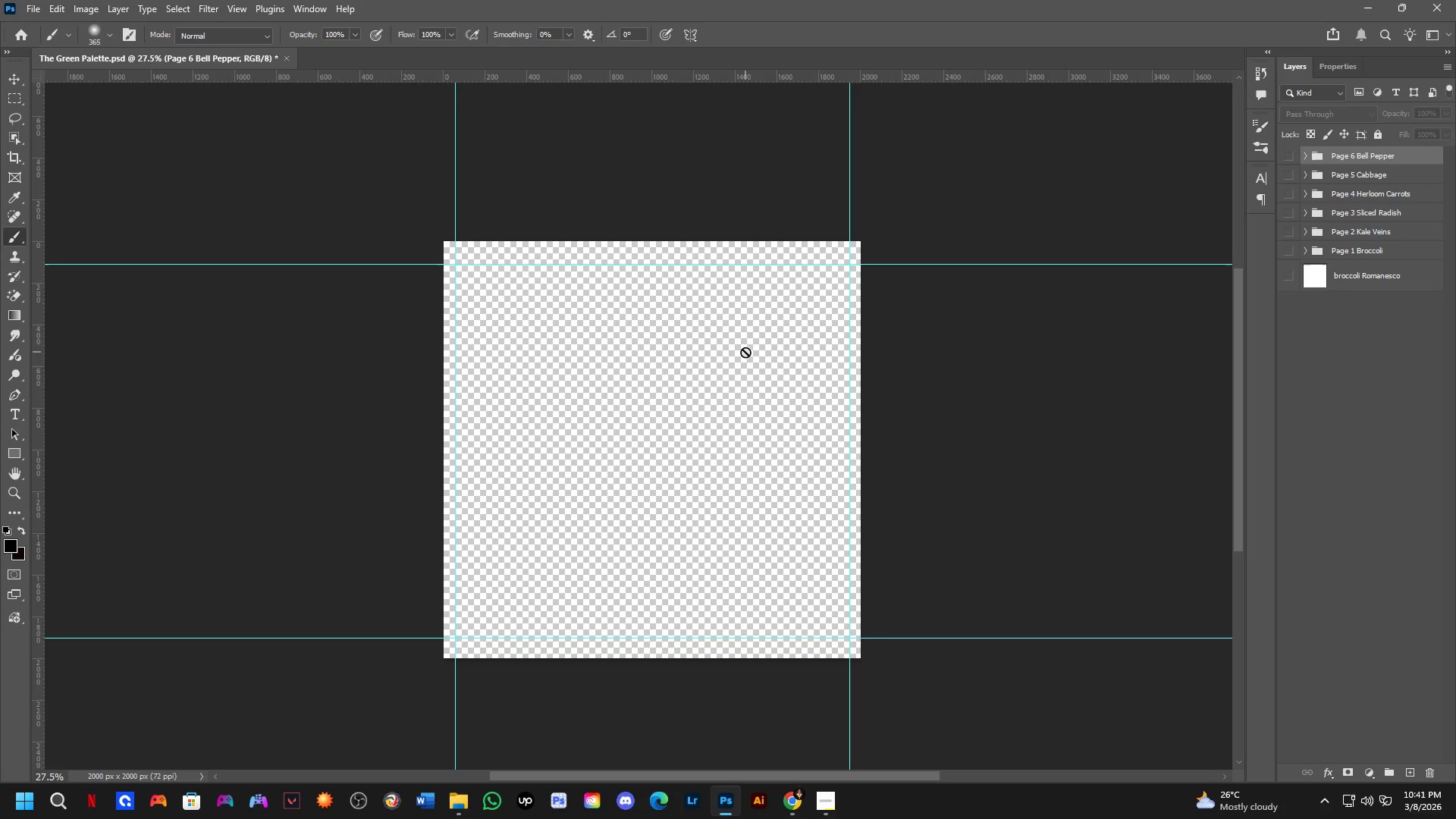 
key(Alt+AltLeft)
 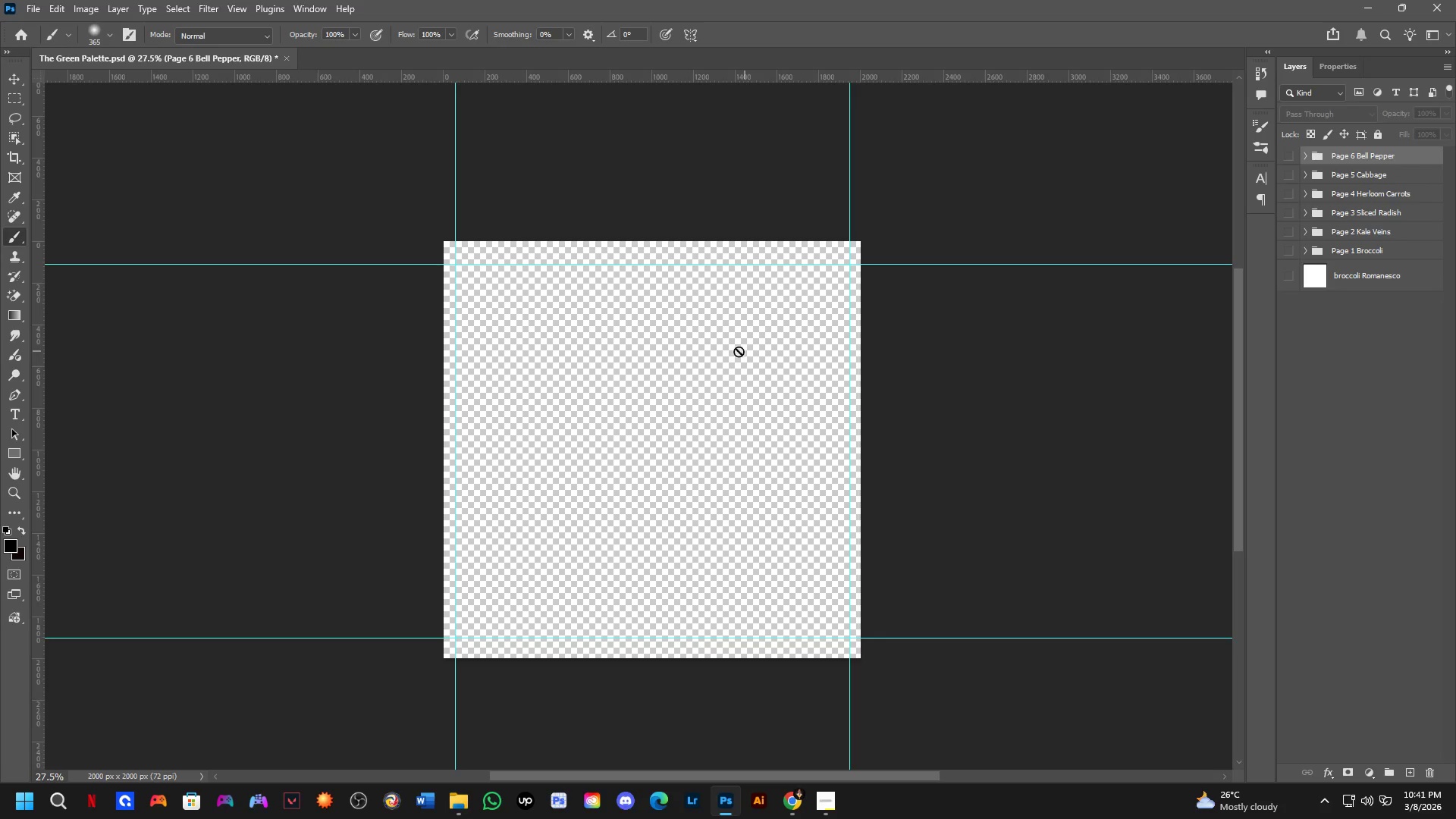 
key(Alt+Tab)
 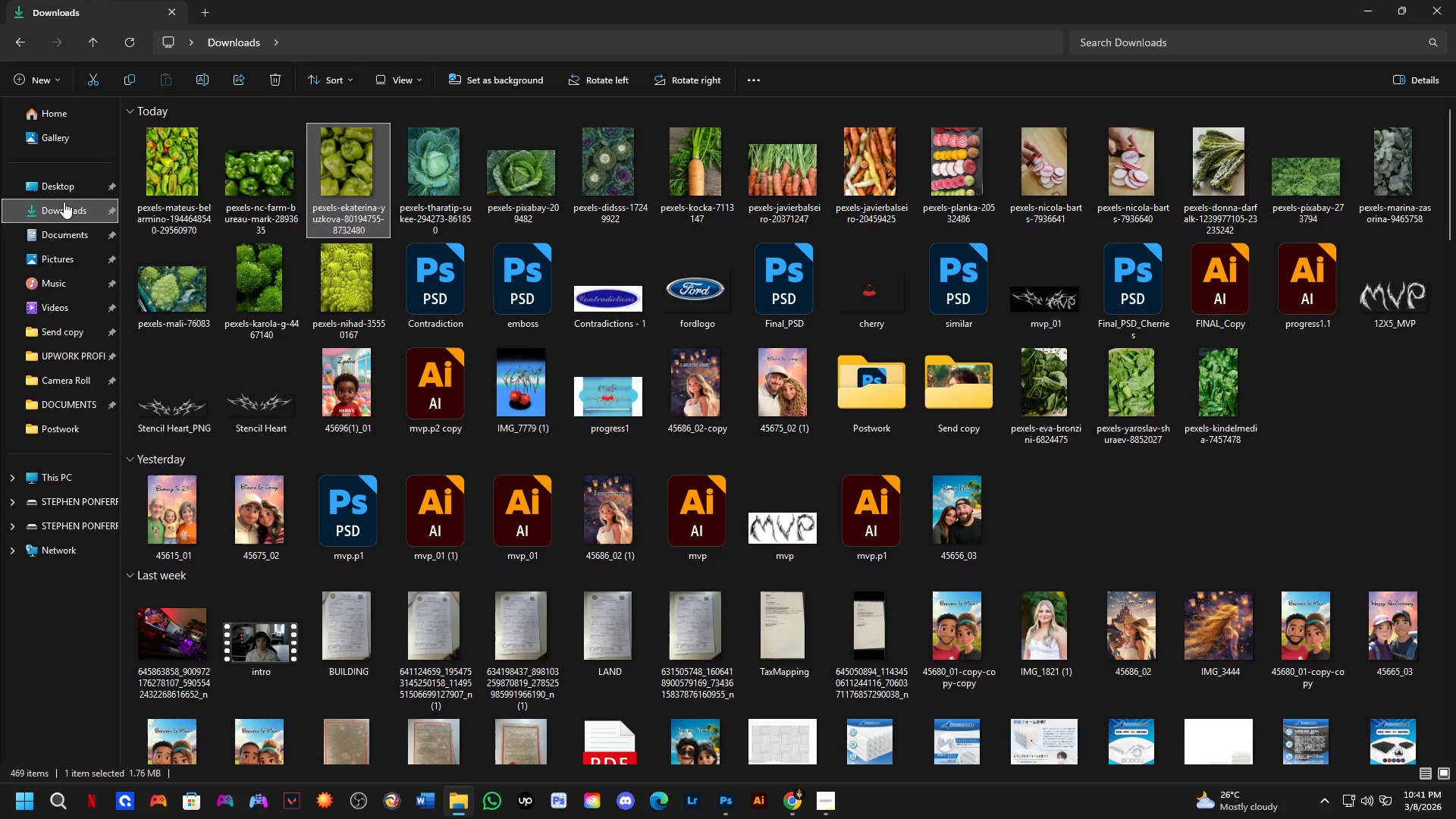 
mouse_move([235, 199])
 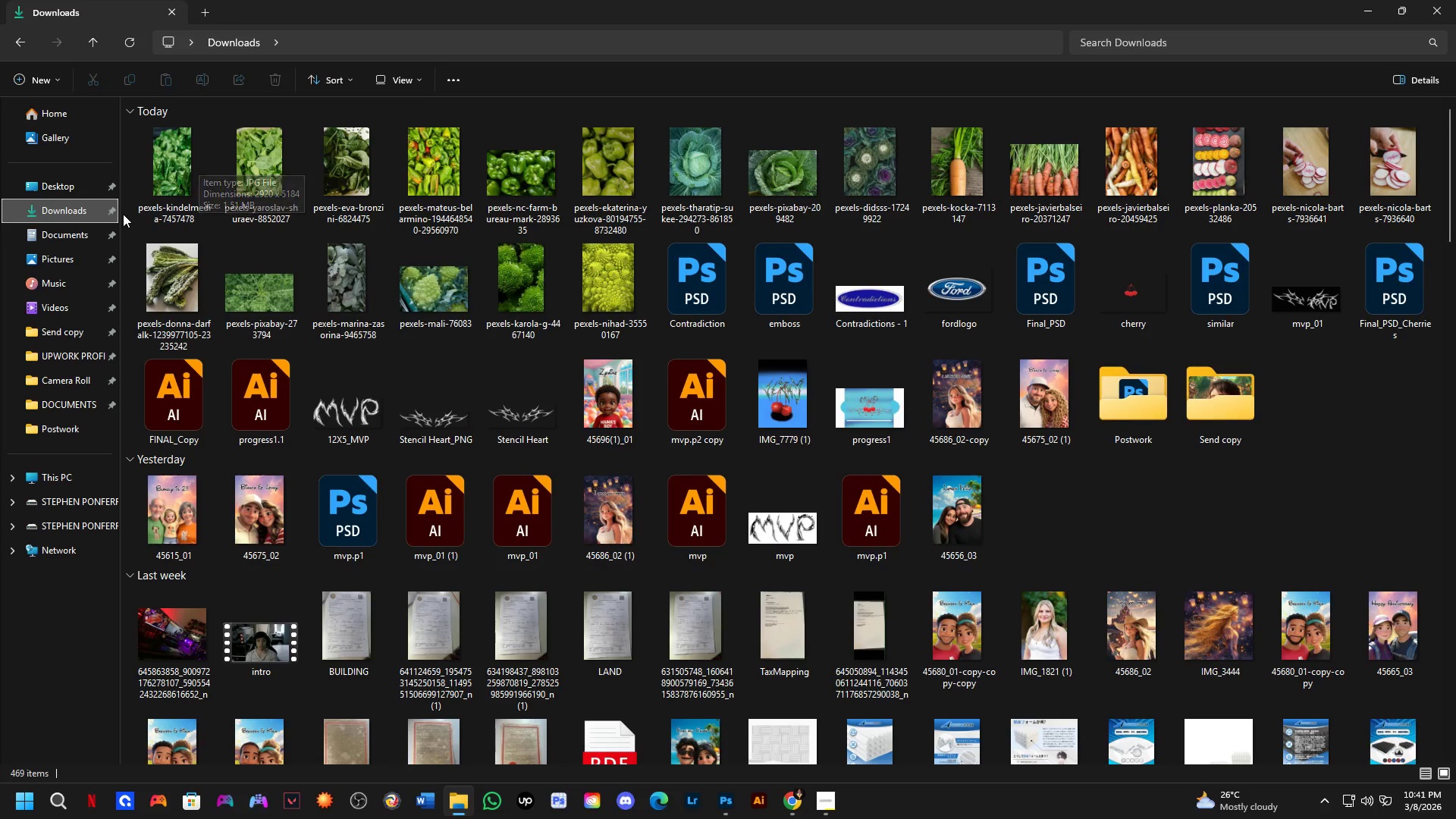 
wait(30.6)
 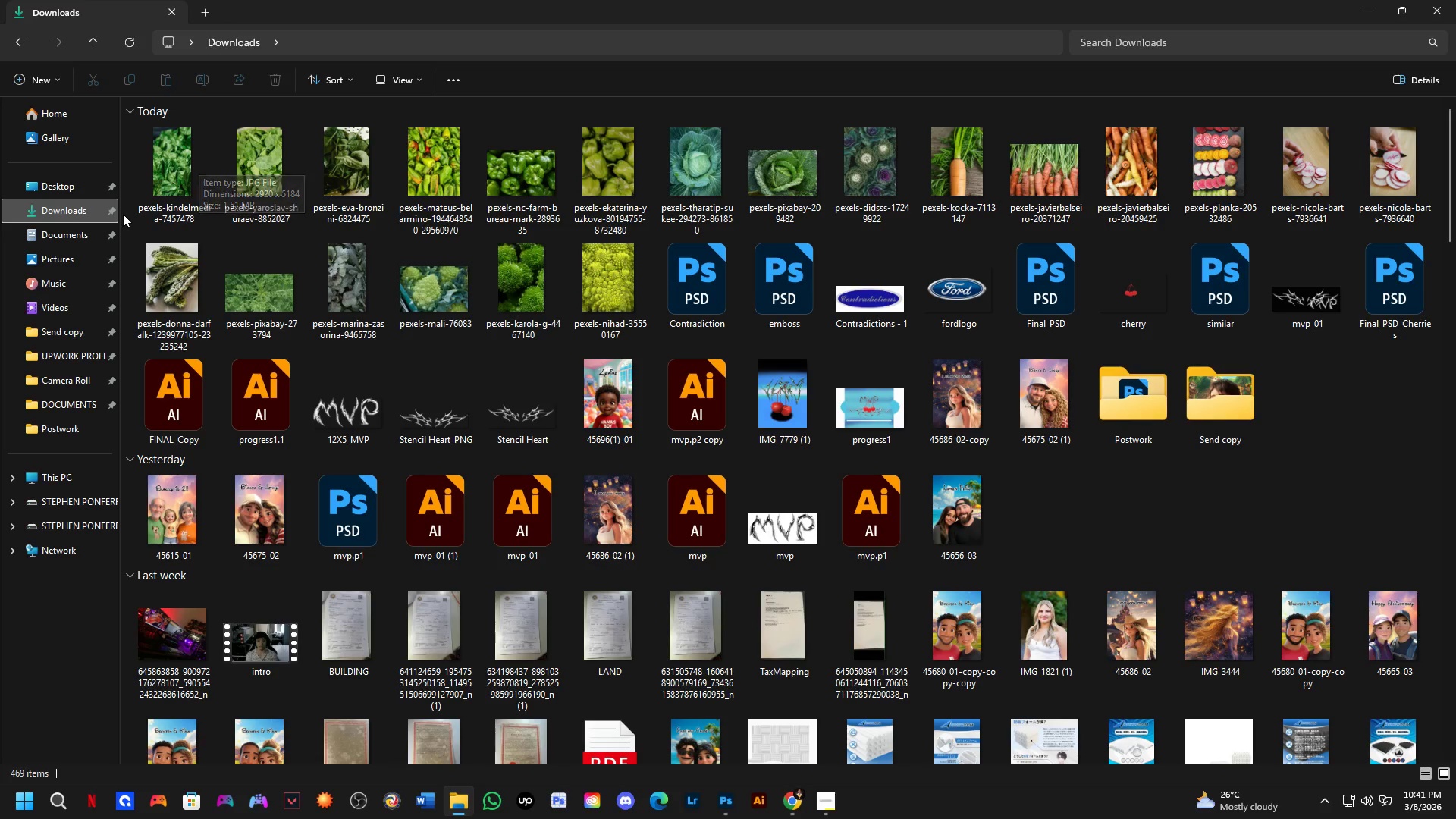 
key(Alt+AltLeft)
 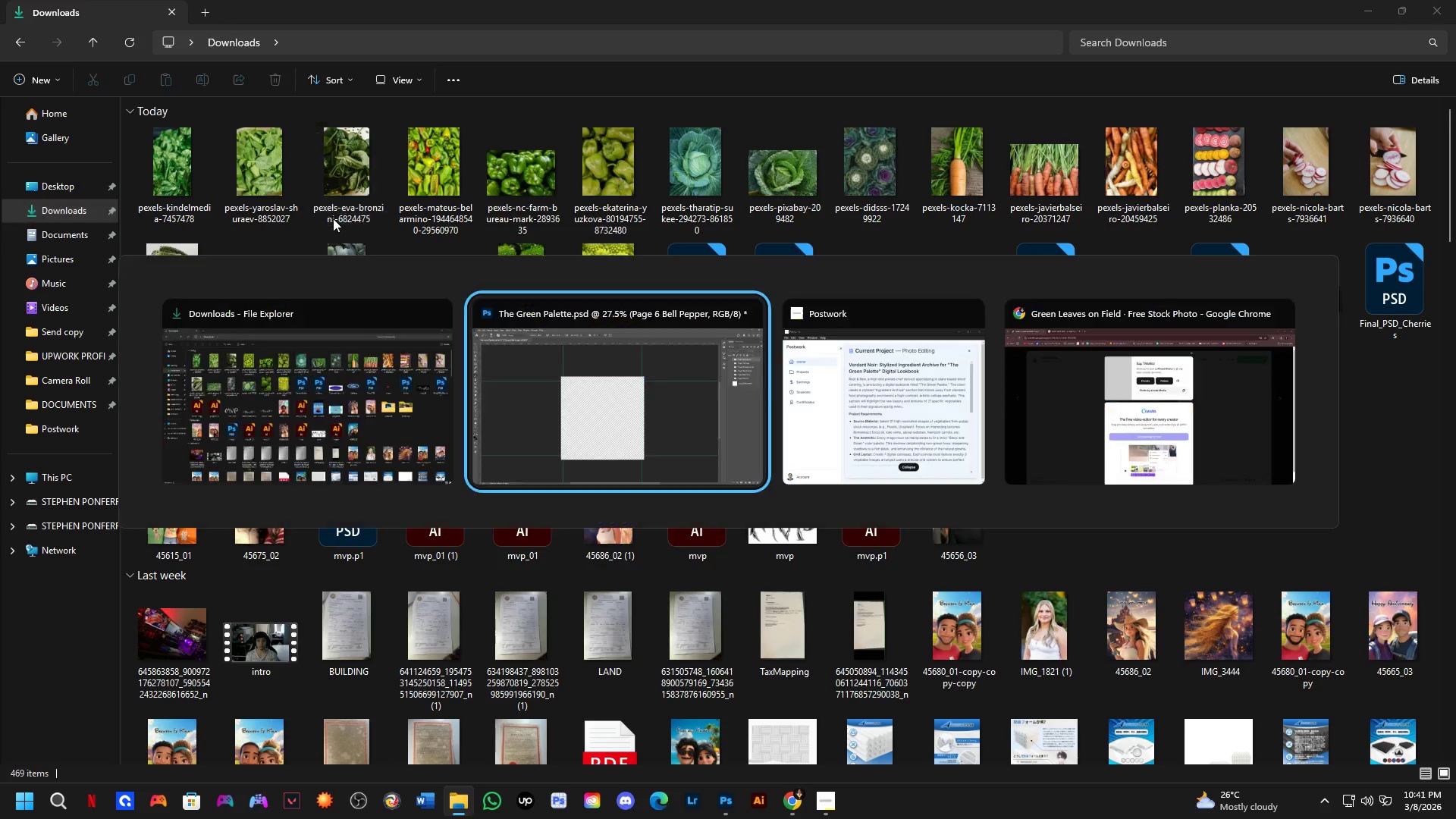 
key(Alt+Tab)
 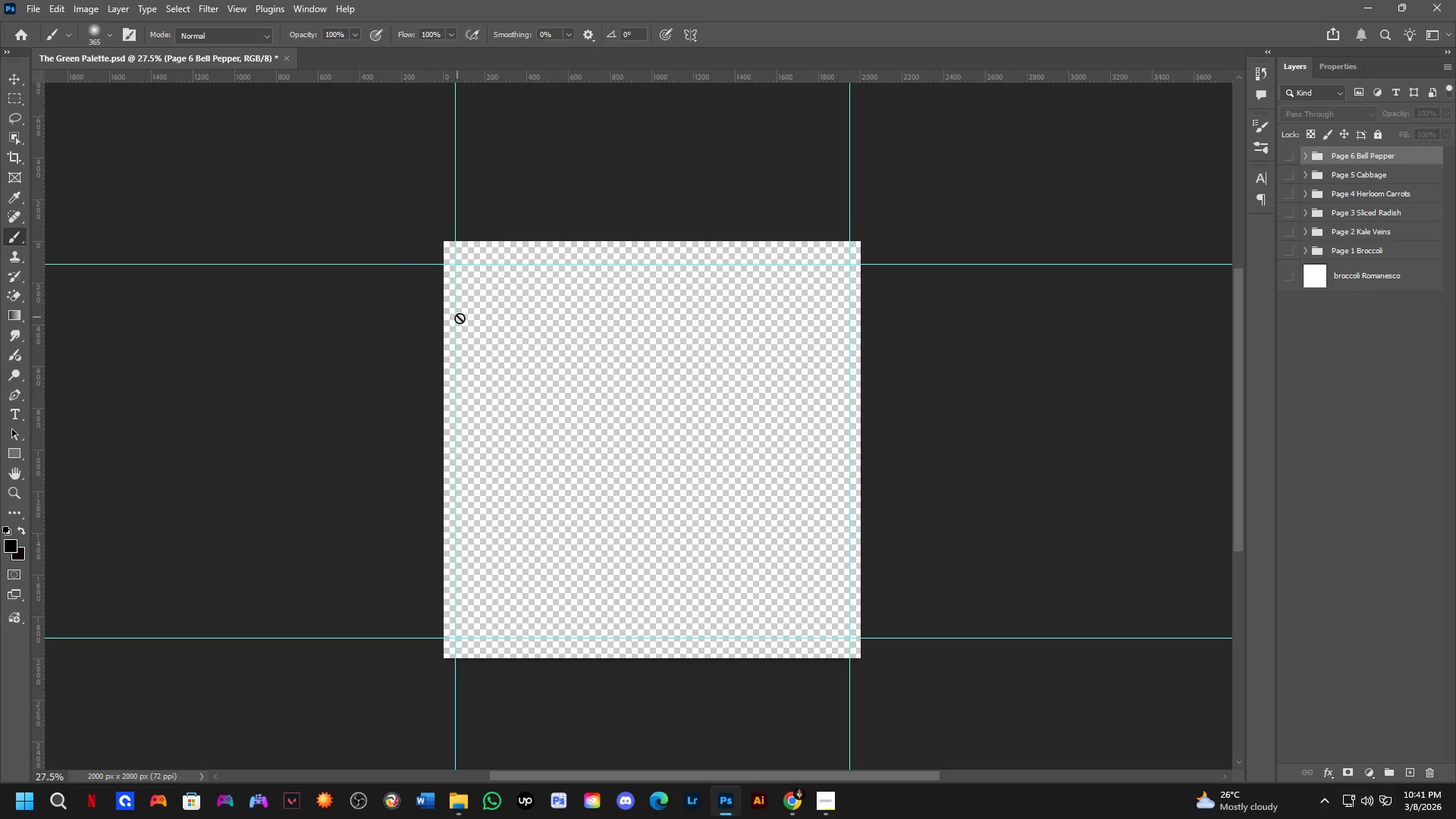 
key(Alt+AltLeft)
 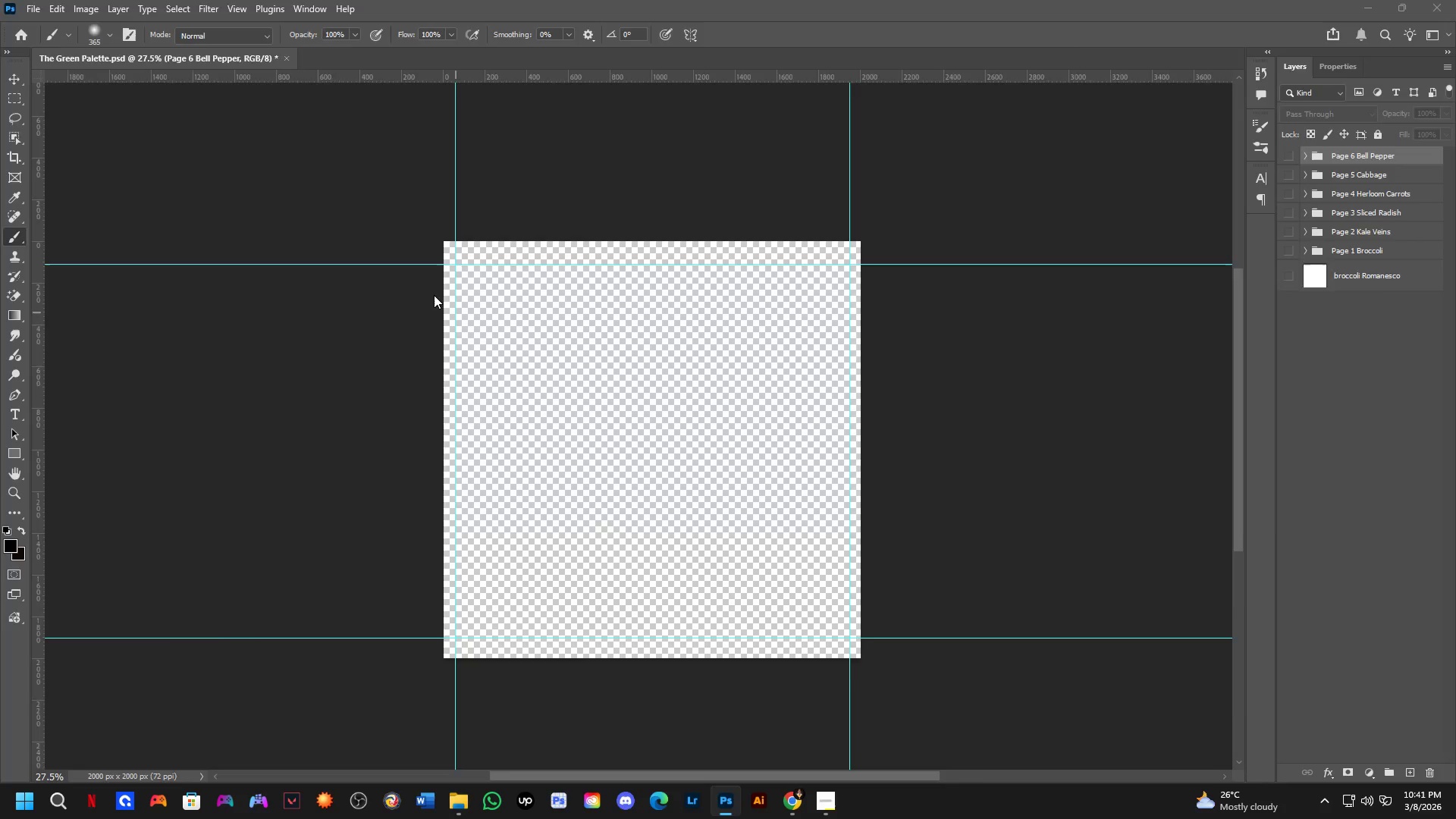 
key(Alt+Tab)
 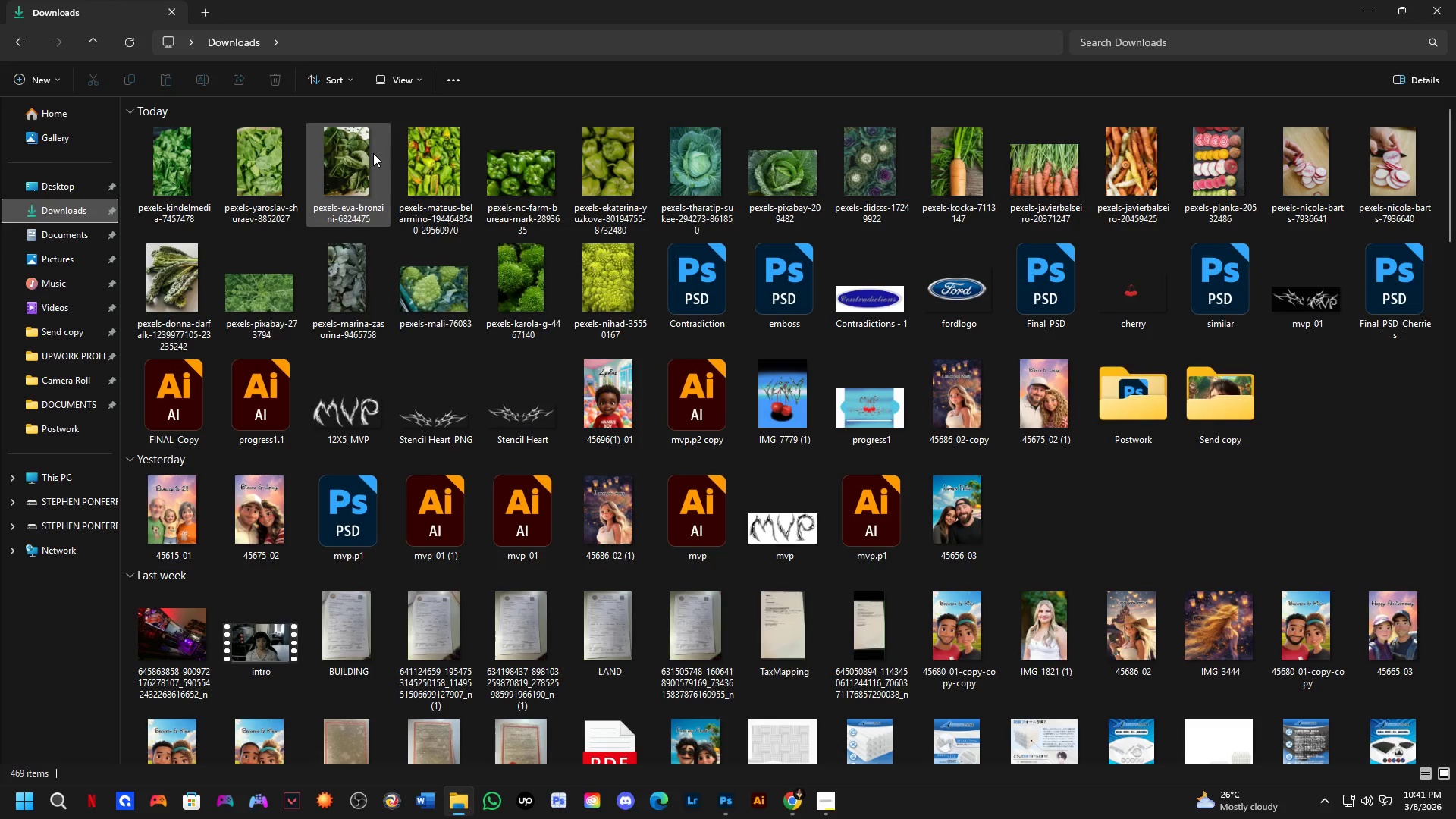 
left_click_drag(start_coordinate=[357, 142], to_coordinate=[648, 464])
 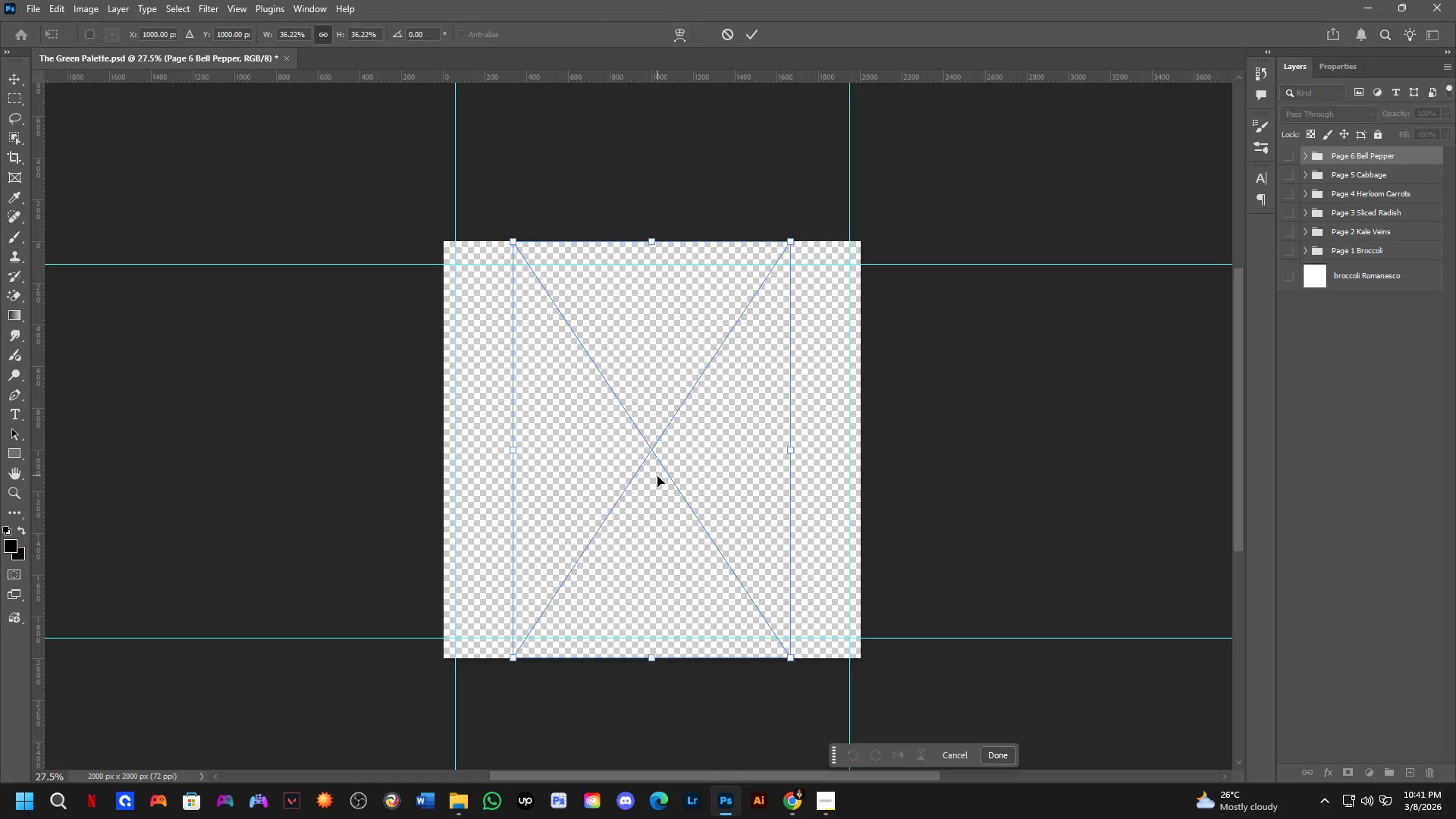 
key(Alt+AltLeft)
 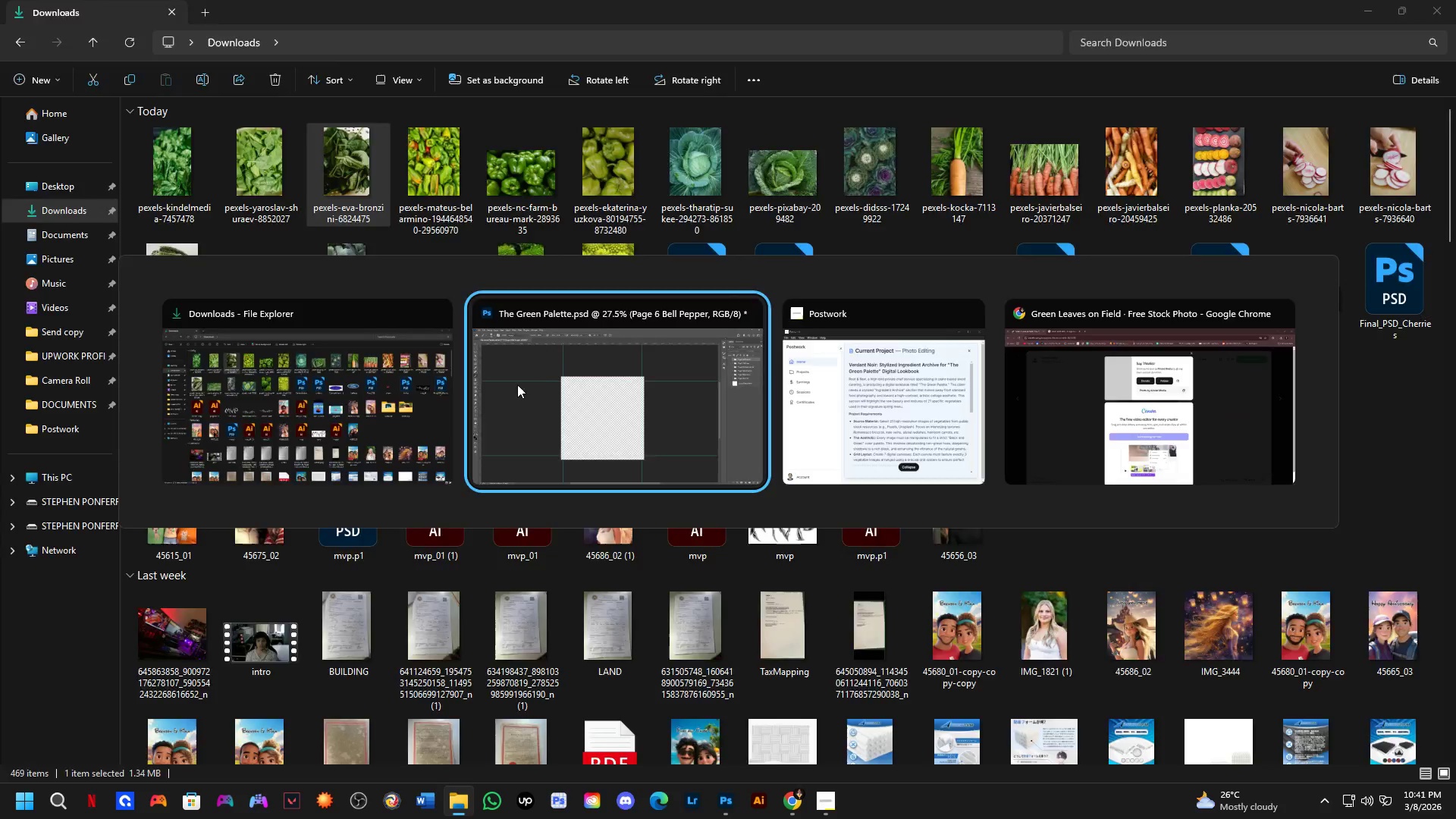 
key(Alt+Tab)
 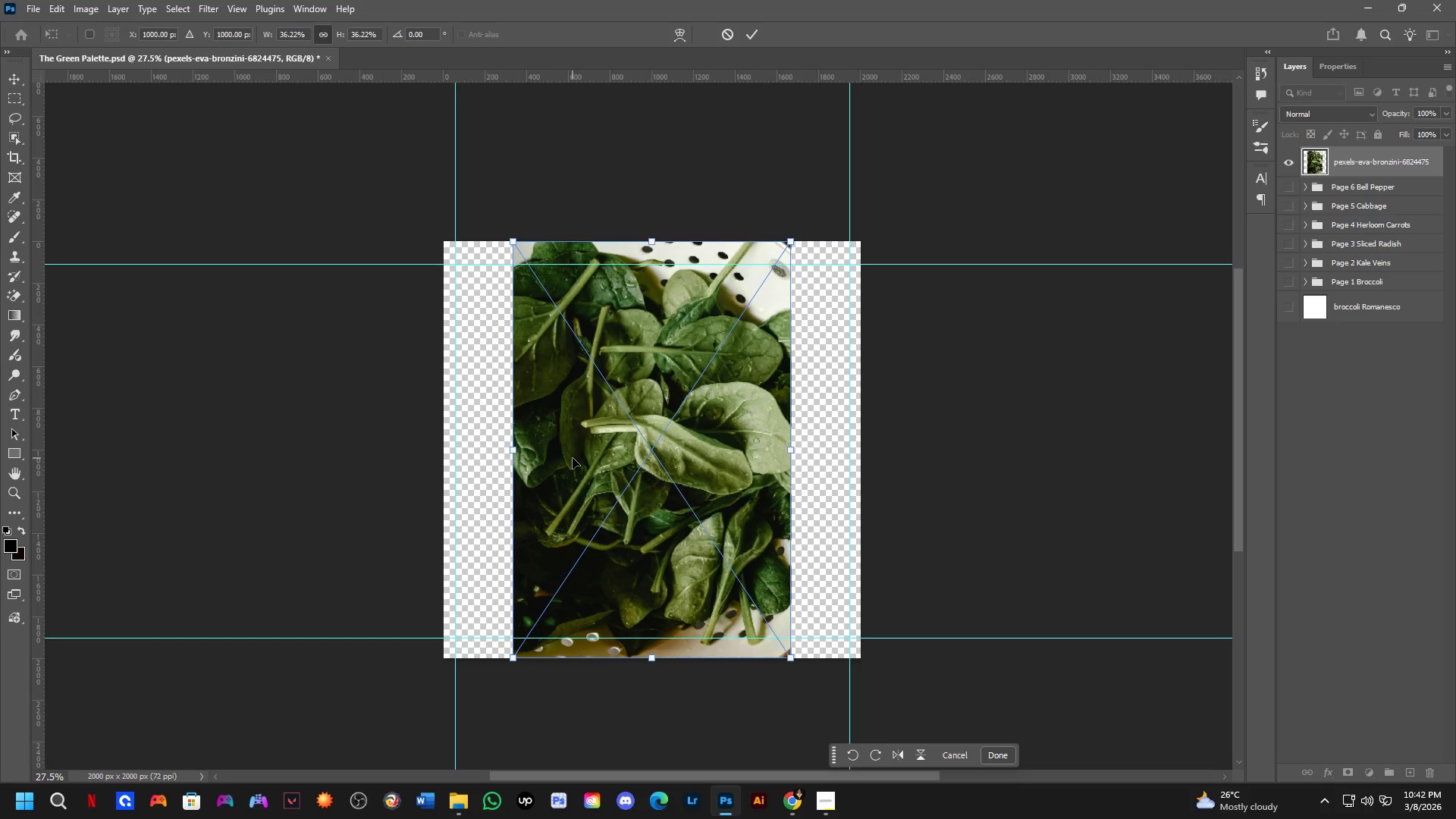 
wait(28.0)
 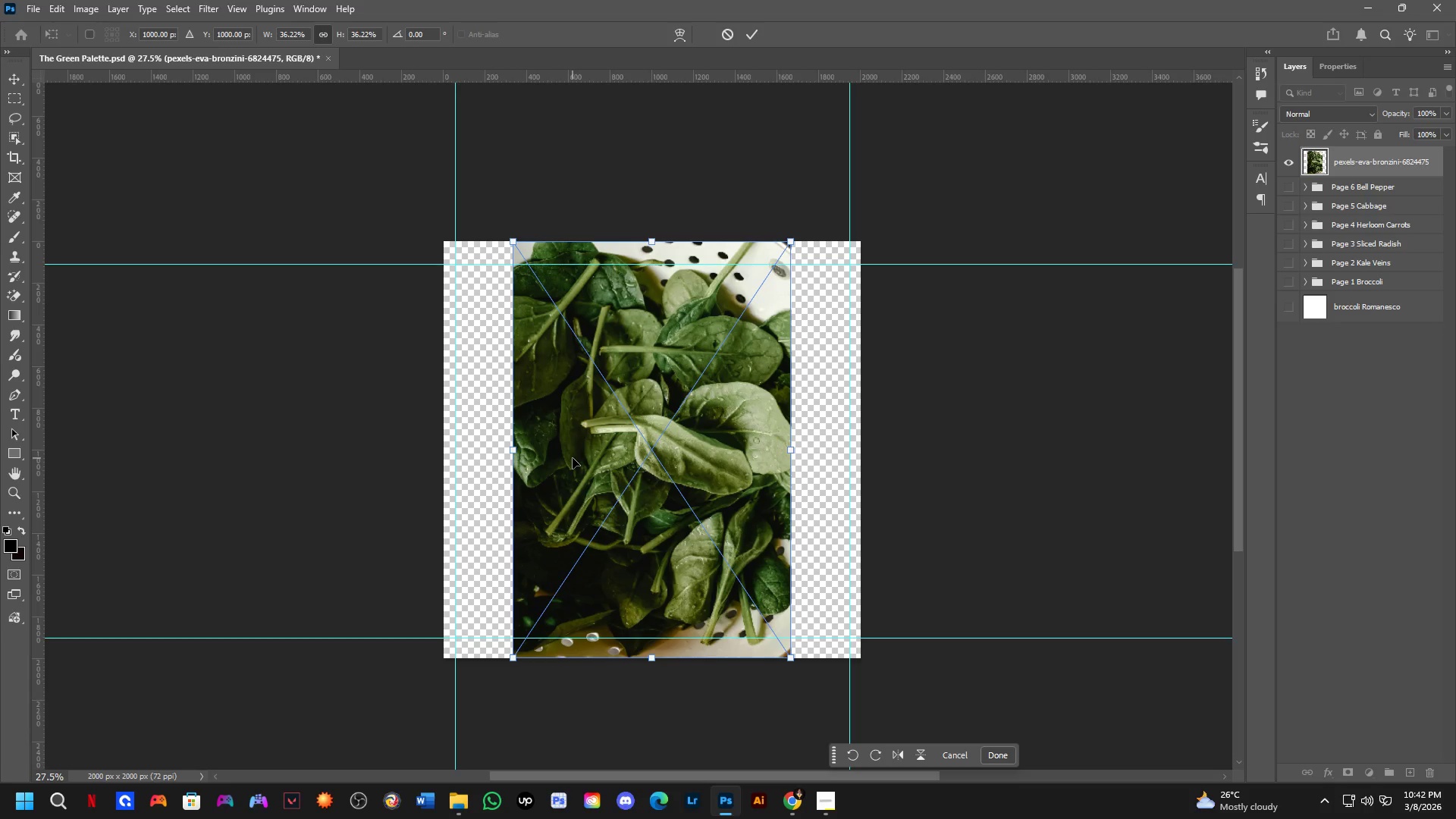 
left_click_drag(start_coordinate=[659, 242], to_coordinate=[681, 375])
 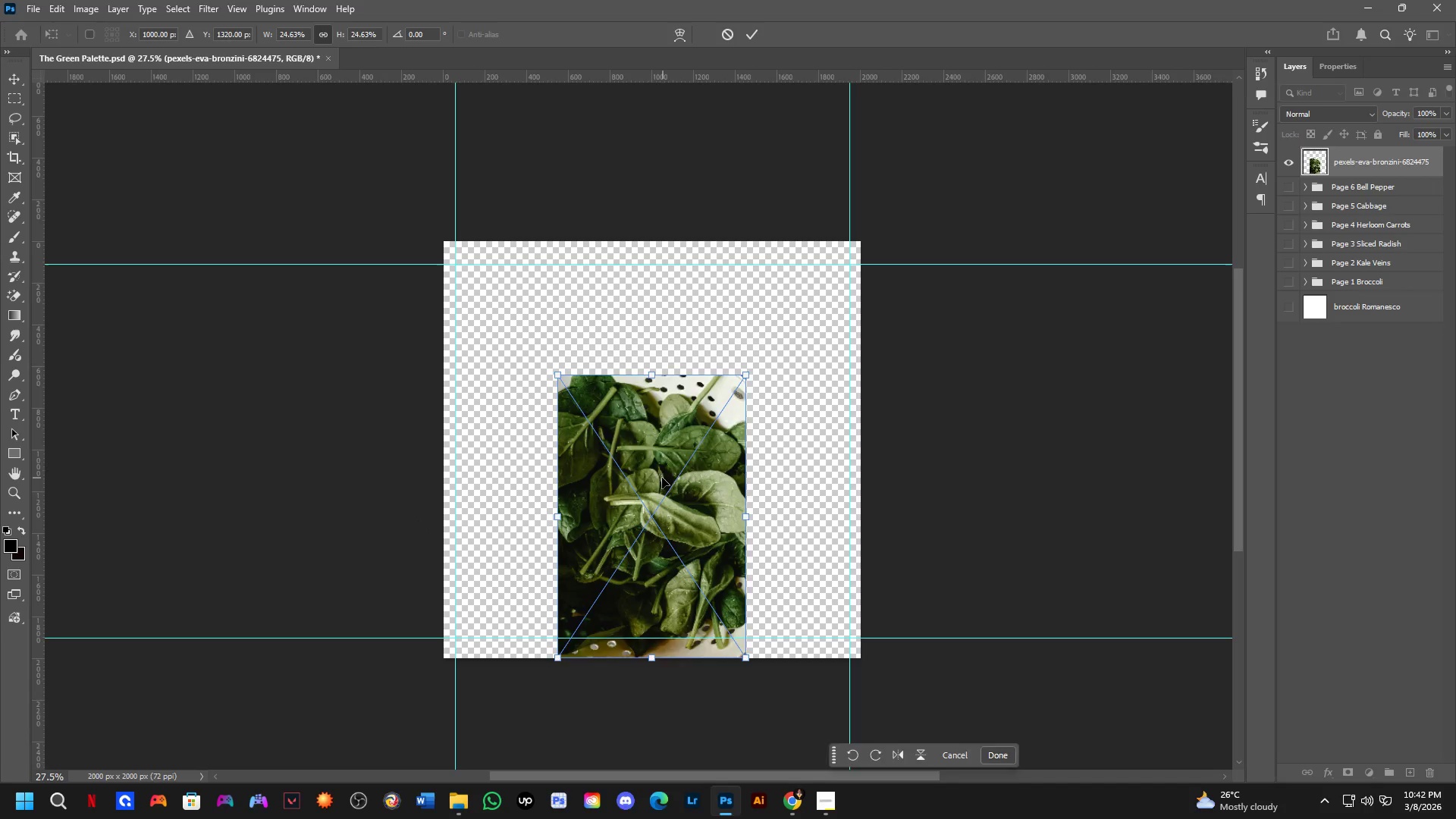 
left_click_drag(start_coordinate=[662, 478], to_coordinate=[763, 457])
 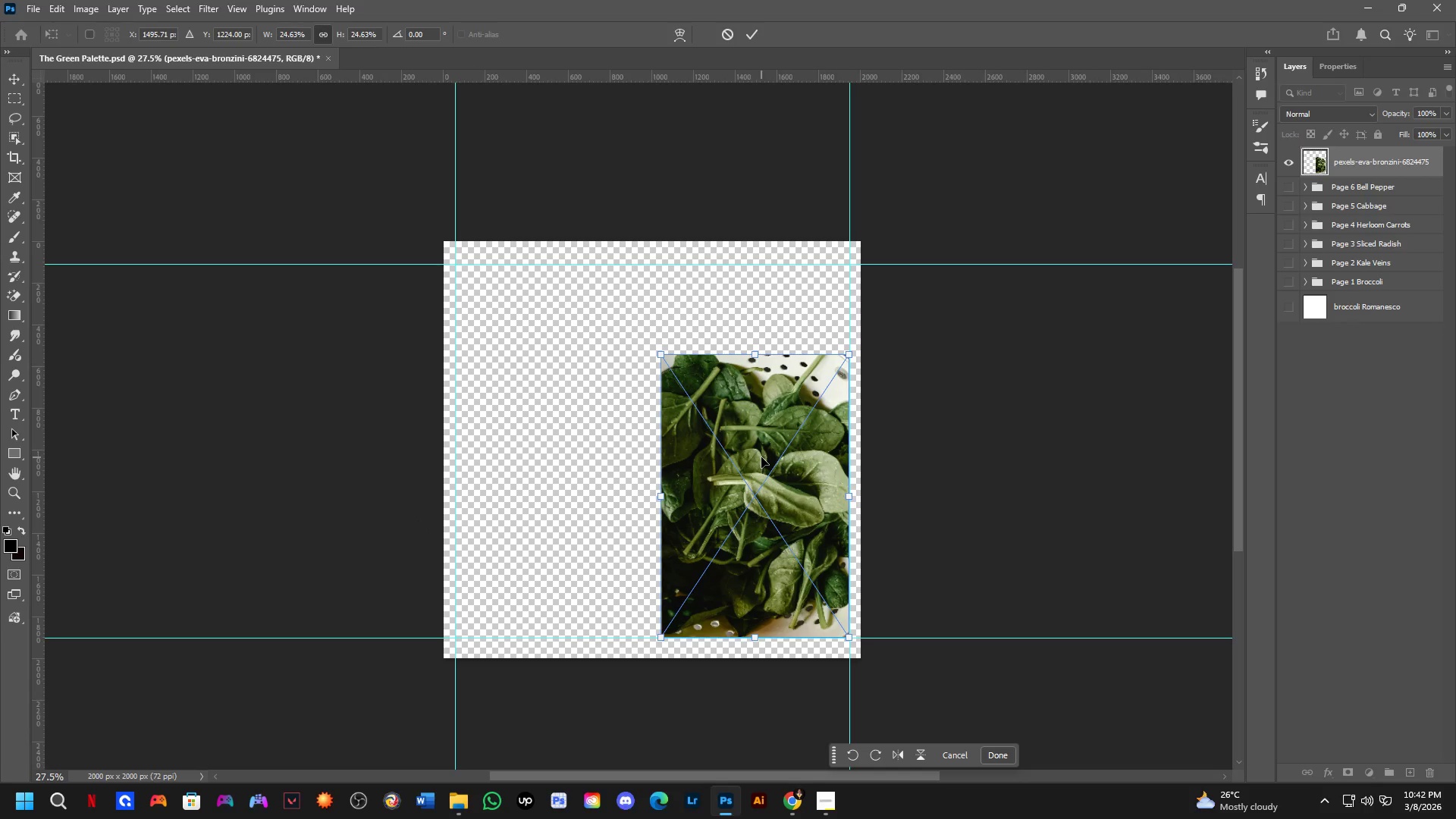 
key(NumpadEnter)
 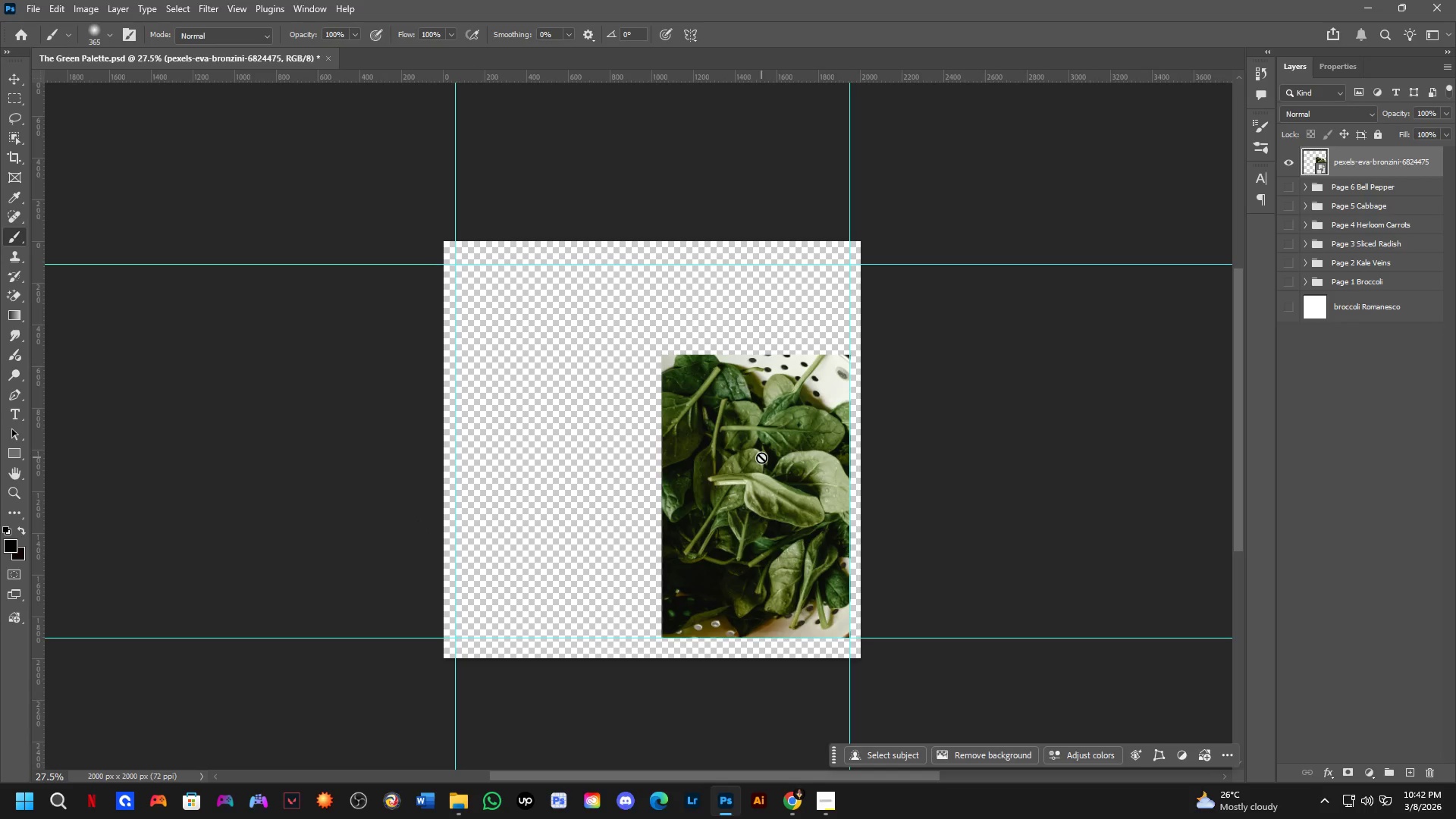 
key(Alt+AltLeft)
 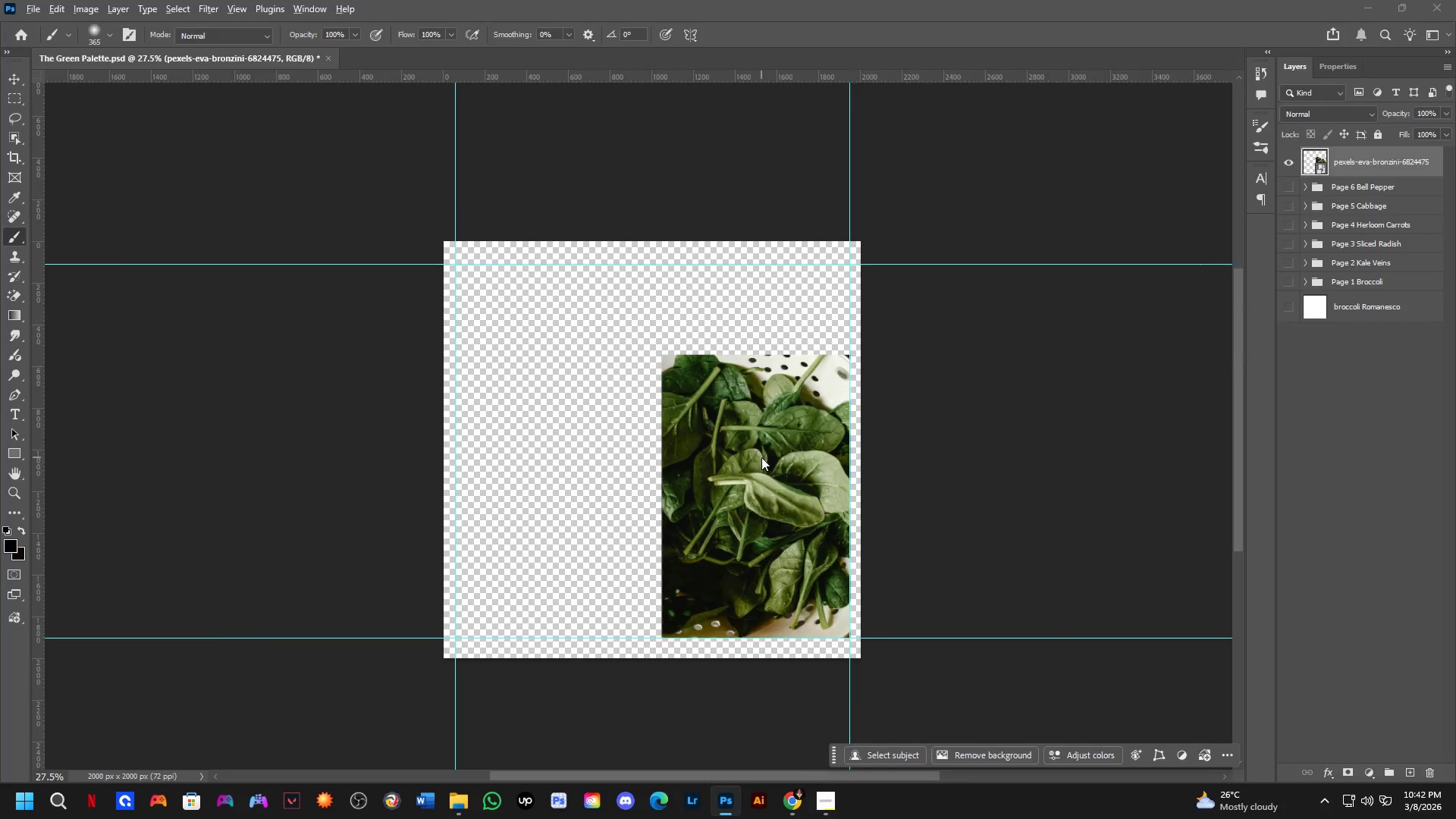 
key(Alt+Tab)
 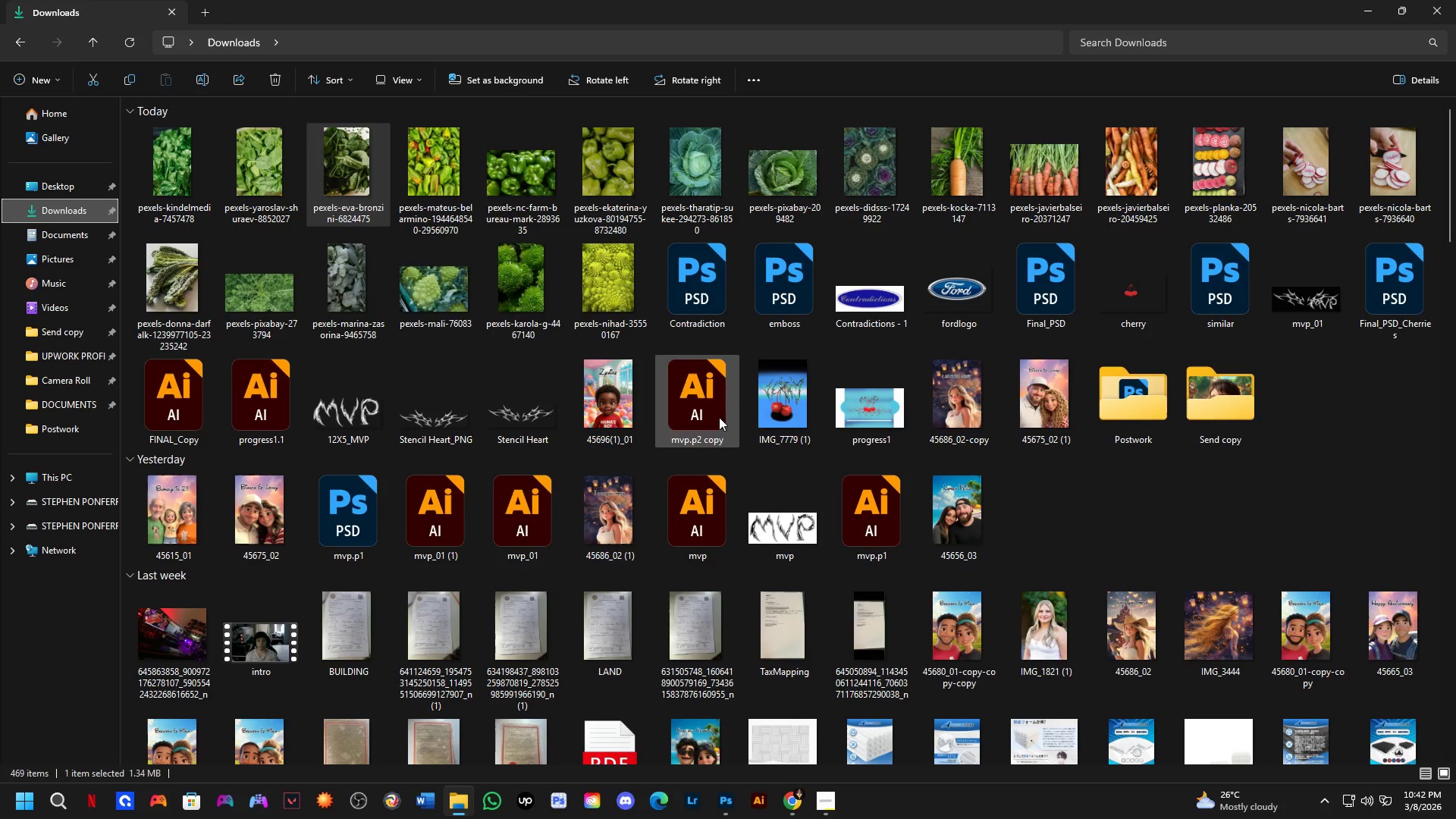 
mouse_move([268, 221])
 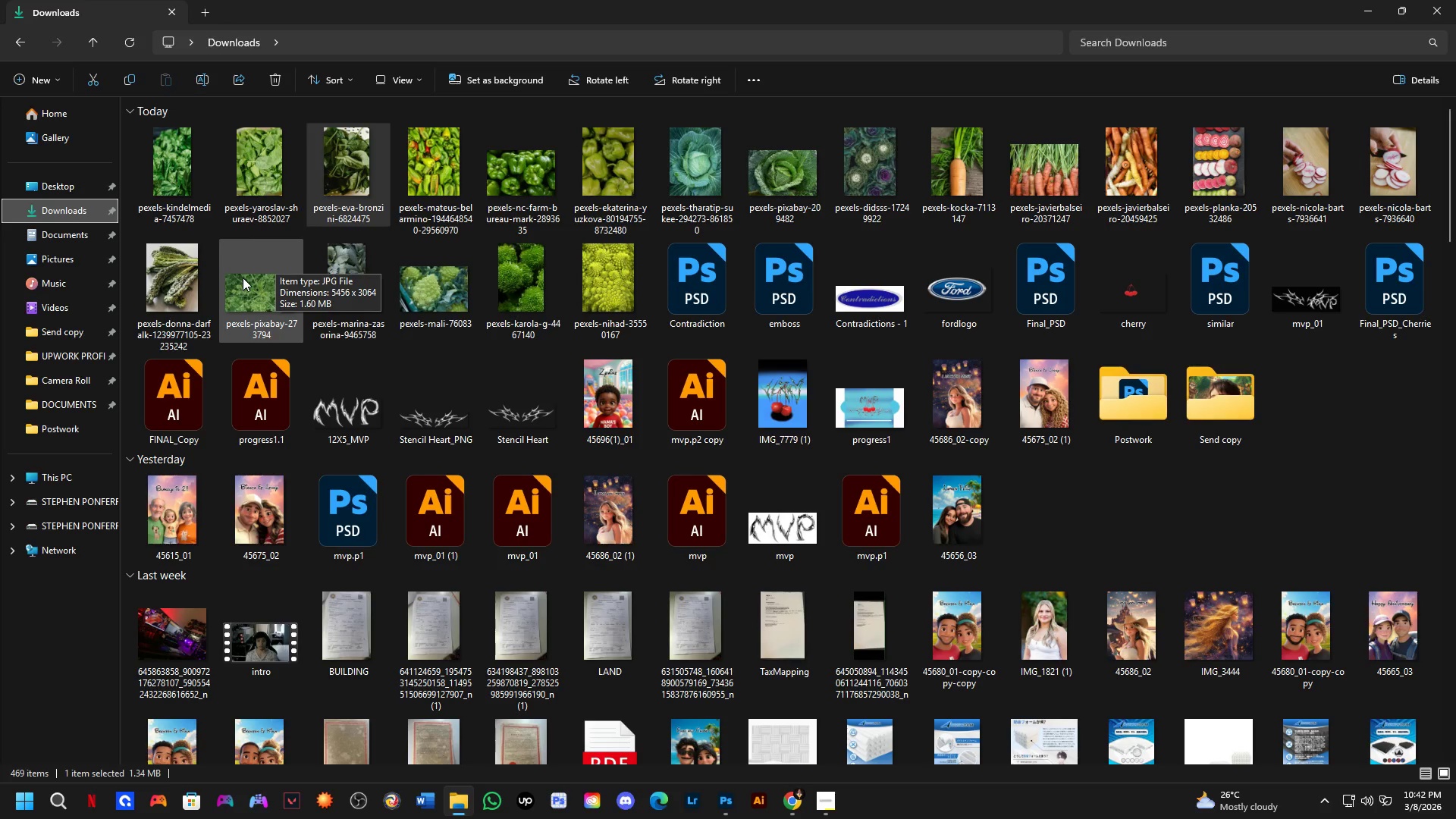 
wait(5.23)
 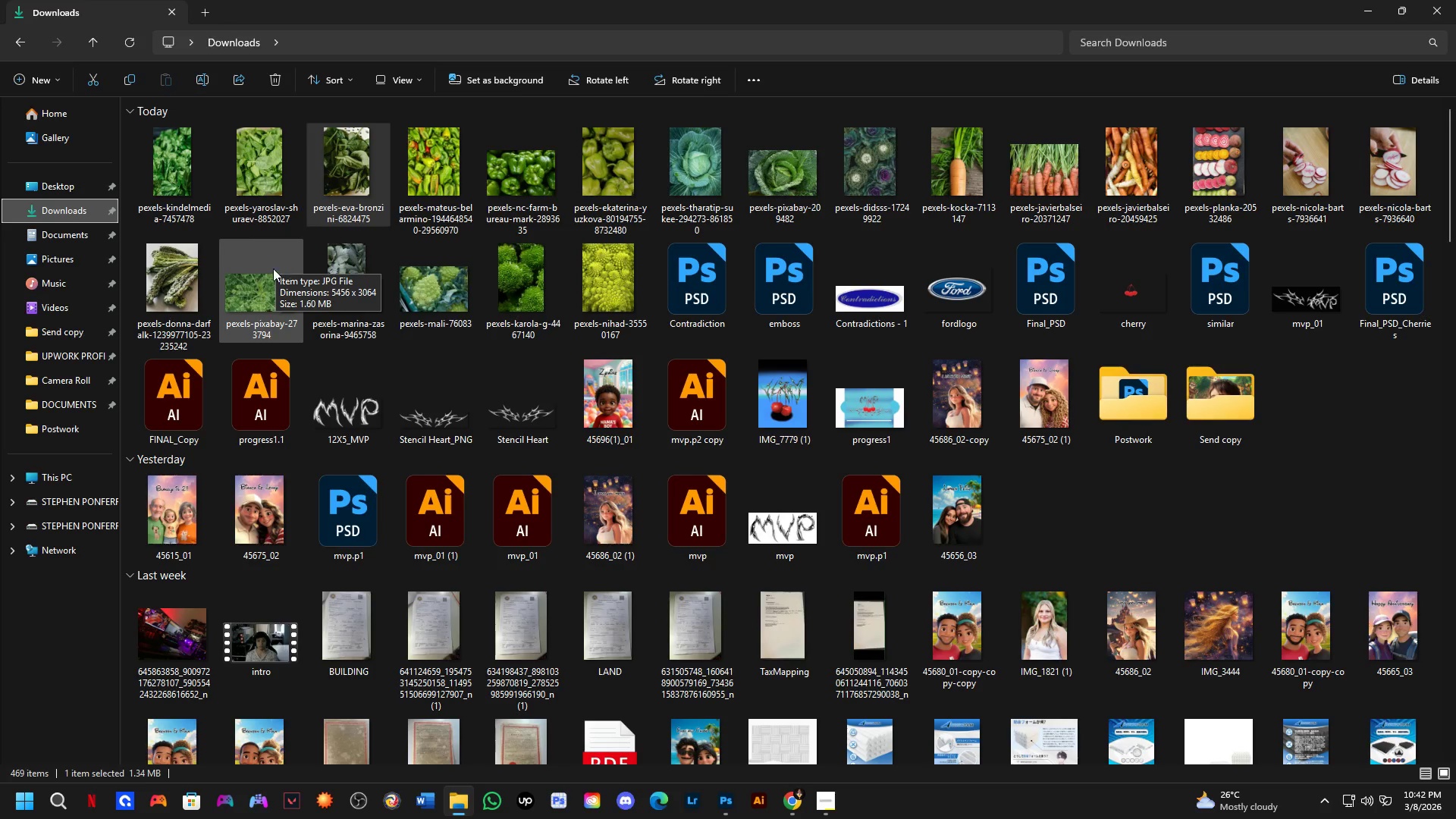 
key(Alt+AltLeft)
 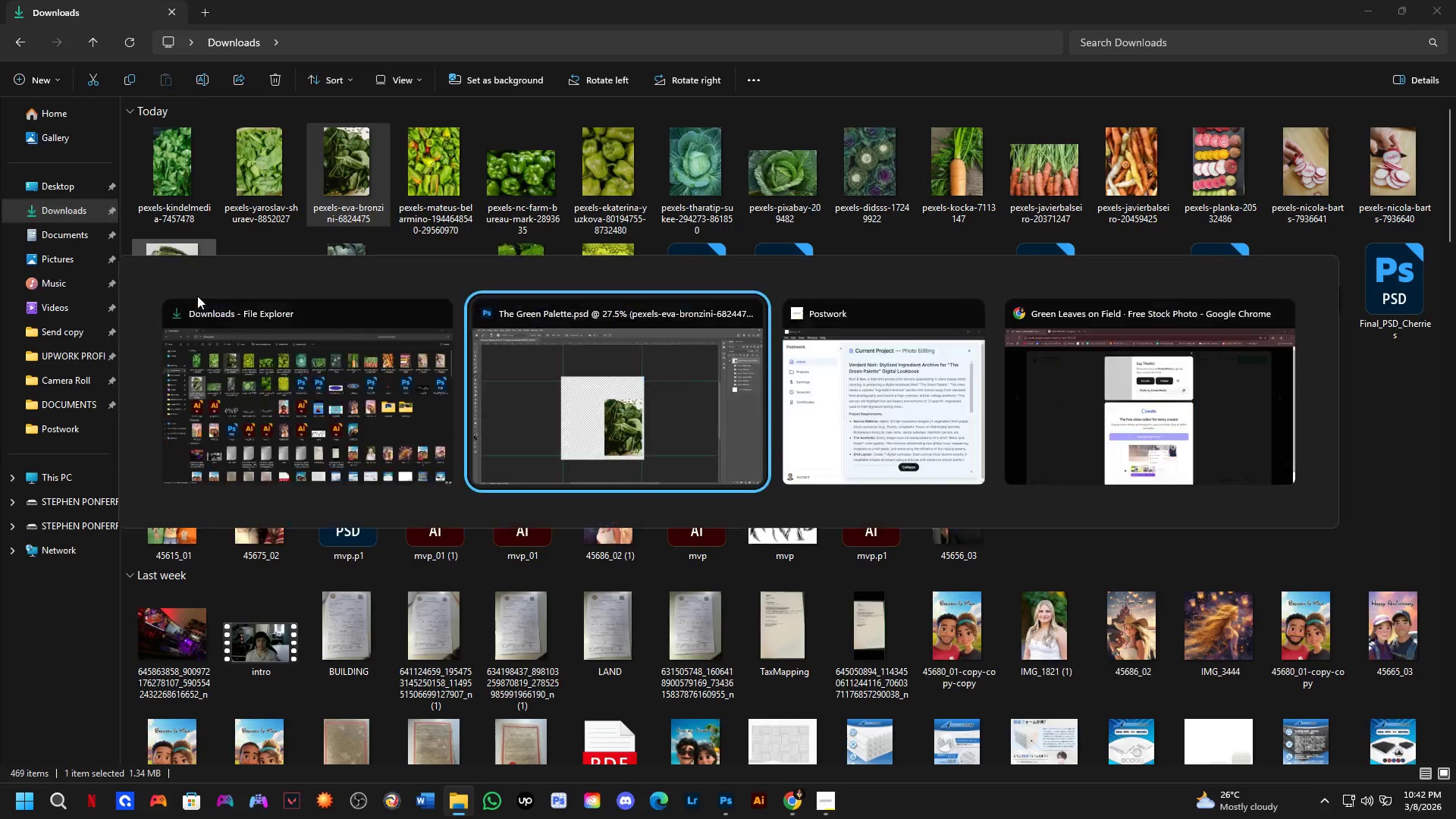 
key(Alt+Tab)
 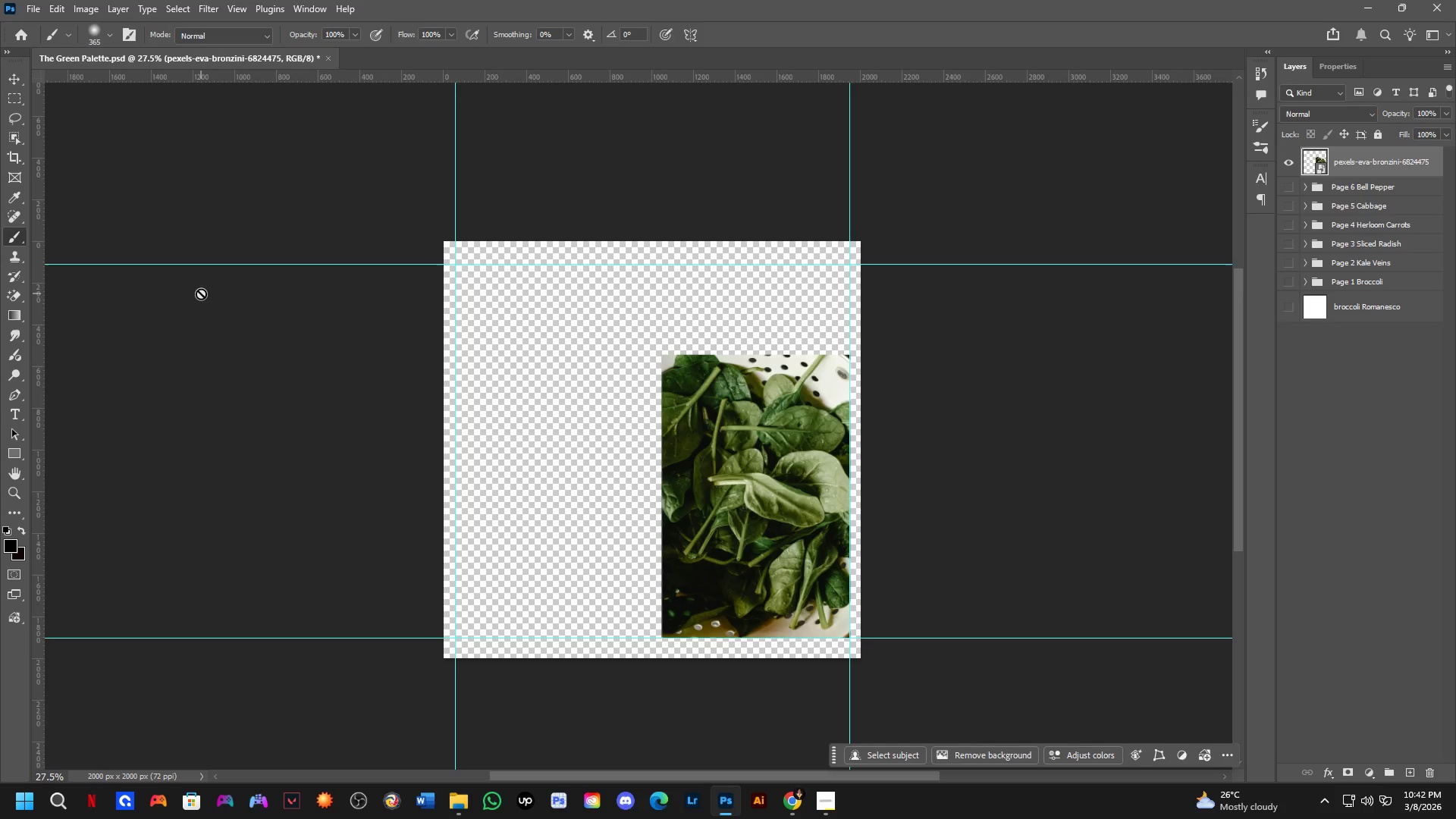 
key(Alt+AltLeft)
 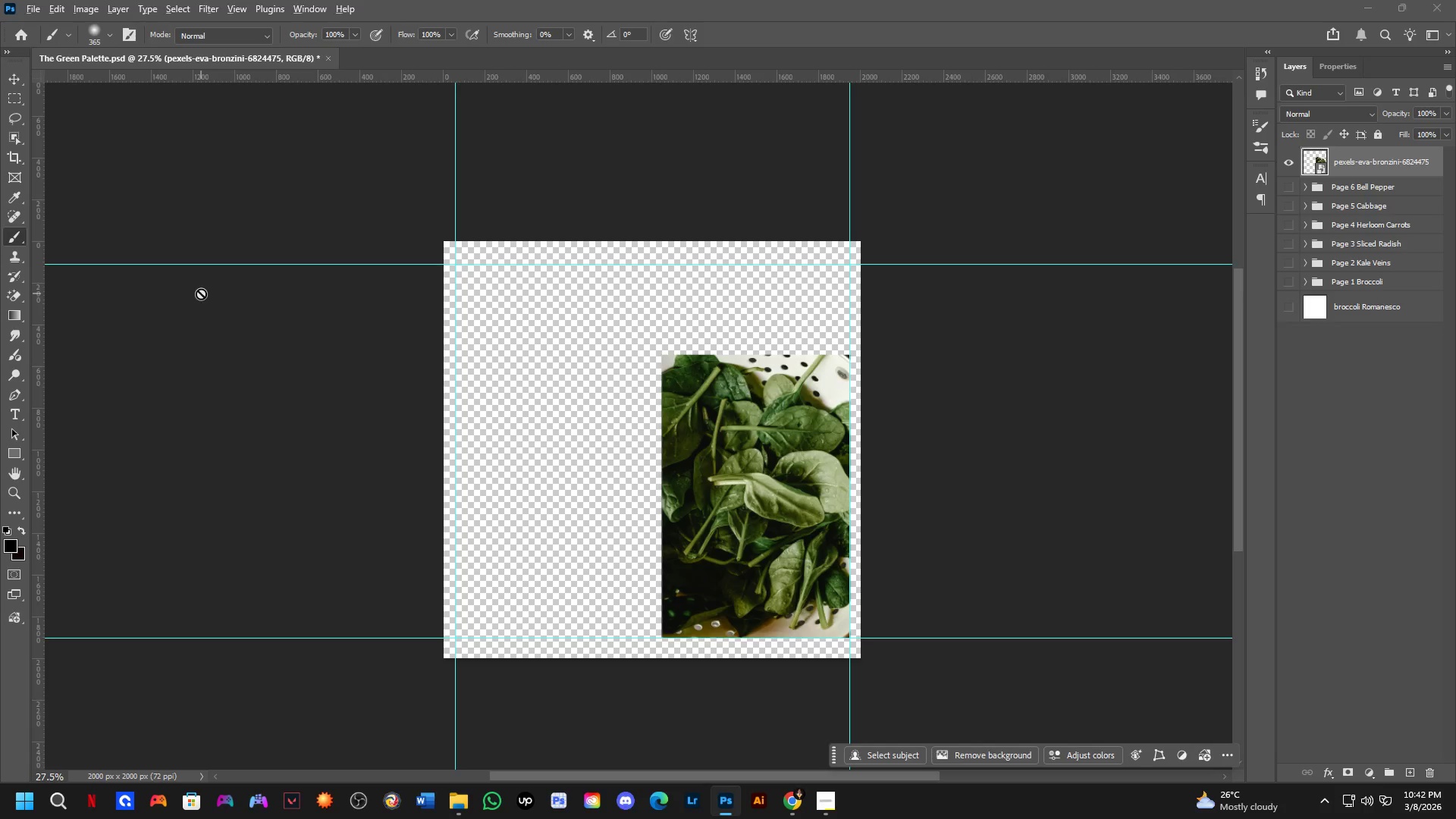 
key(Alt+Tab)
 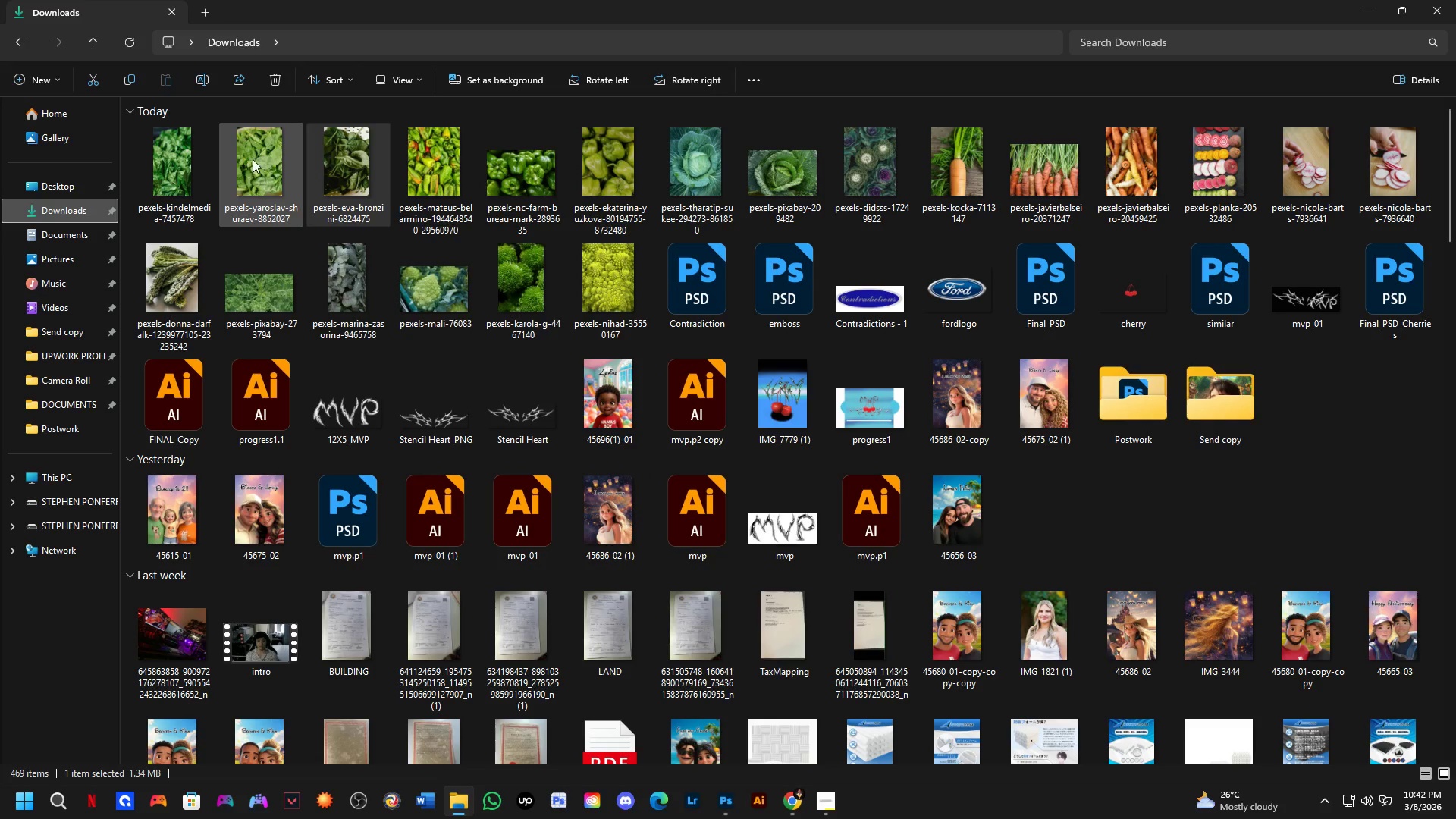 
left_click_drag(start_coordinate=[256, 155], to_coordinate=[593, 413])
 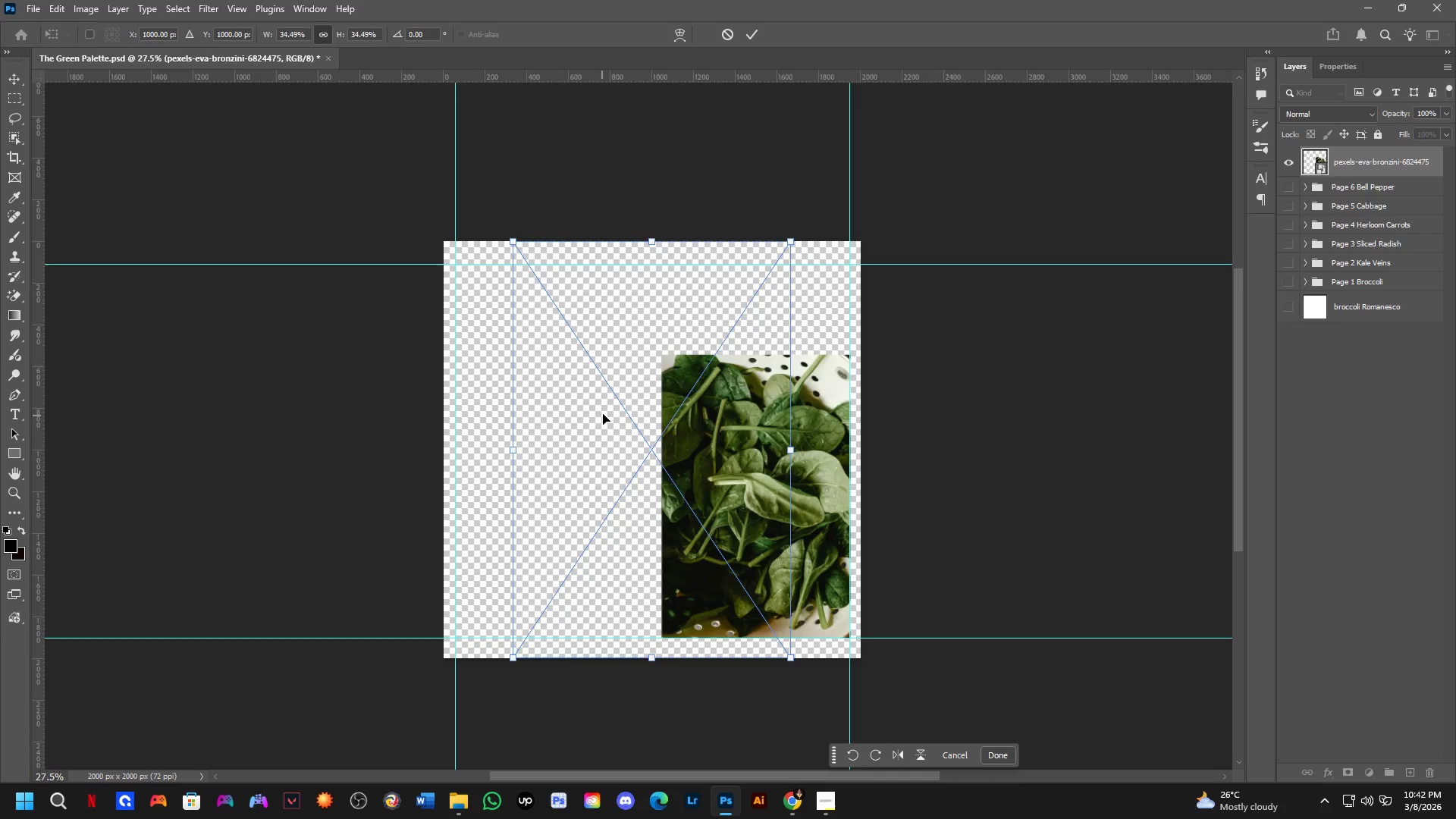 
key(Alt+AltLeft)
 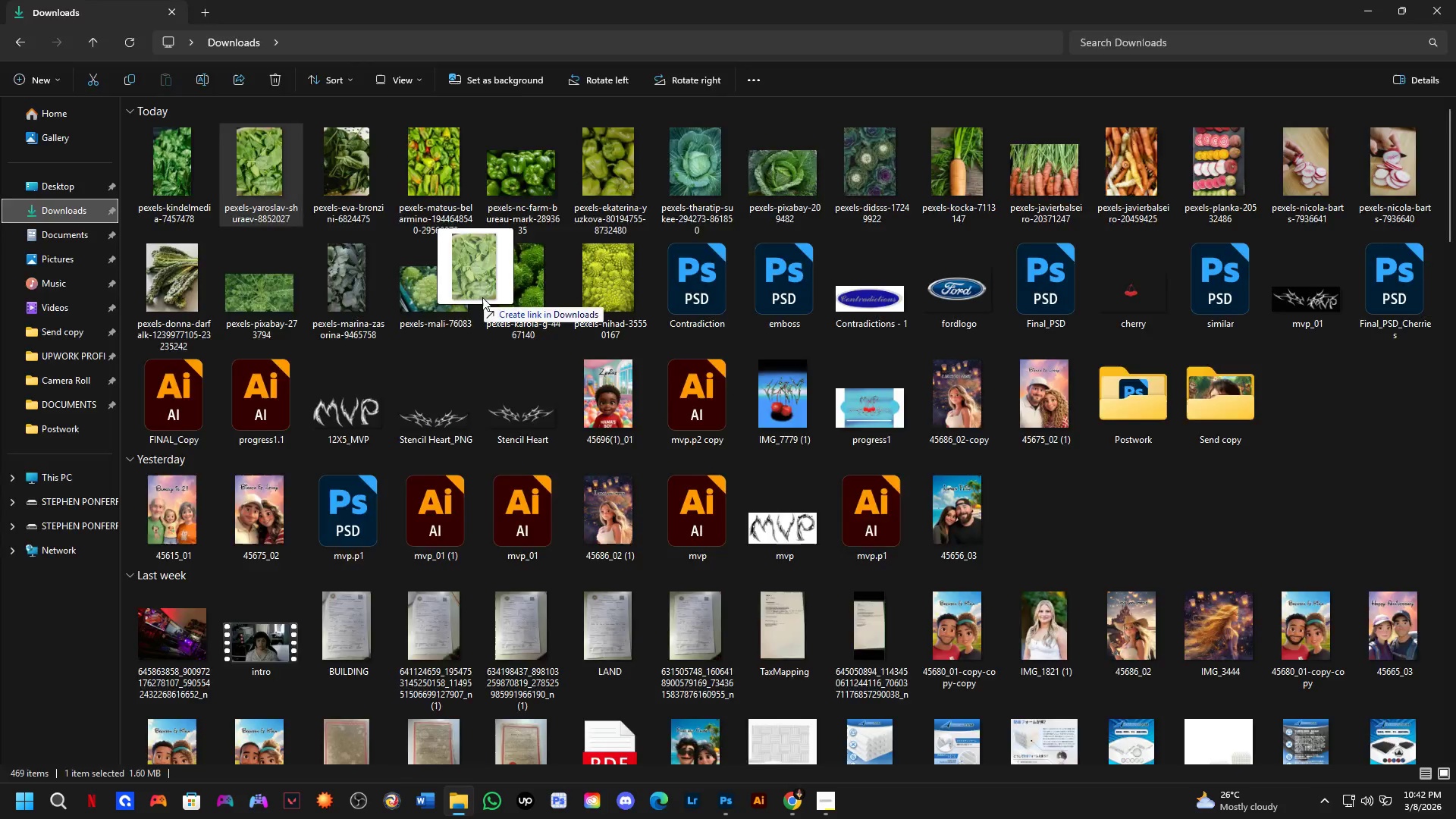 
key(Alt+Tab)
 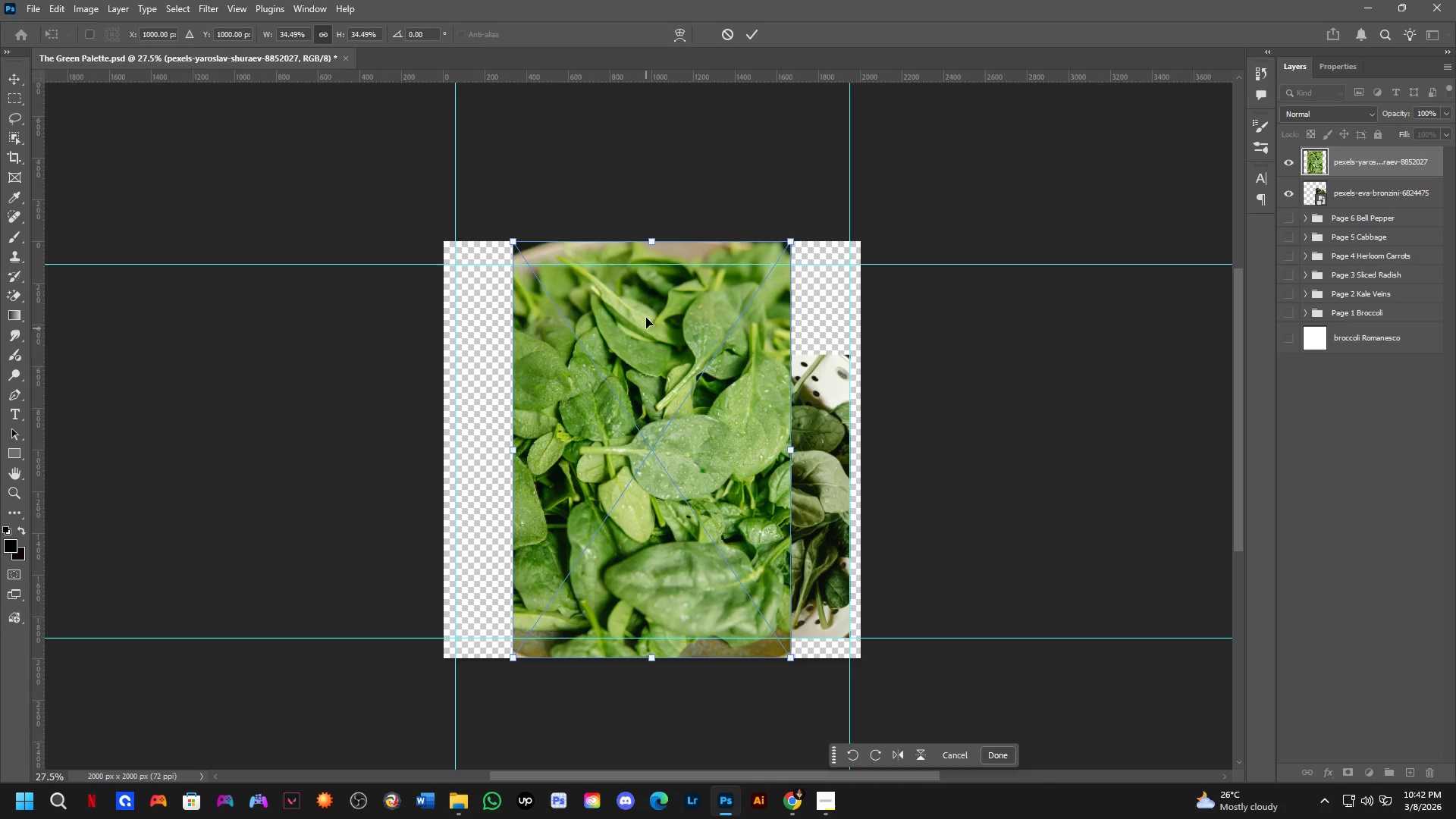 
left_click_drag(start_coordinate=[653, 239], to_coordinate=[654, 372])
 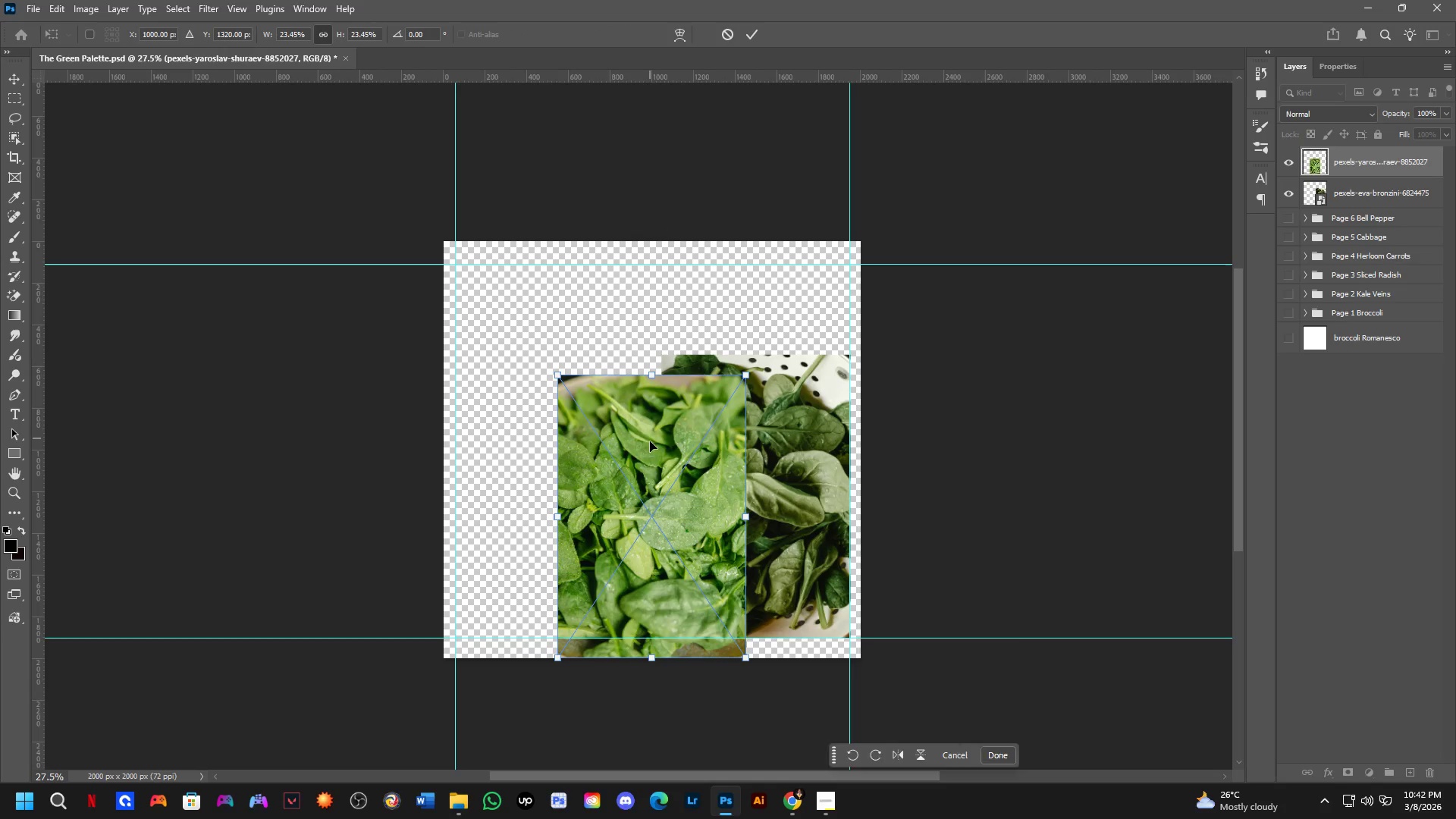 
left_click_drag(start_coordinate=[649, 448], to_coordinate=[548, 336])
 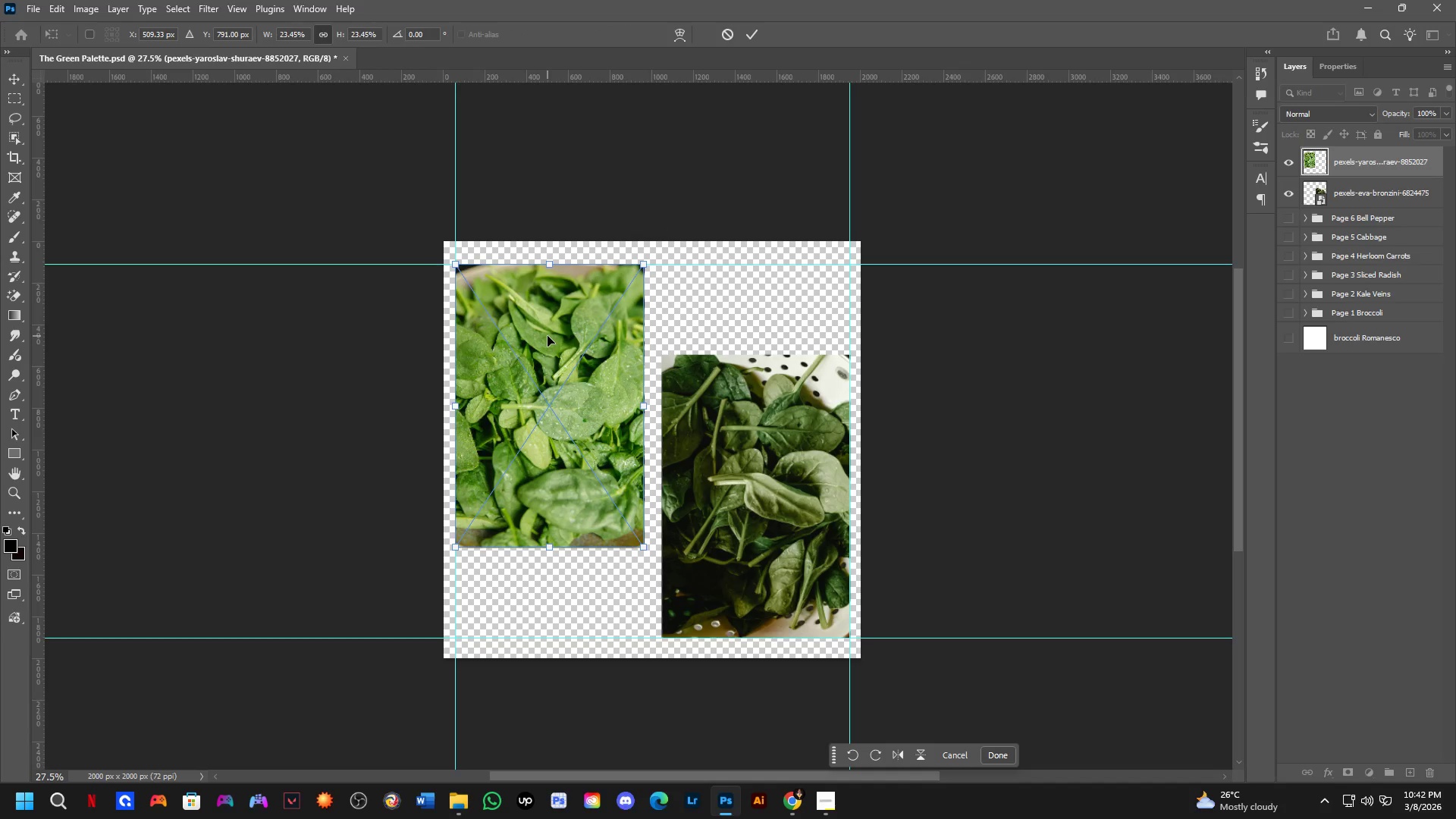 
key(NumpadEnter)
 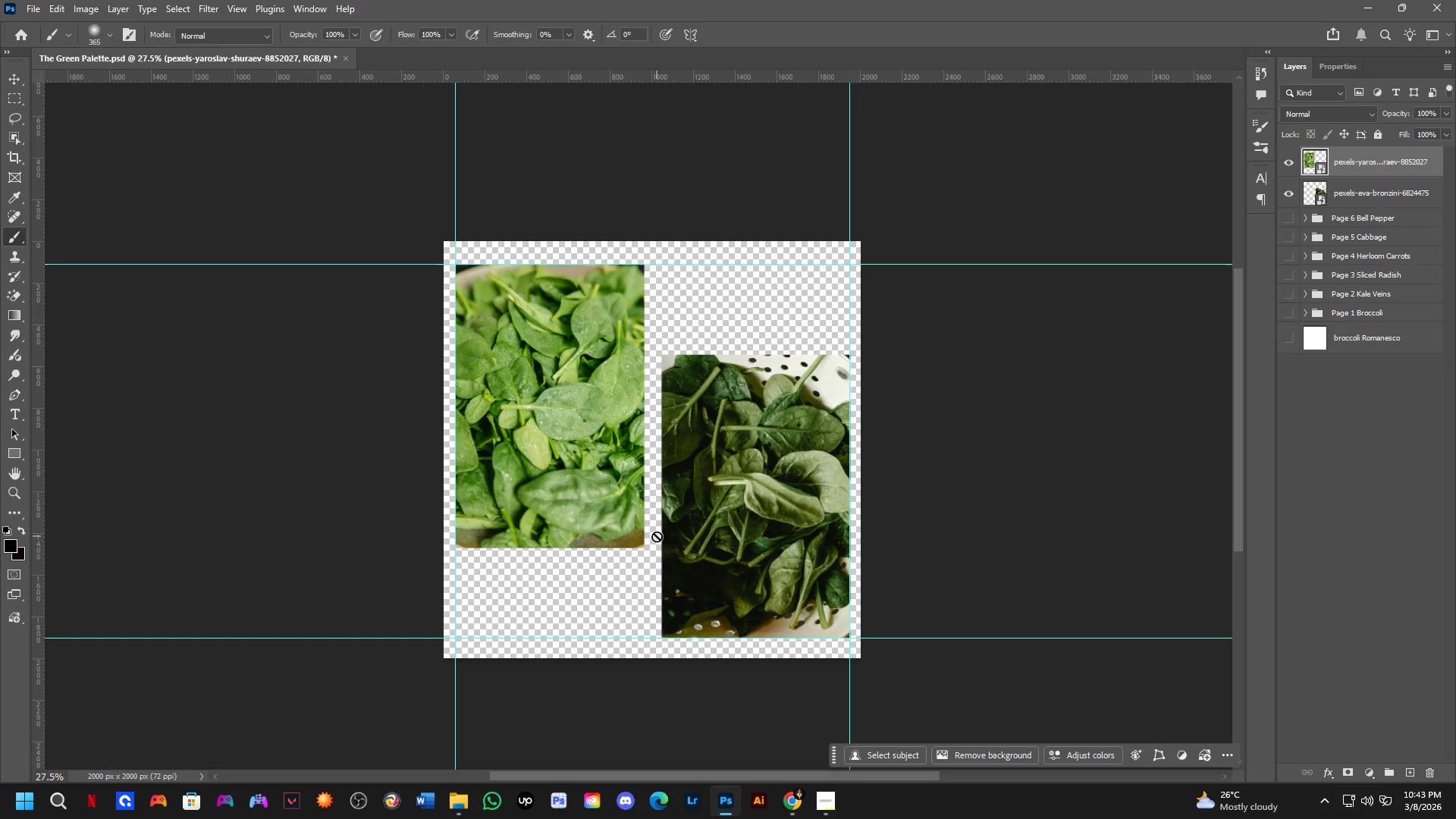 
wait(37.72)
 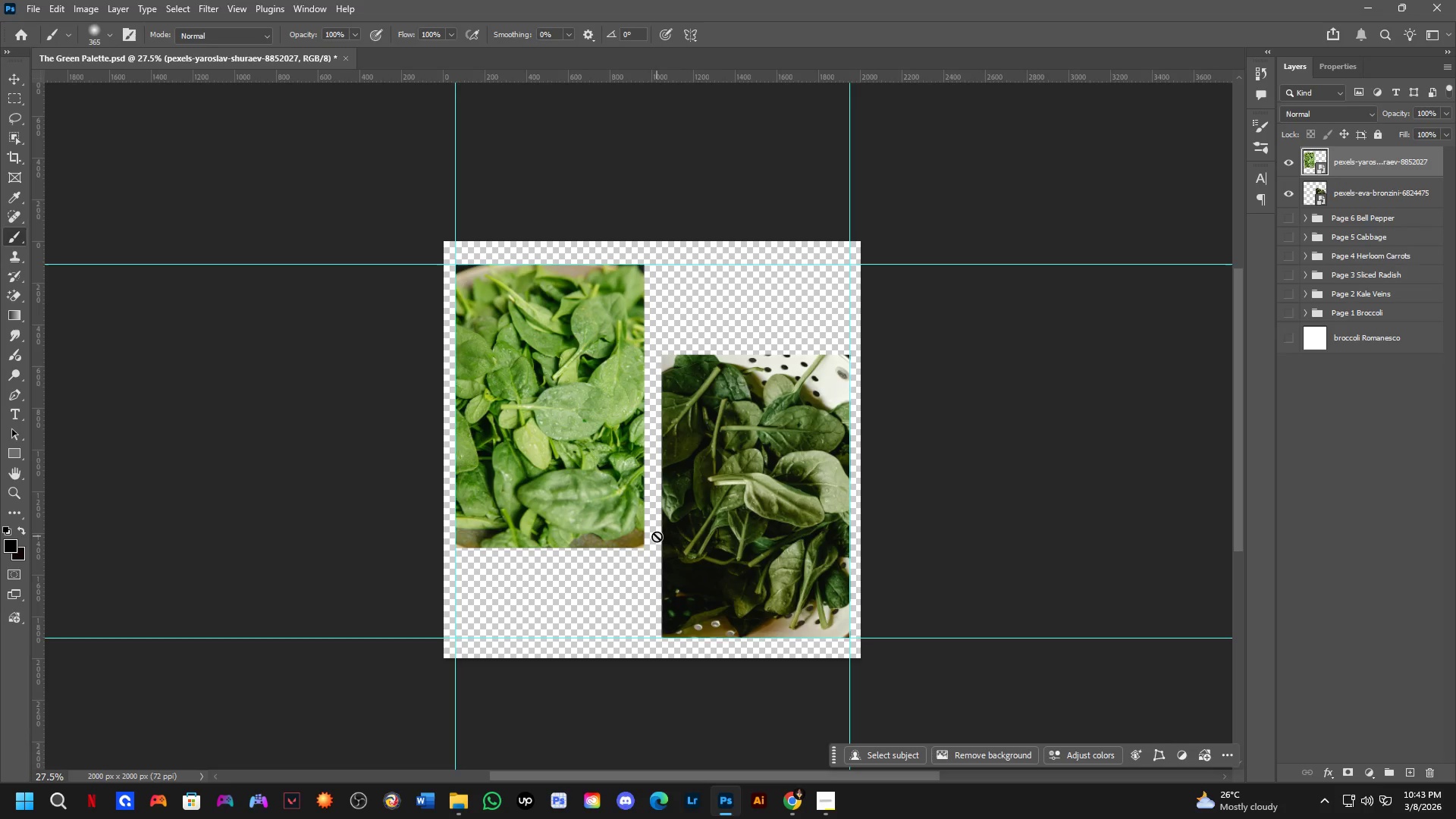 
key(Alt+AltLeft)
 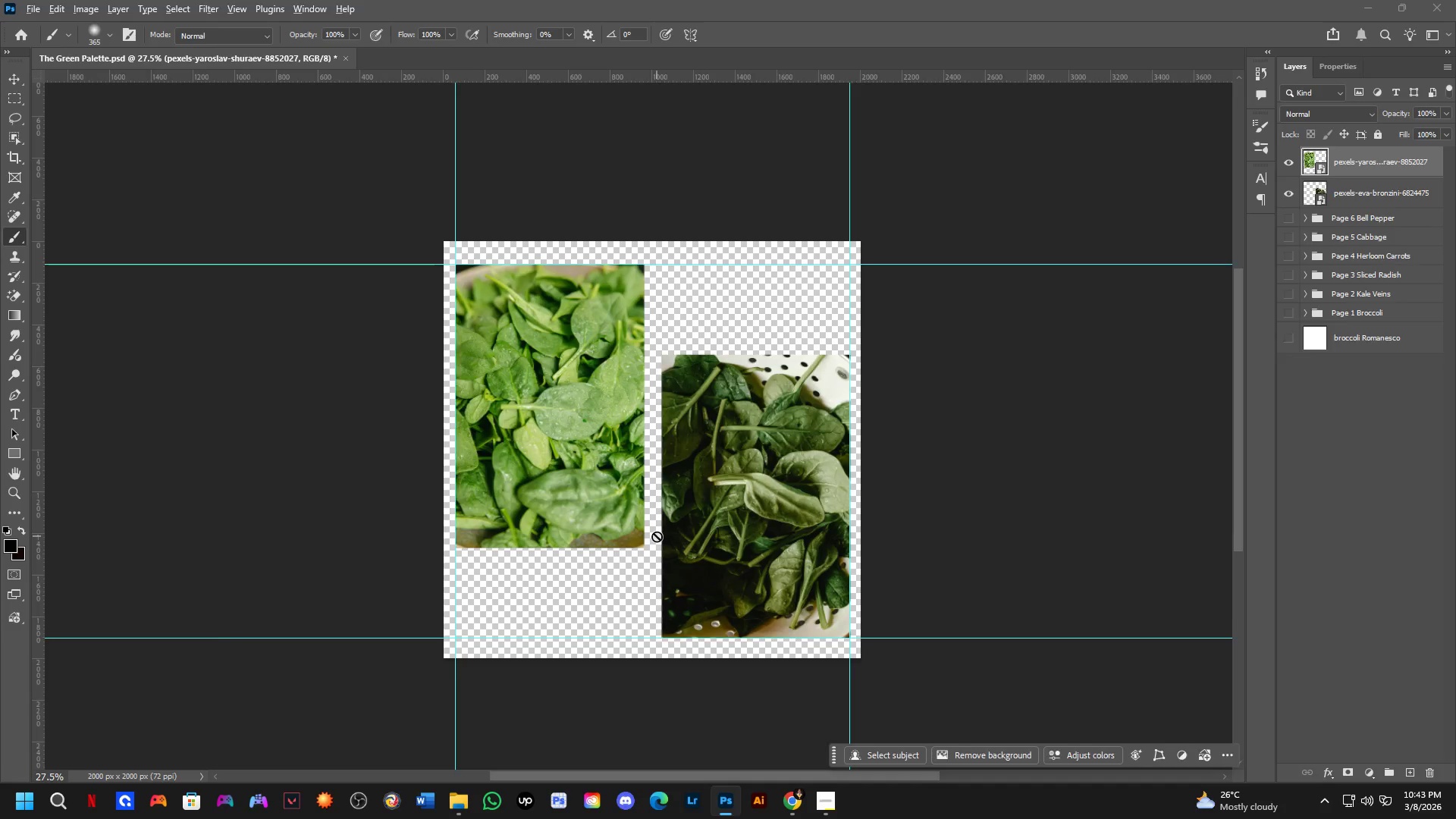 
key(Alt+Tab)
 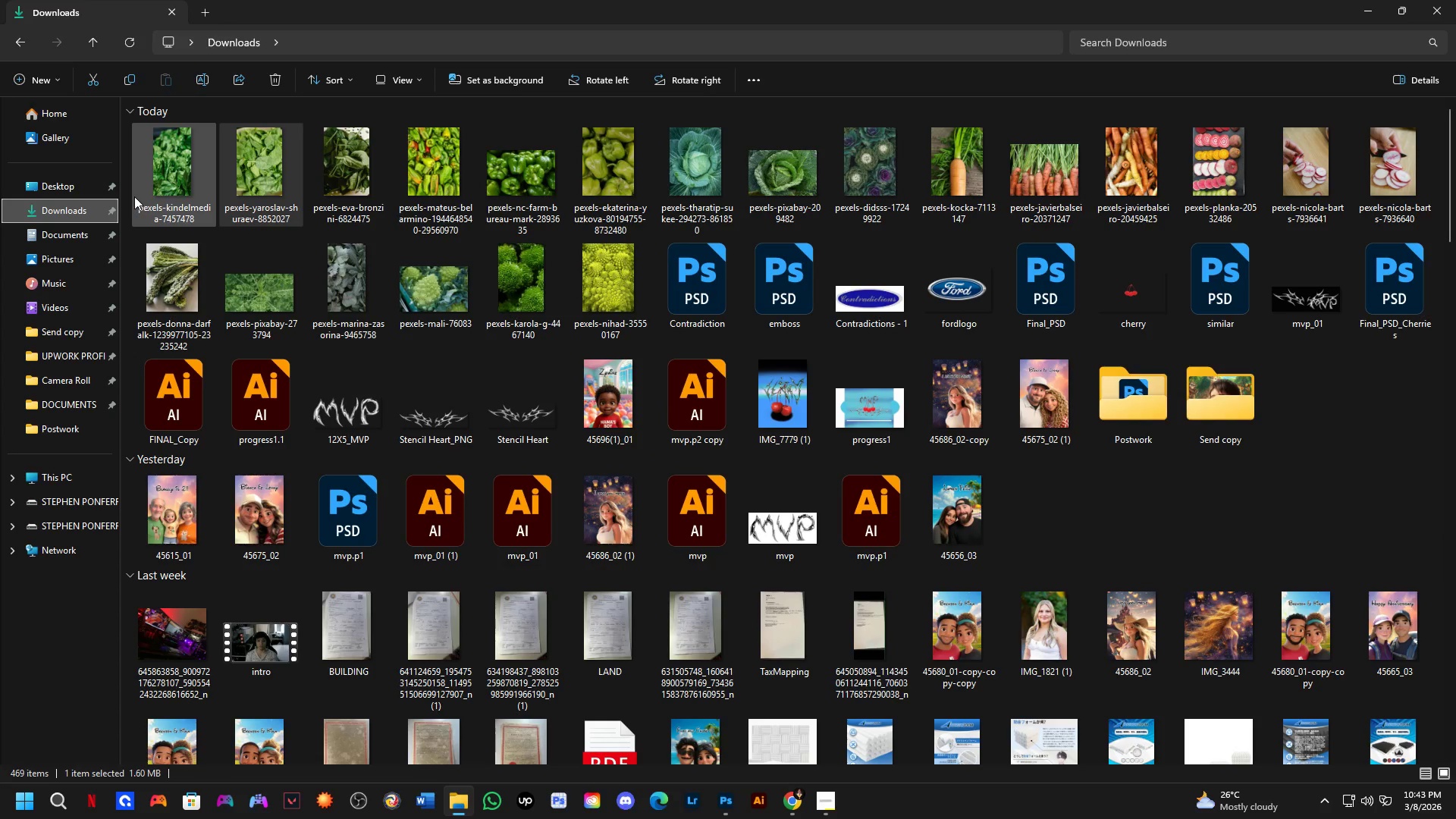 
left_click_drag(start_coordinate=[162, 174], to_coordinate=[651, 485])
 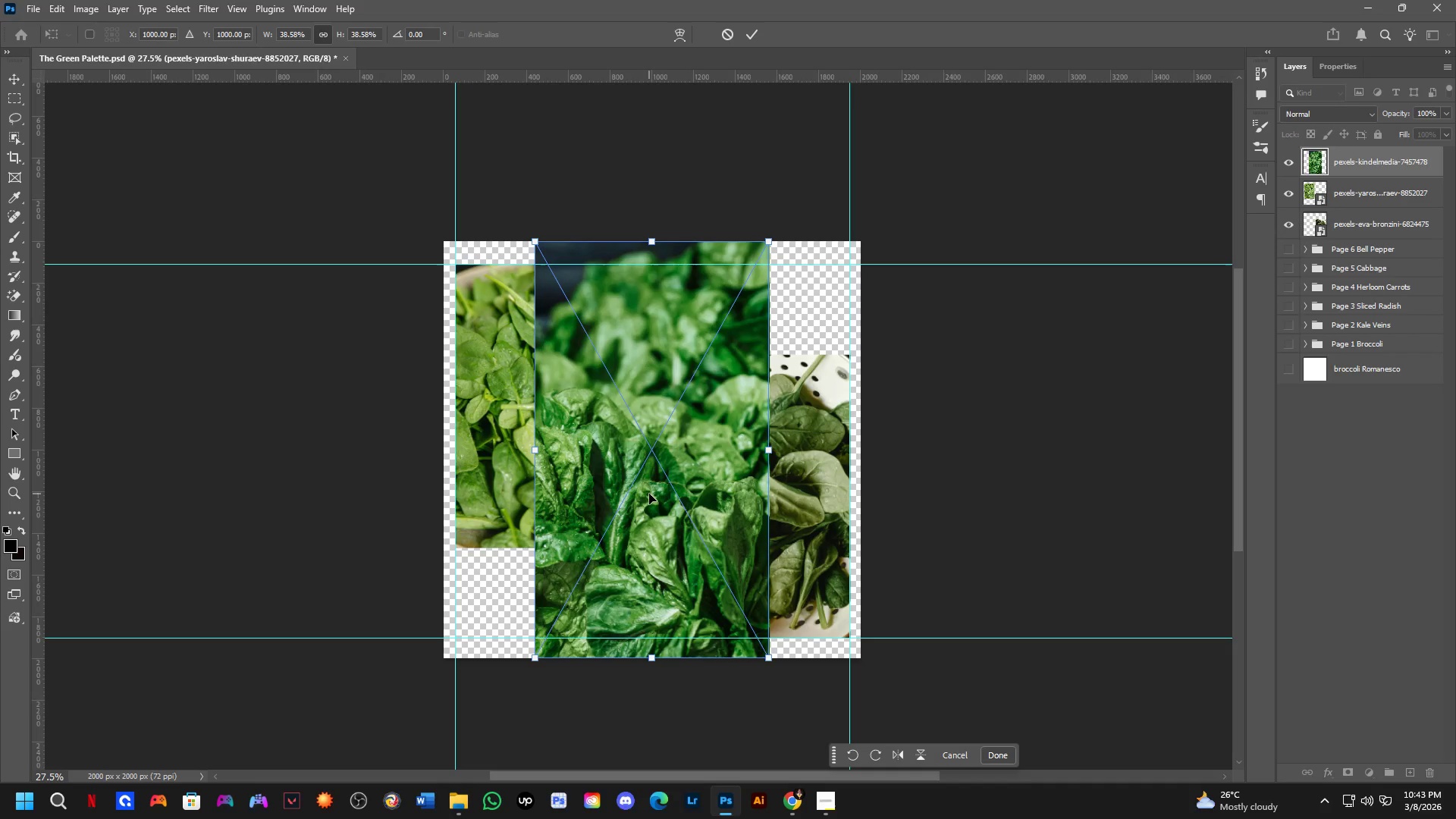 
key(Alt+AltLeft)
 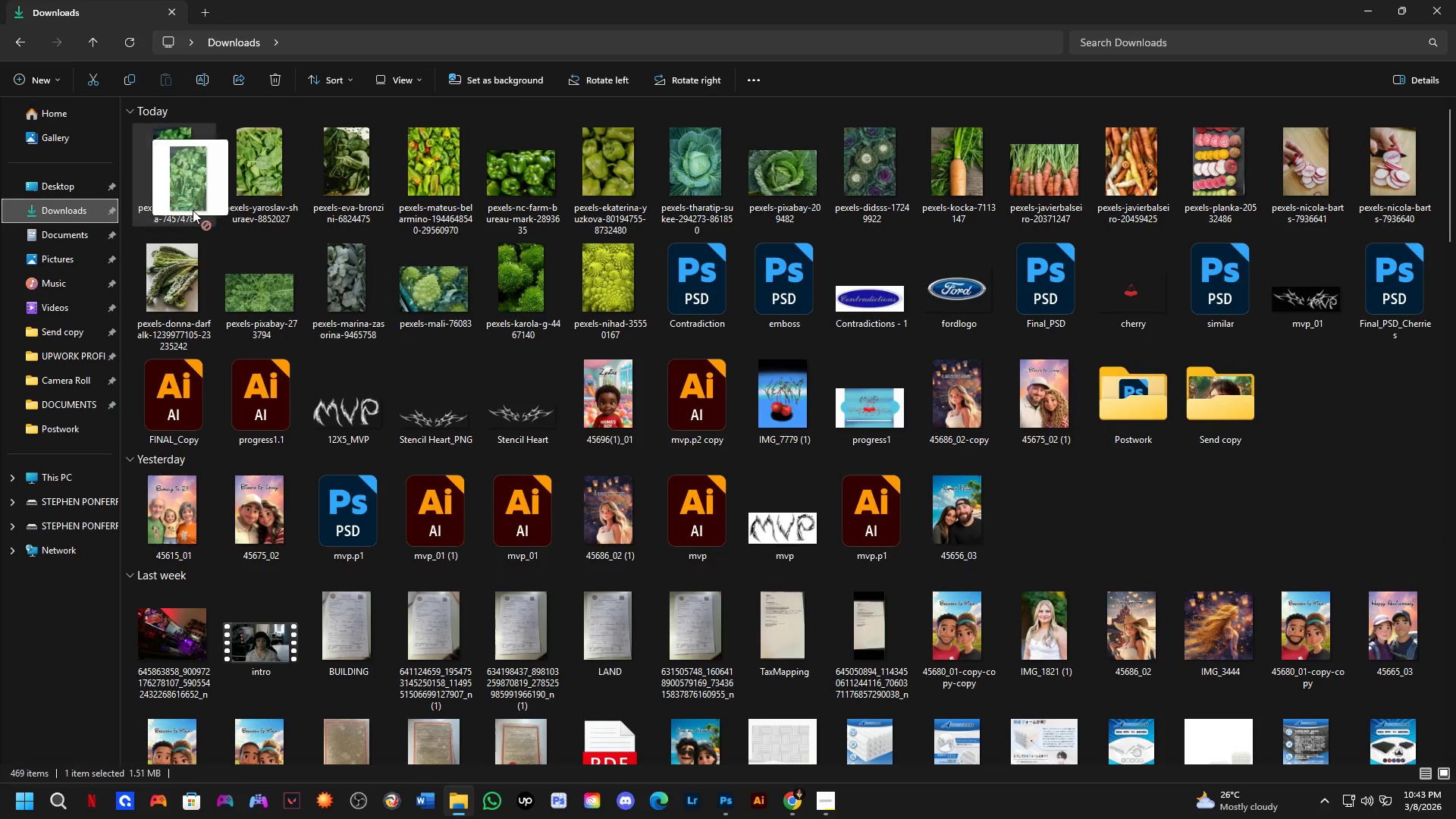 
key(Alt+Tab)
 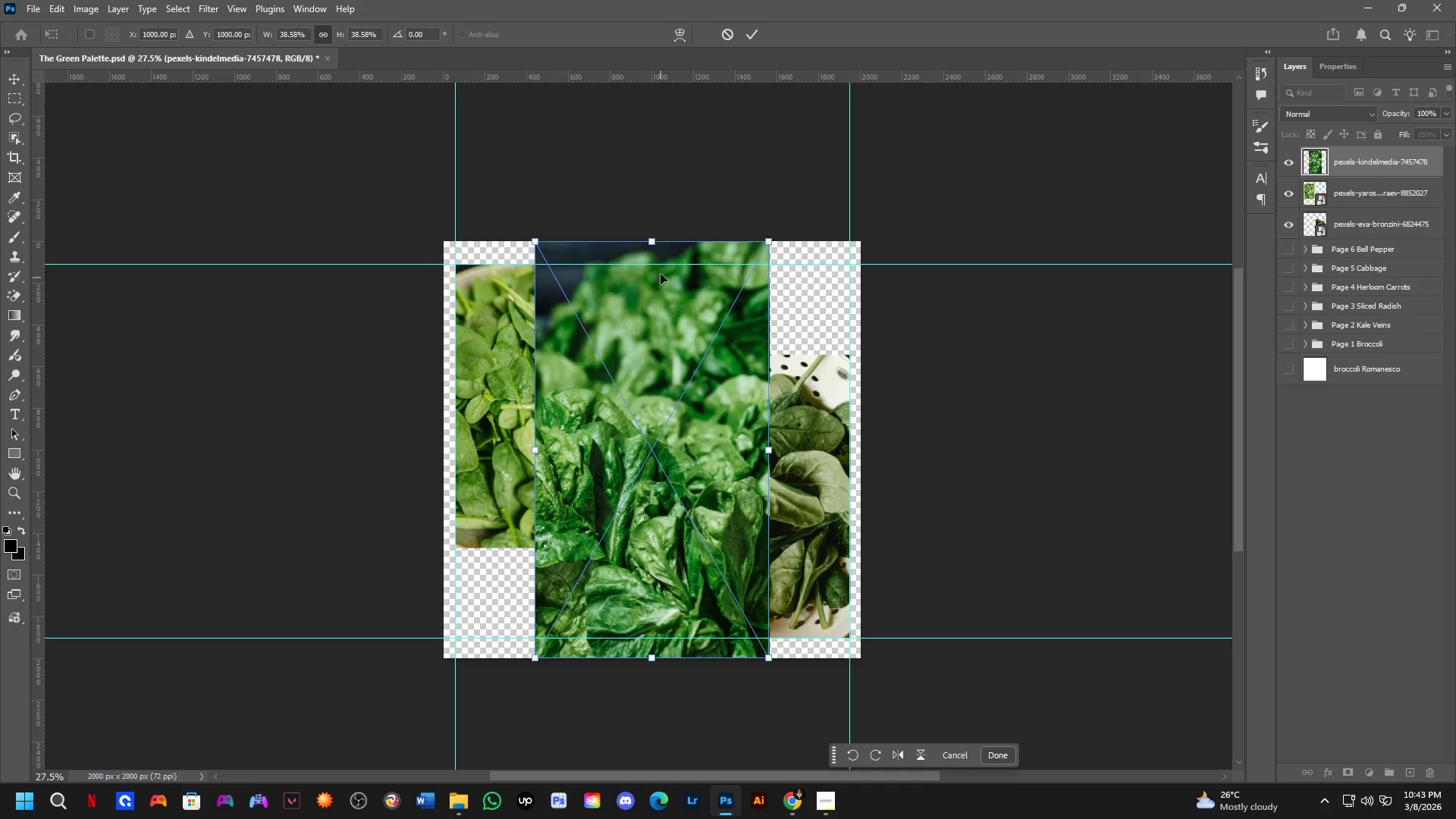 
left_click_drag(start_coordinate=[656, 243], to_coordinate=[676, 397])
 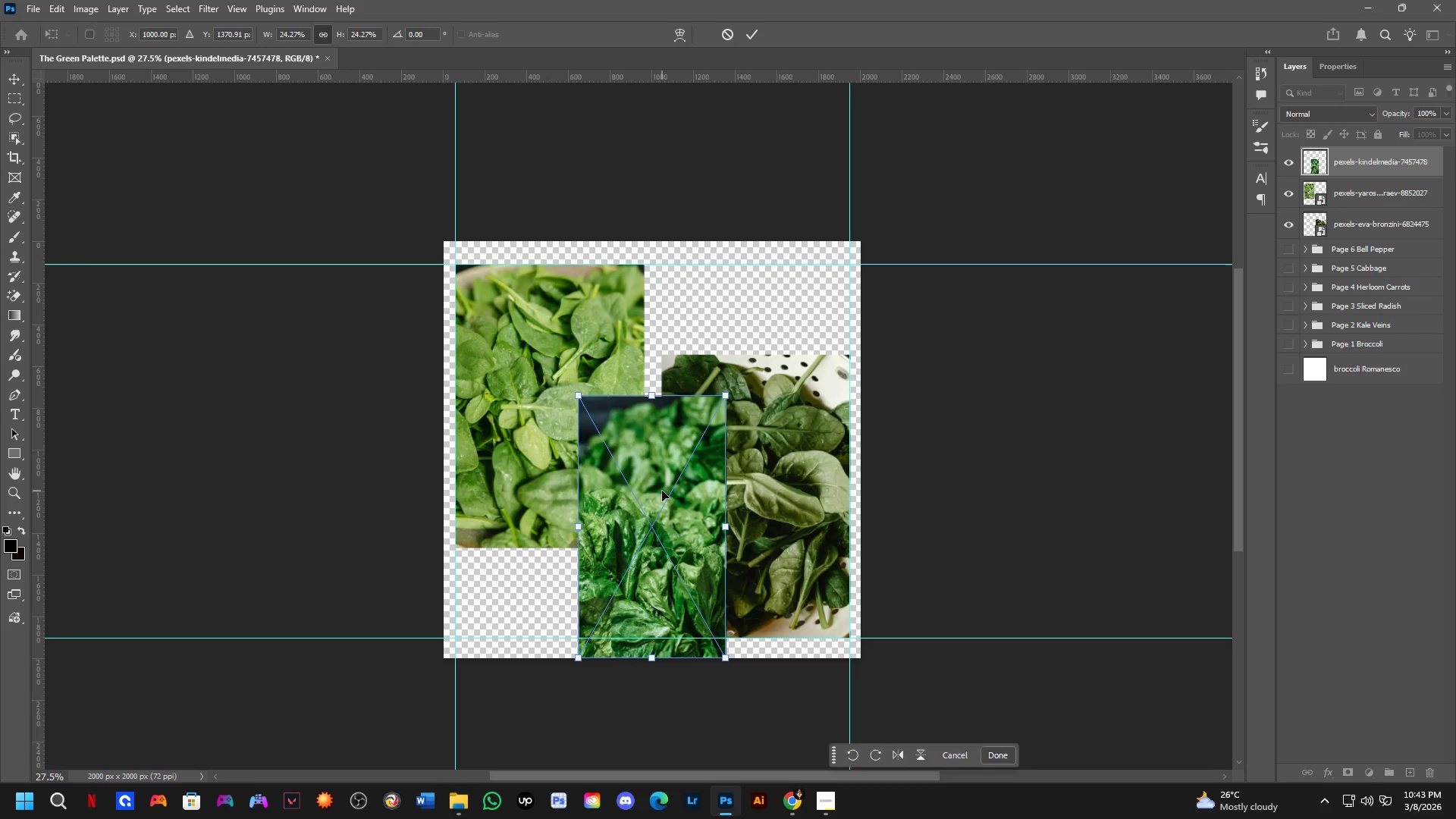 
left_click_drag(start_coordinate=[662, 491], to_coordinate=[675, 424])
 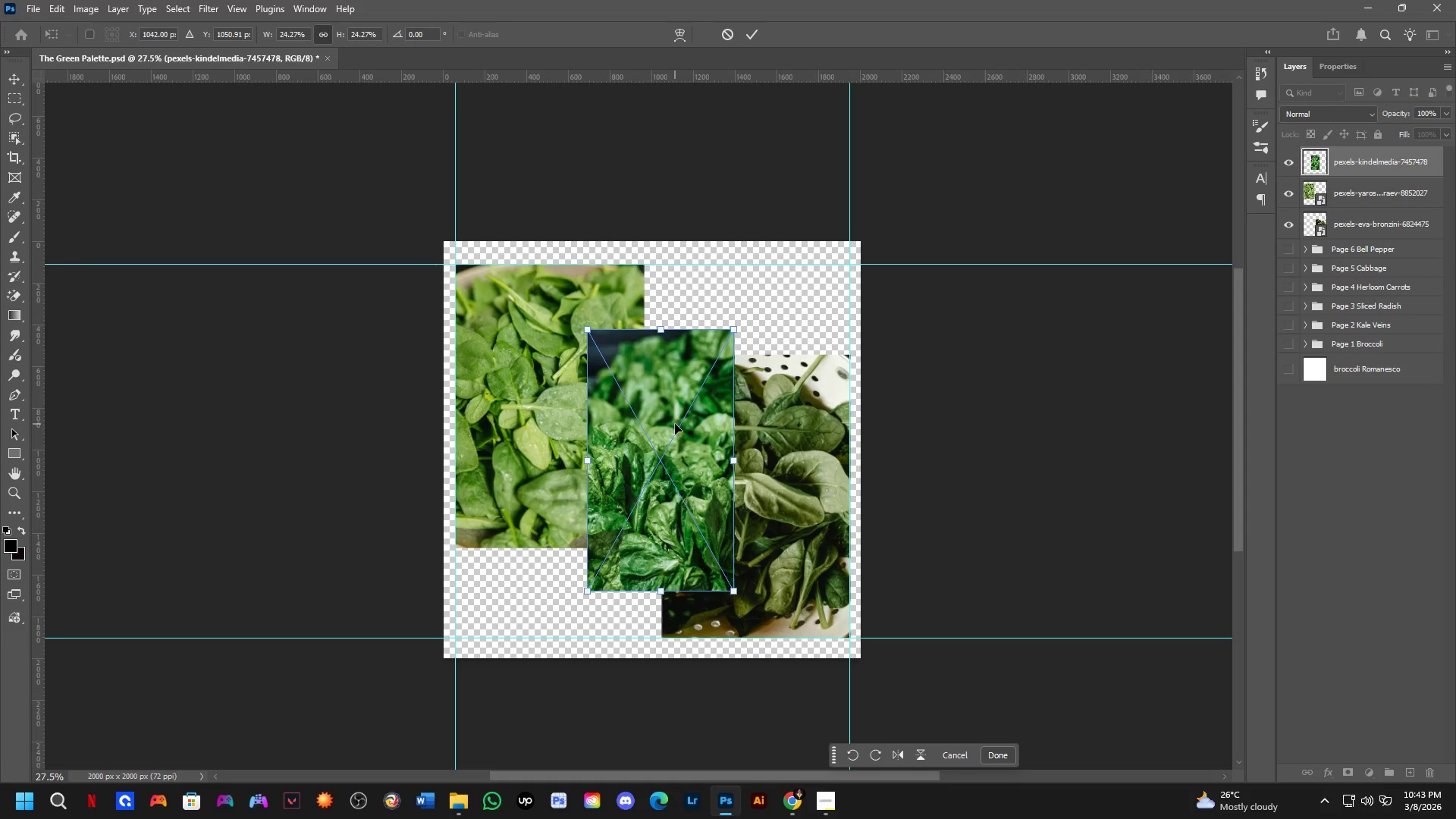 
key(NumpadEnter)
 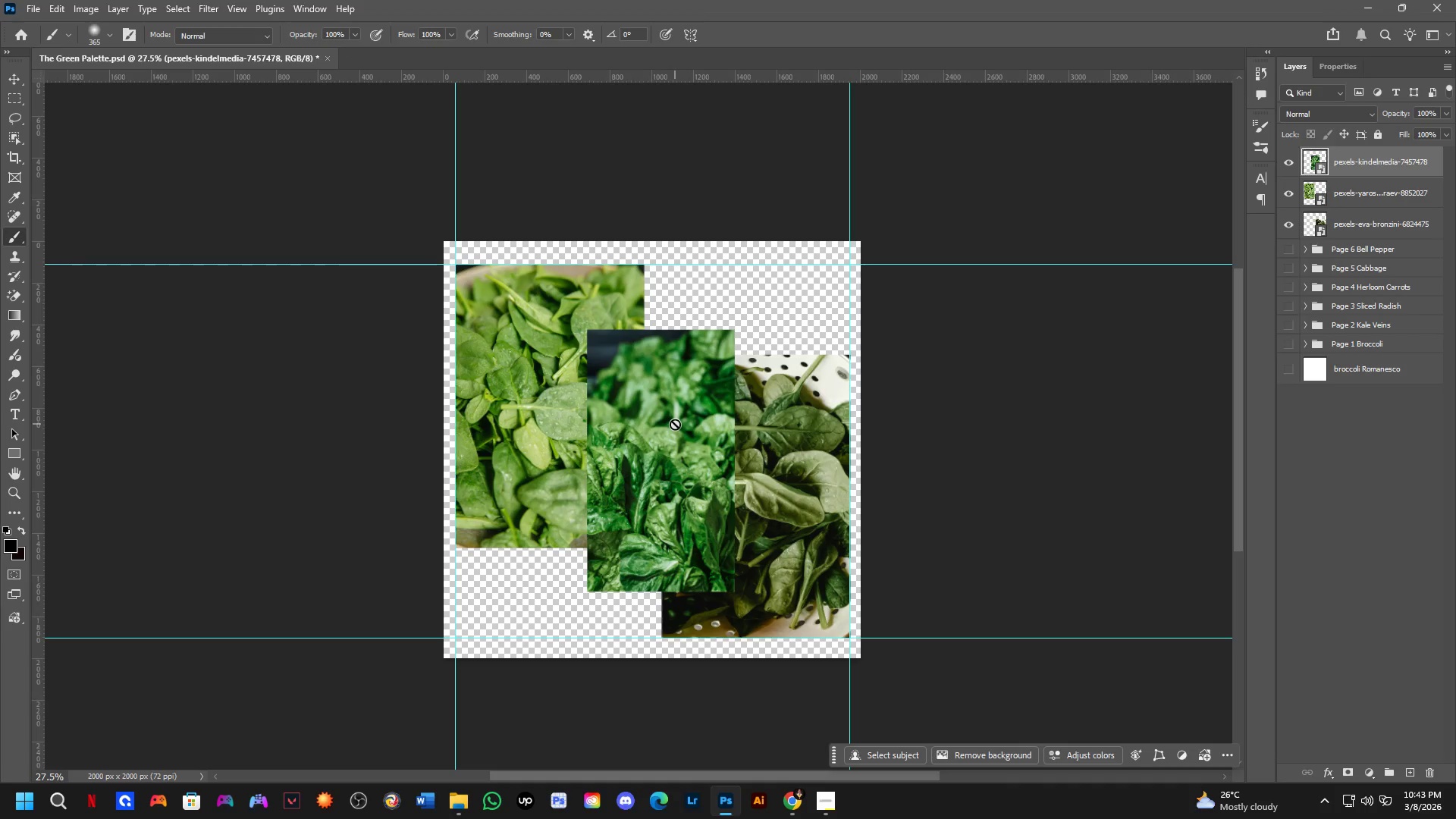 
wait(17.25)
 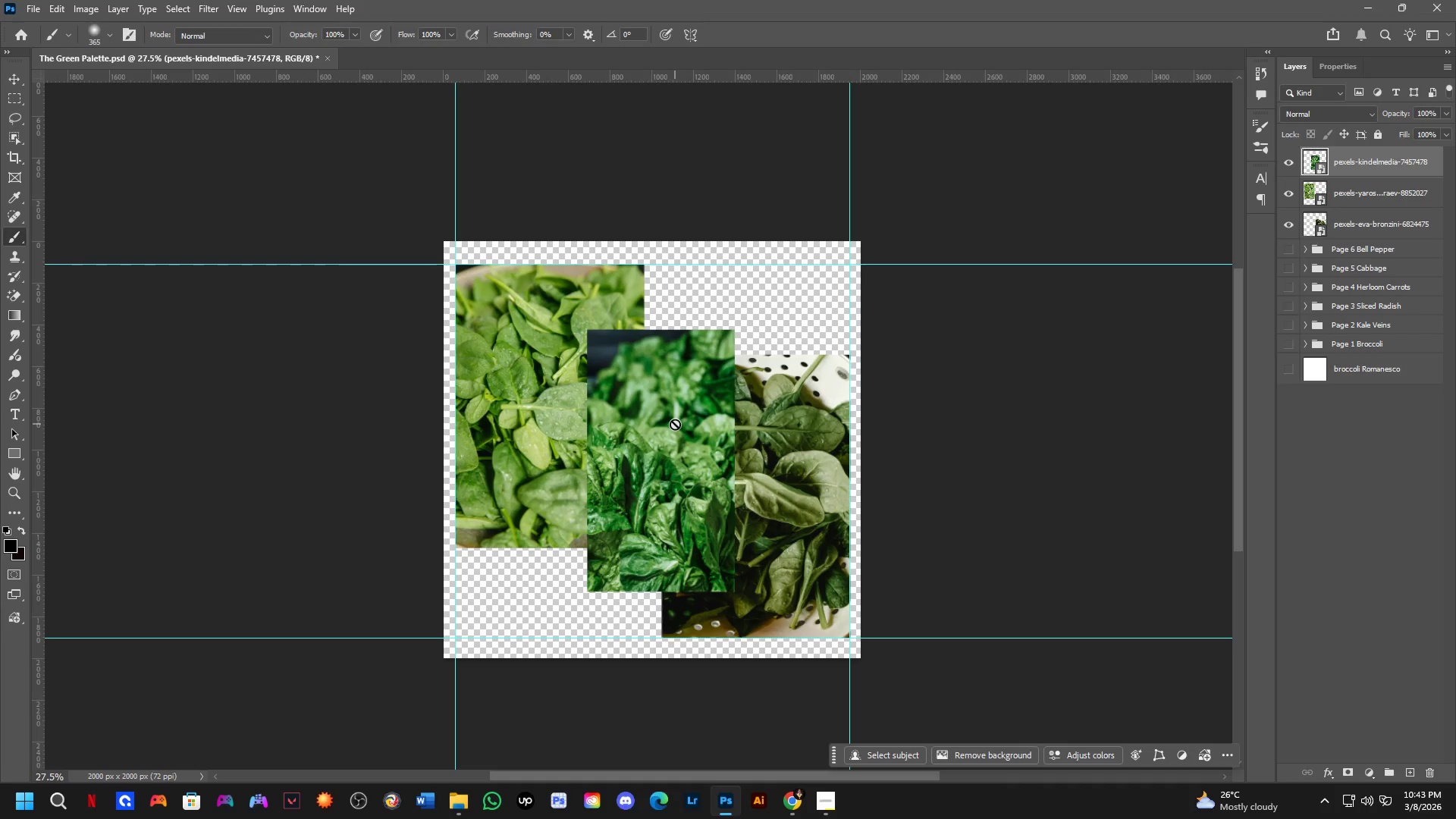 
scroll: coordinate [786, 326], scroll_direction: up, amount: 6.0
 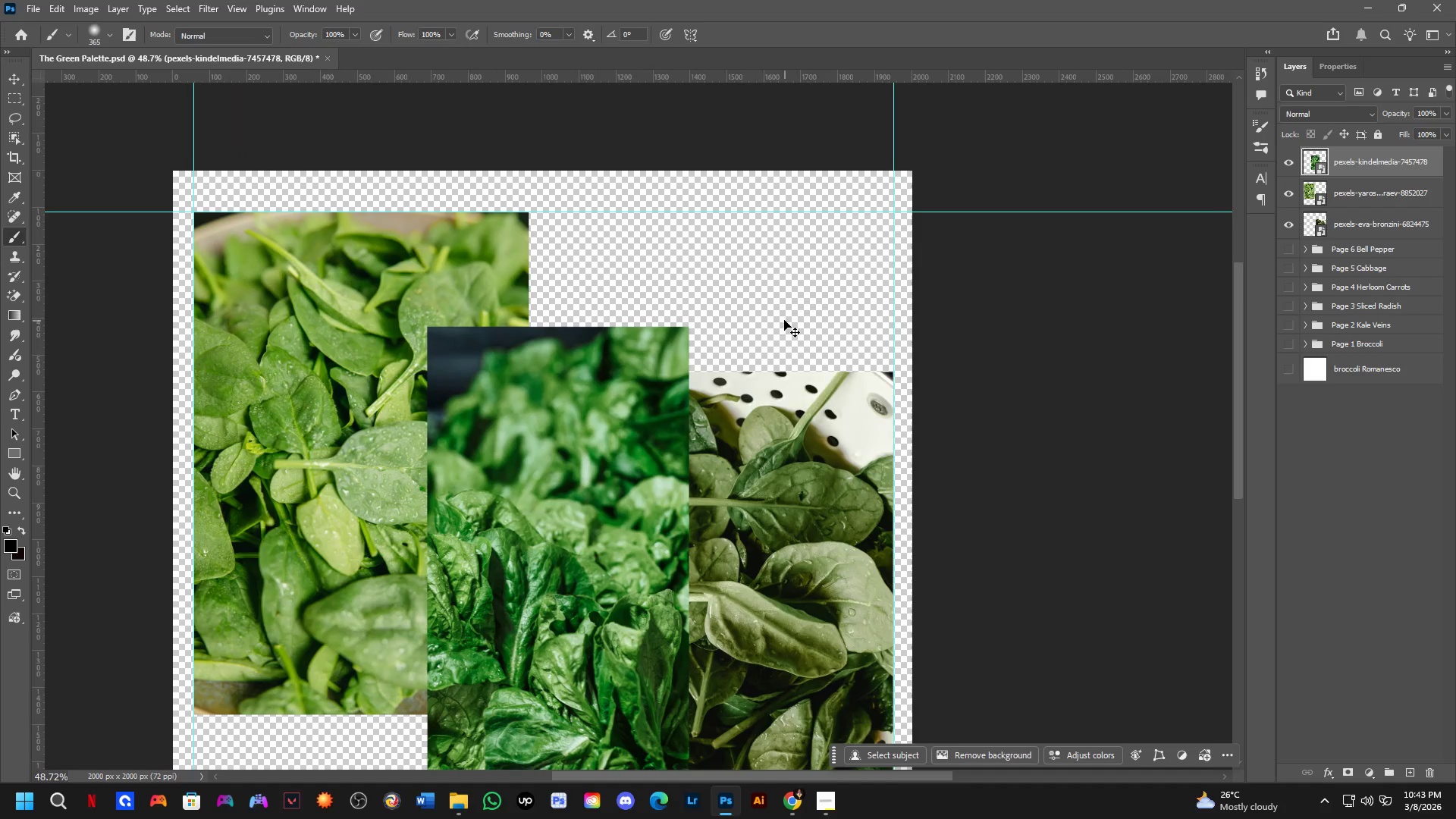 
hold_key(key=ControlLeft, duration=0.41)
 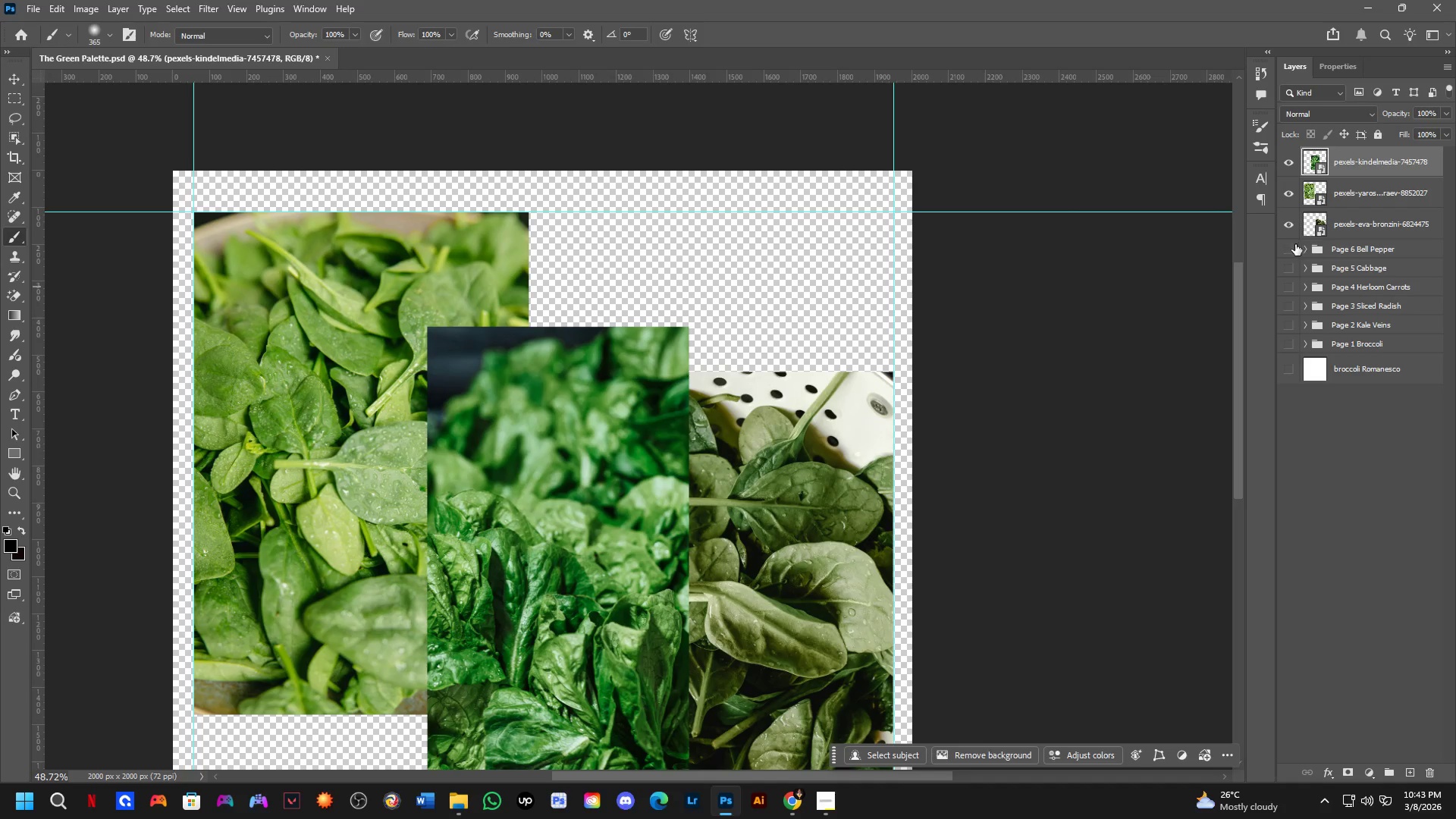 
left_click([1293, 248])
 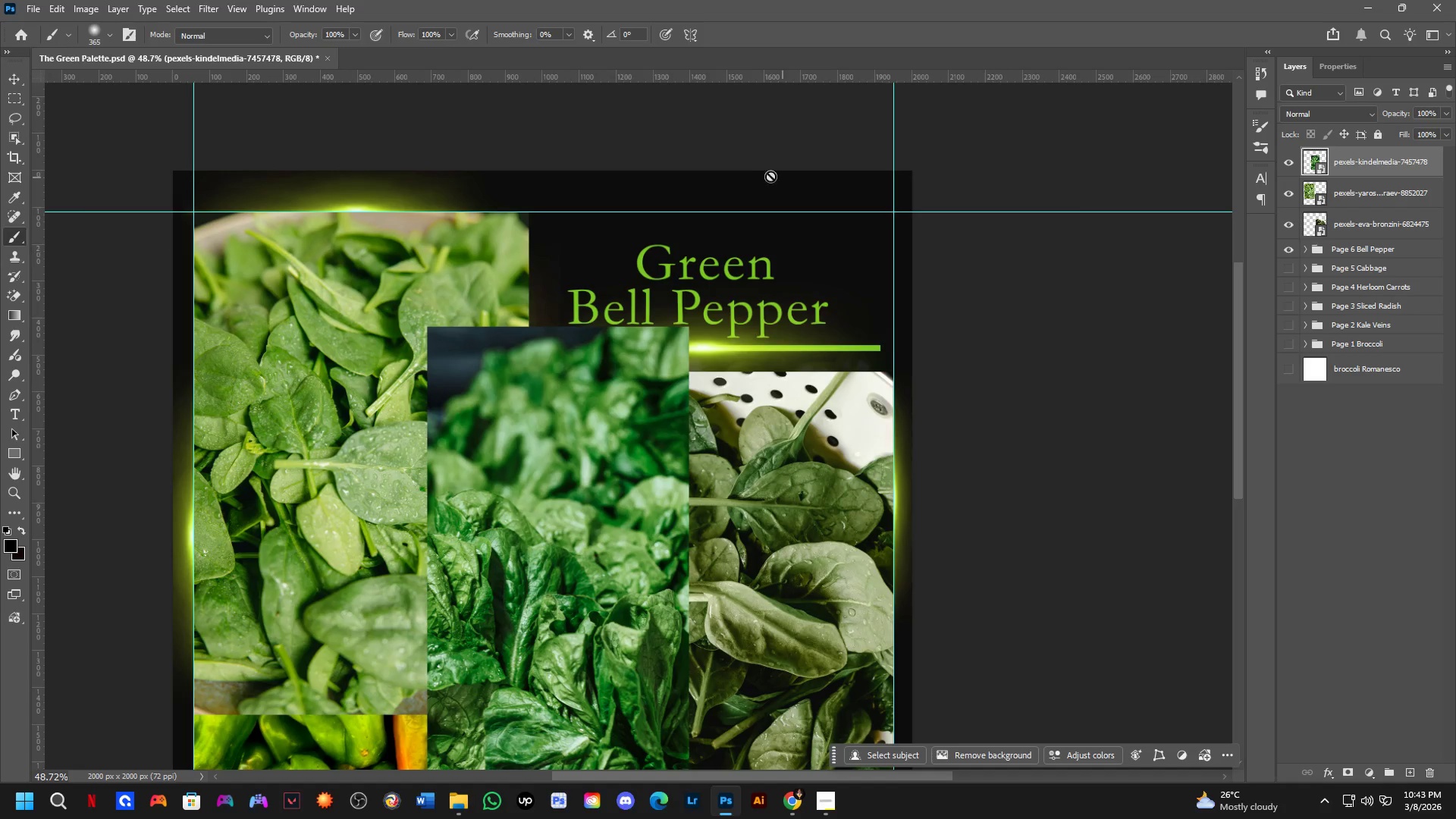 
hold_key(key=ControlLeft, duration=1.02)
left_click([797, 177])
 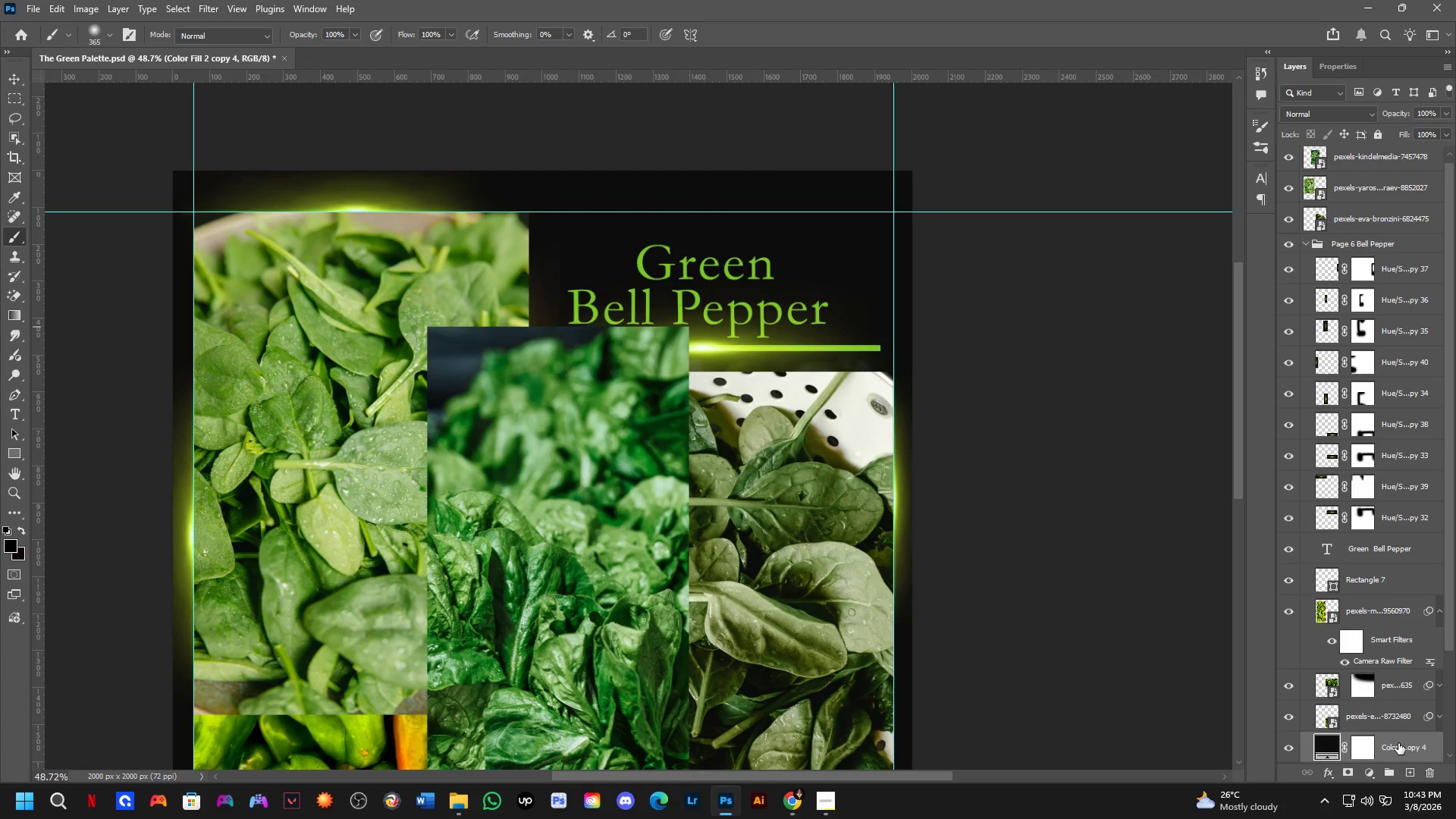 
hold_key(key=AltLeft, duration=0.98)
hold_key(key=ControlLeft, duration=0.97)
left_click_drag(start_coordinate=[1398, 743], to_coordinate=[1410, 214])
 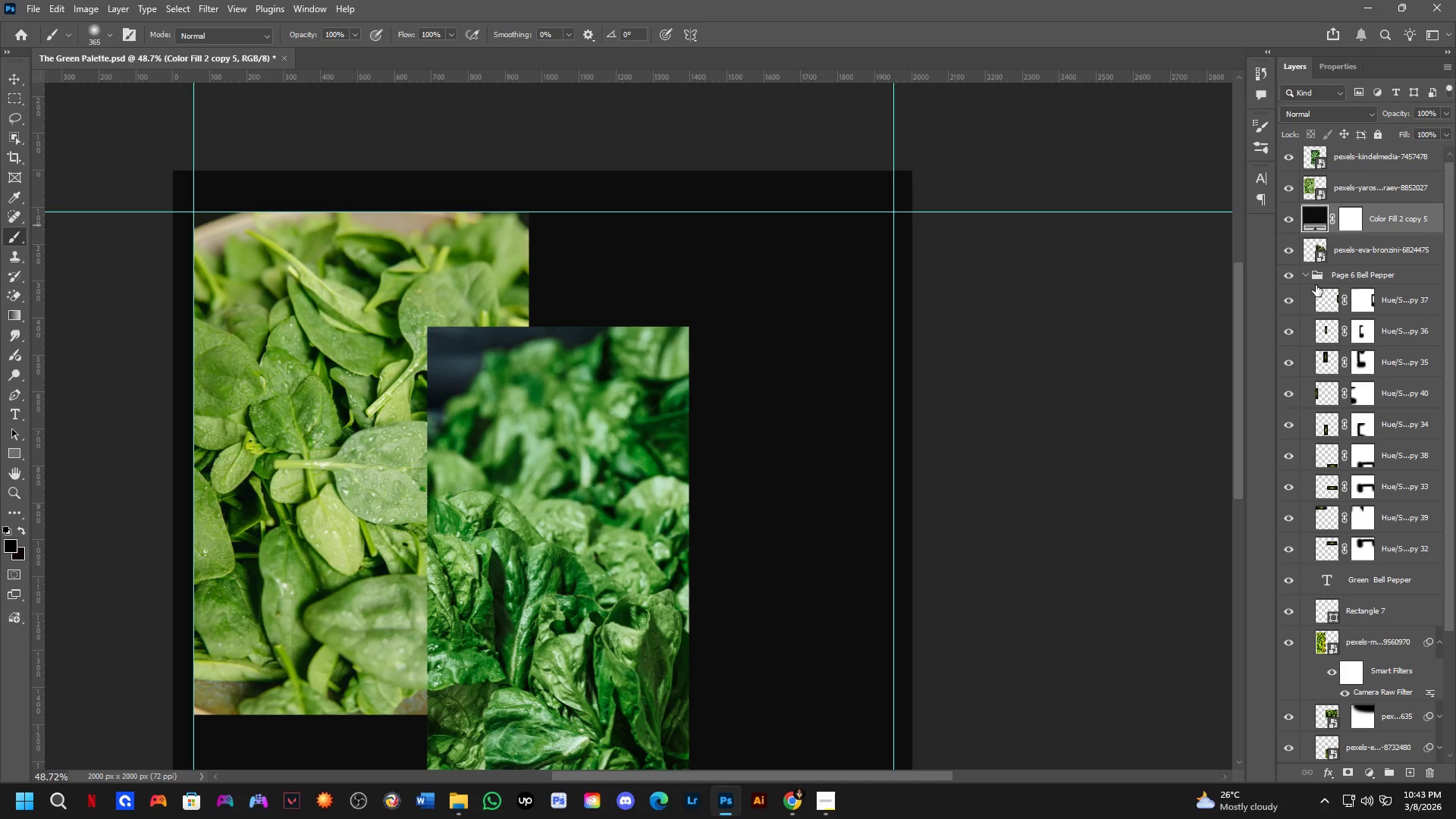 
hold_key(key=ShiftLeft, duration=0.41)
 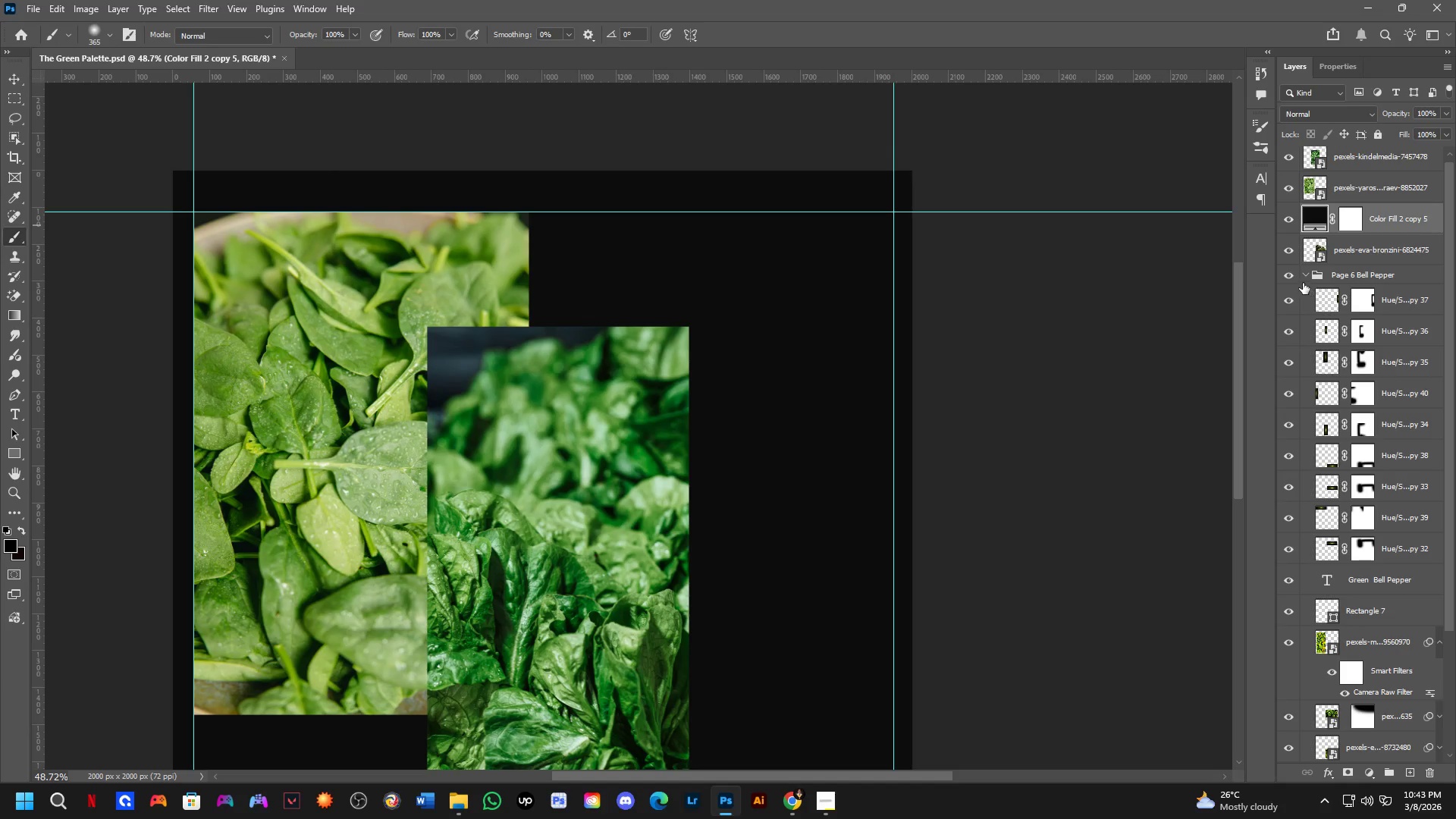 
left_click([1303, 283])
 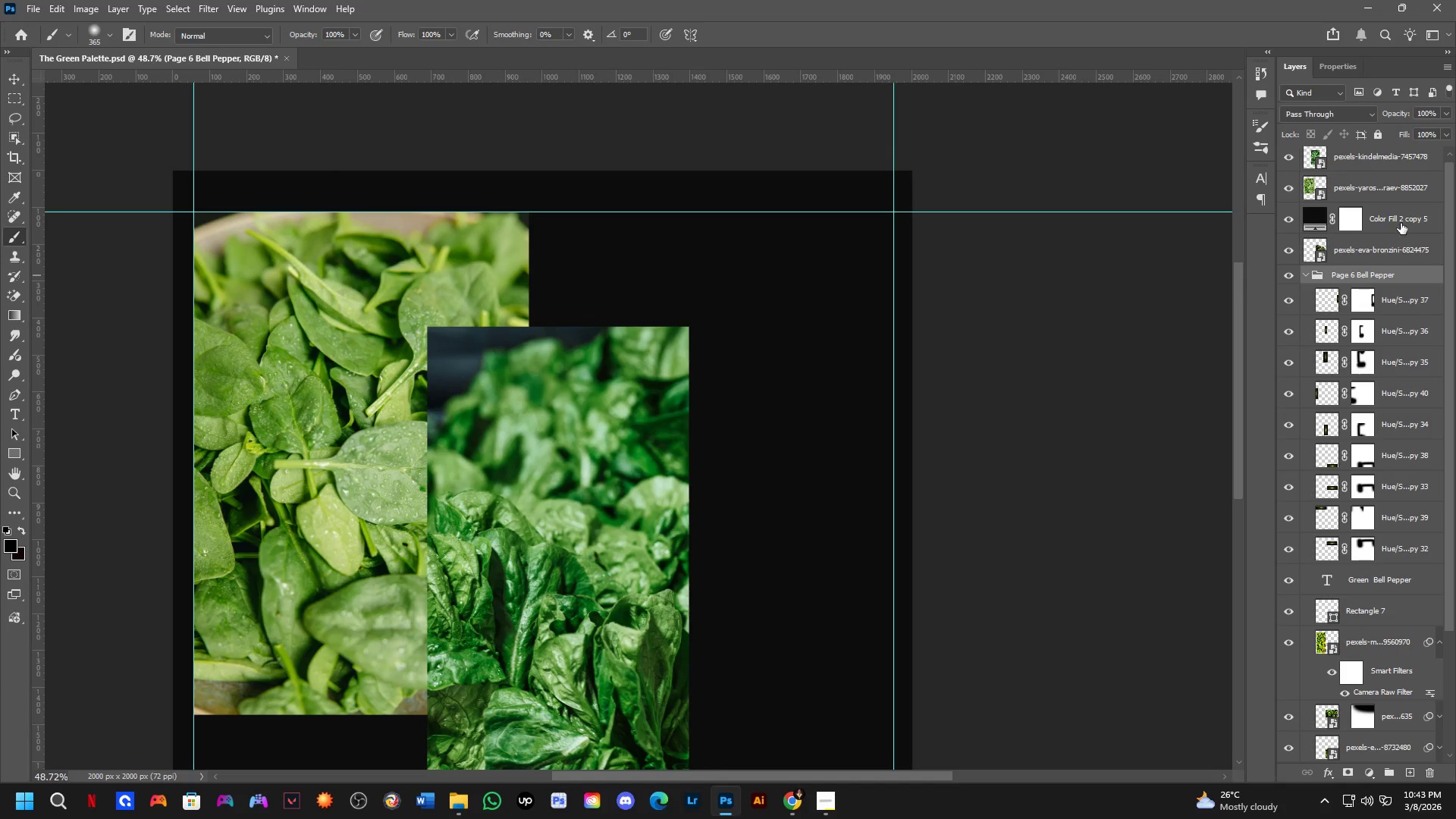 
left_click_drag(start_coordinate=[1405, 222], to_coordinate=[1412, 254])
 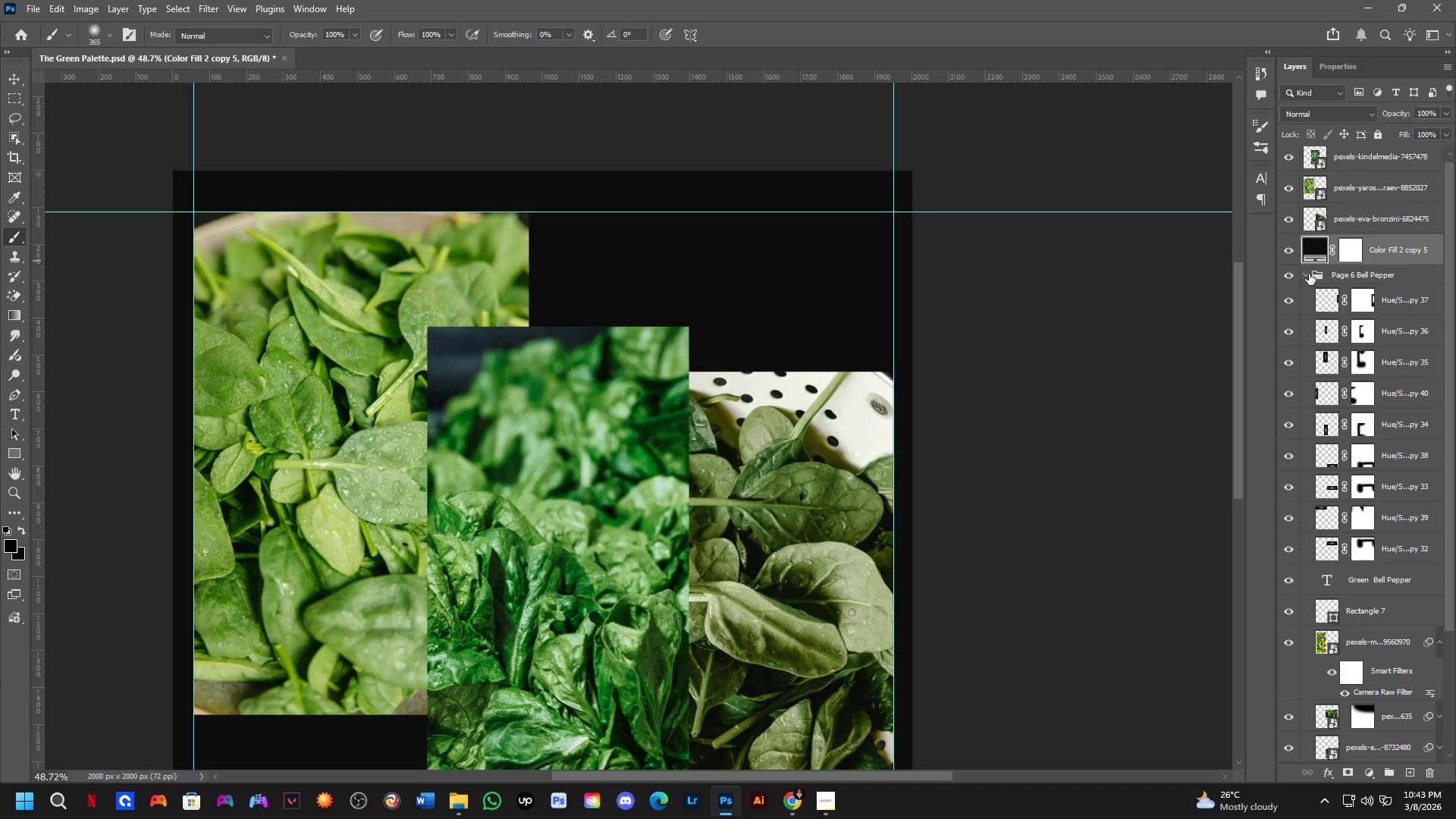 
left_click([1305, 274])
 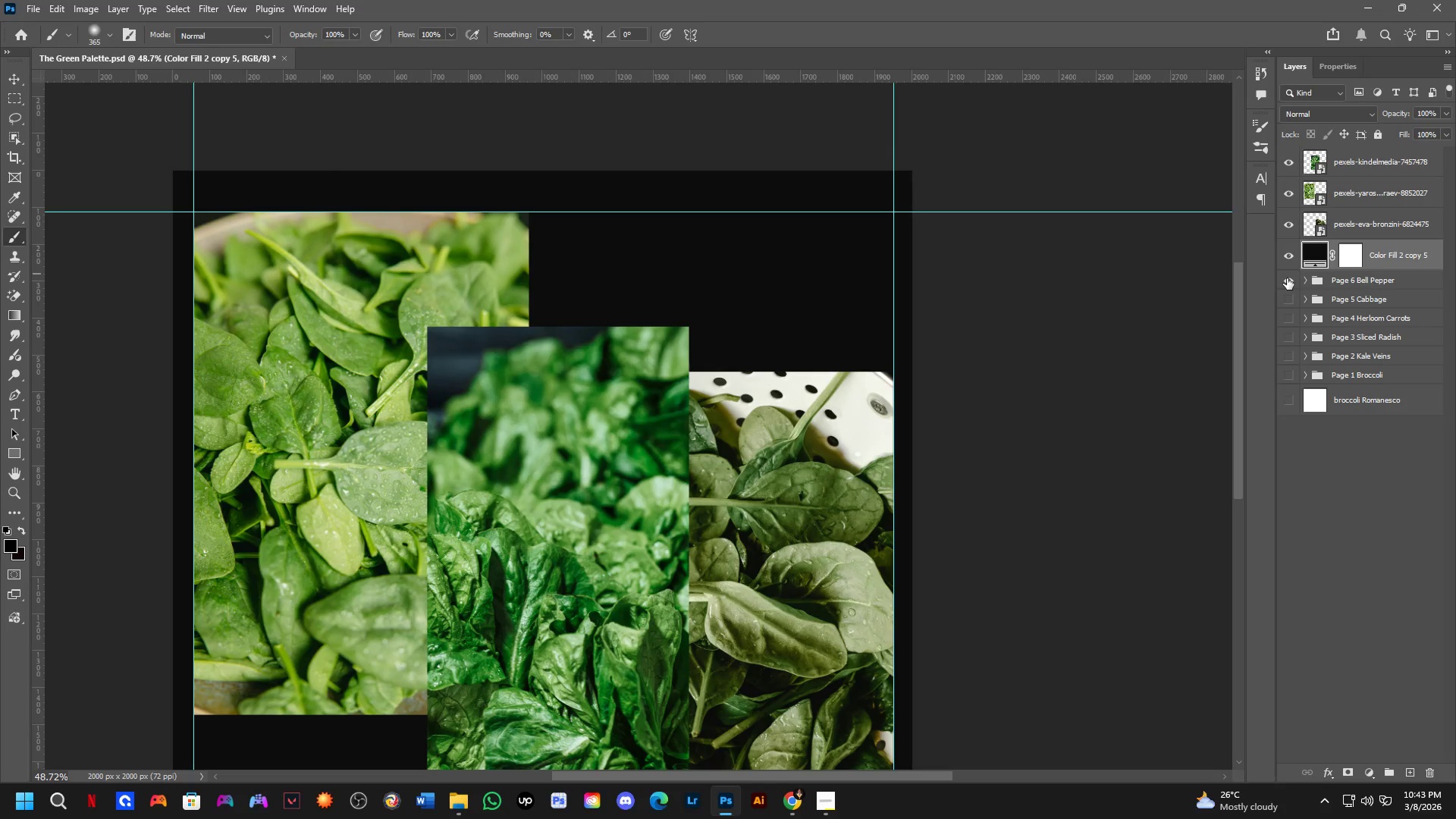 
left_click([1287, 278])
 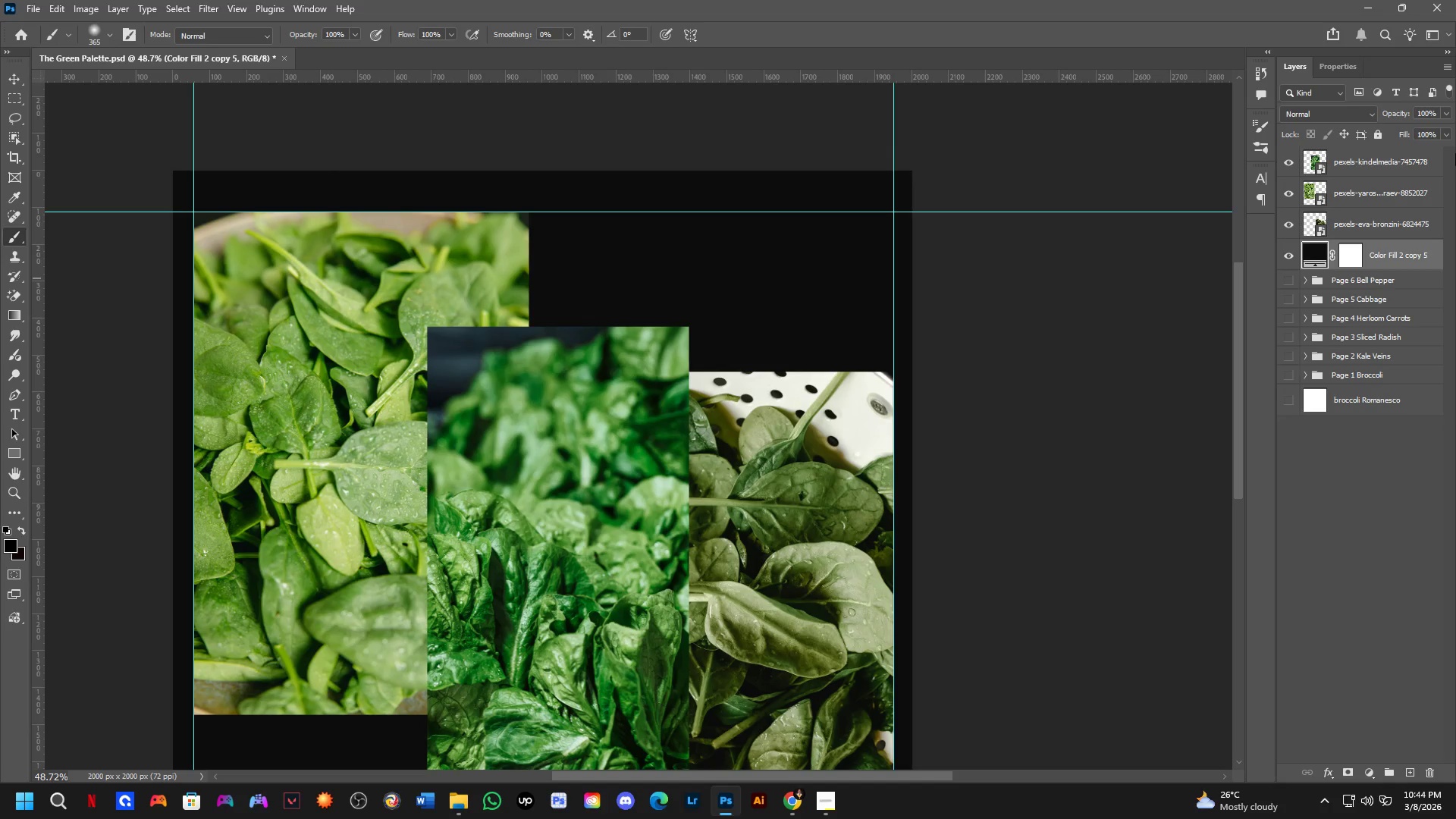 
wait(30.84)
 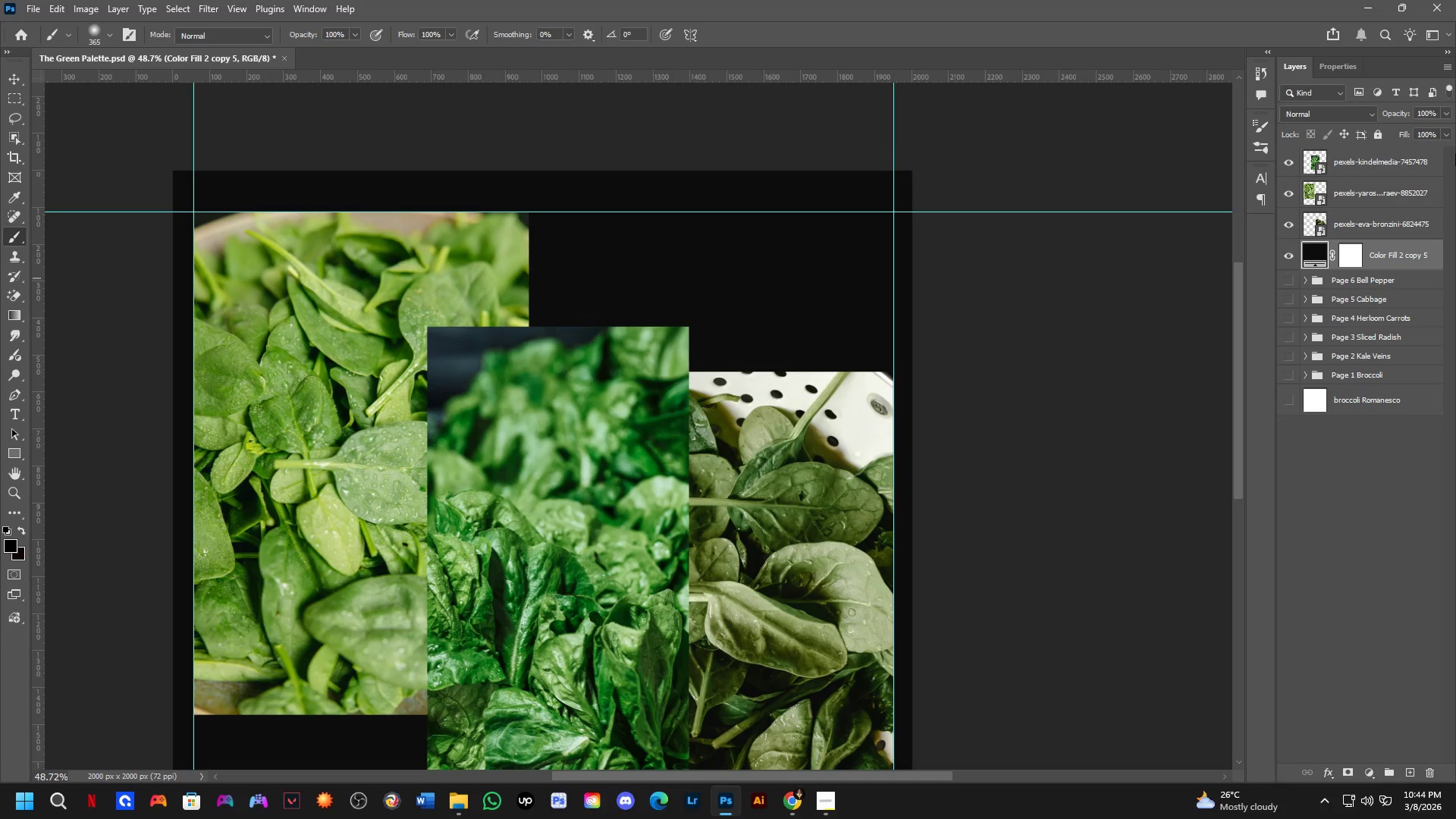 
scroll: coordinate [194, 689], scroll_direction: down, amount: 2.0
 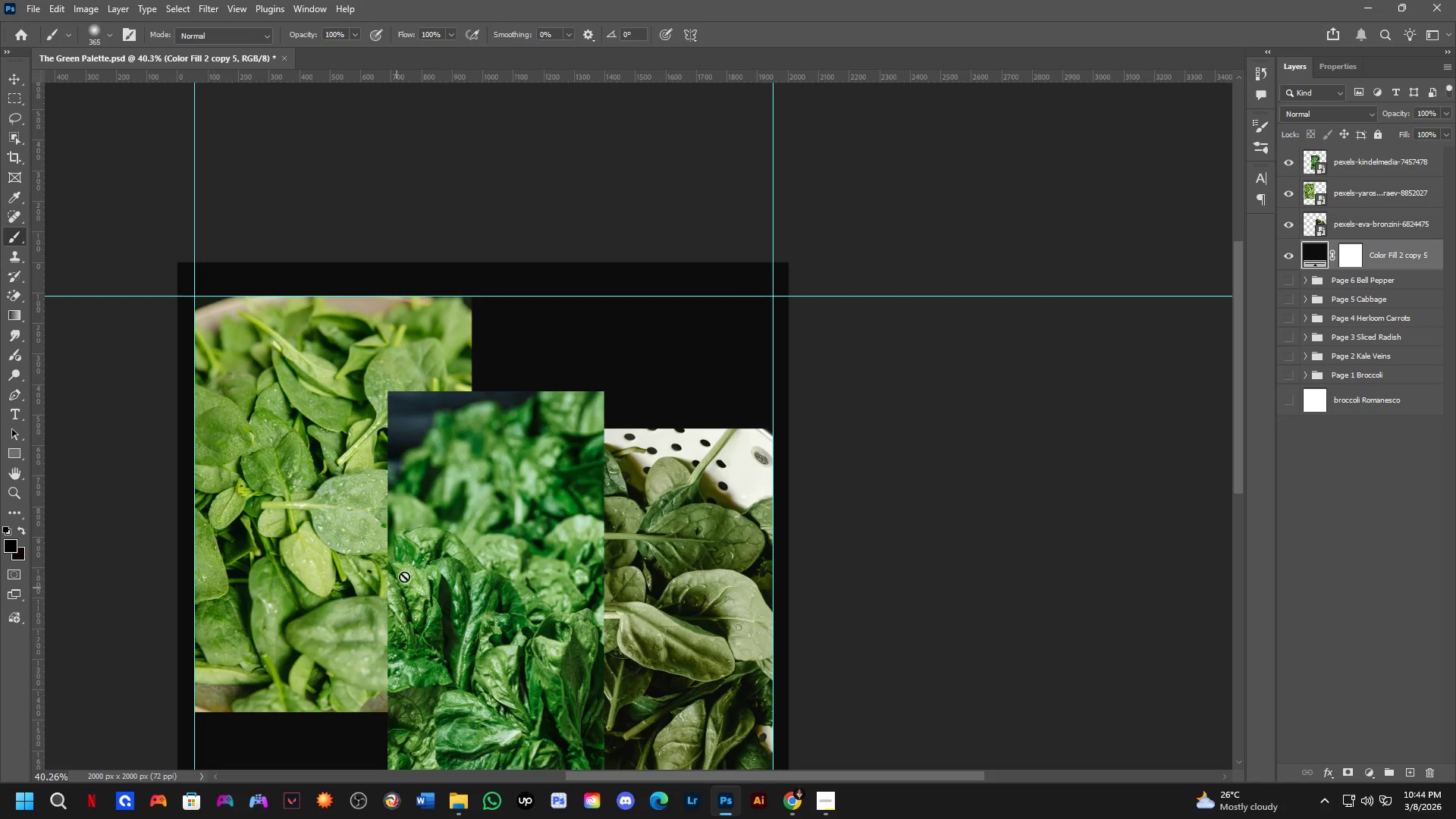 
hold_key(key=C, duration=0.59)
 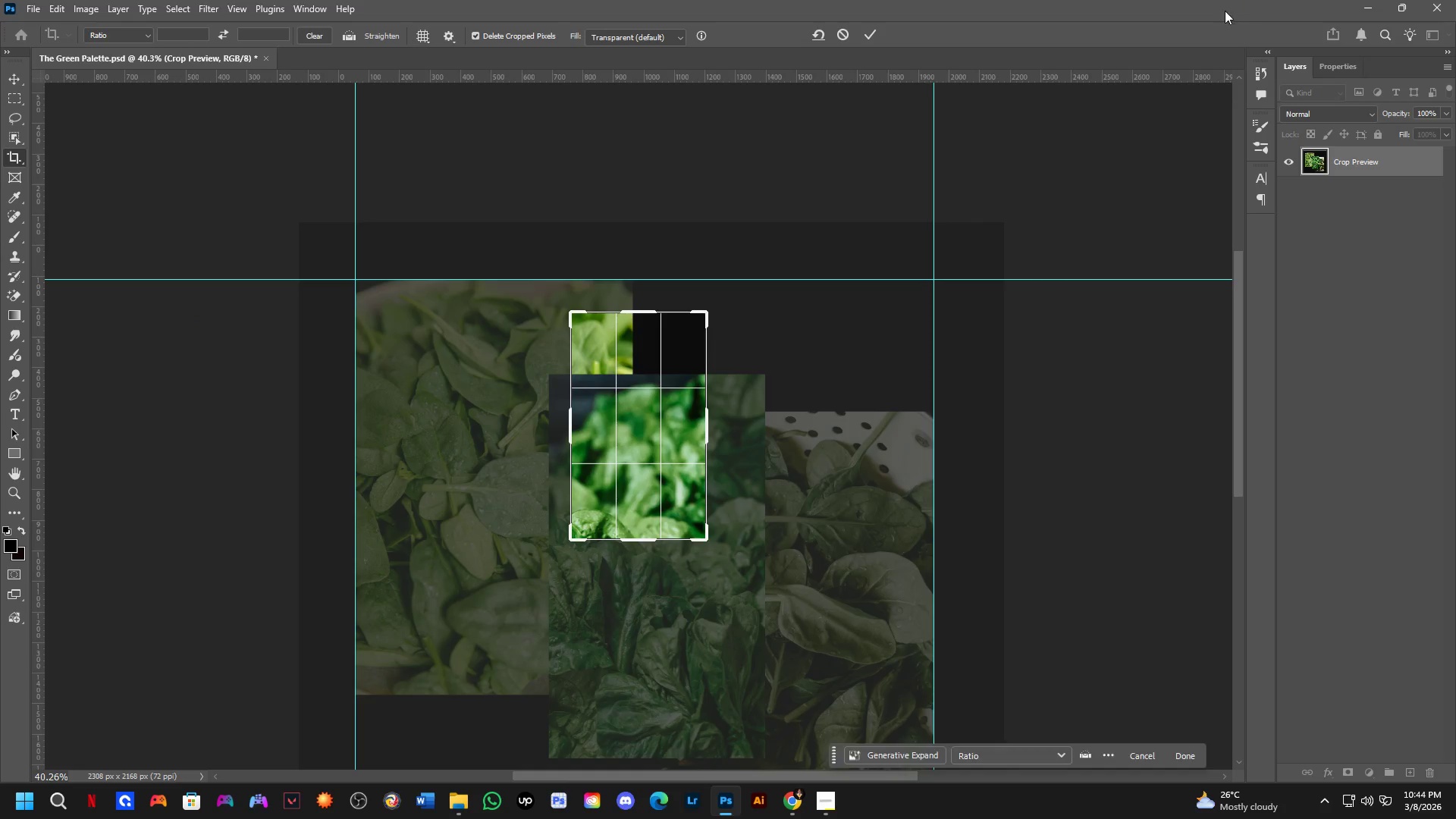 
left_click_drag(start_coordinate=[410, 556], to_coordinate=[544, 330])
 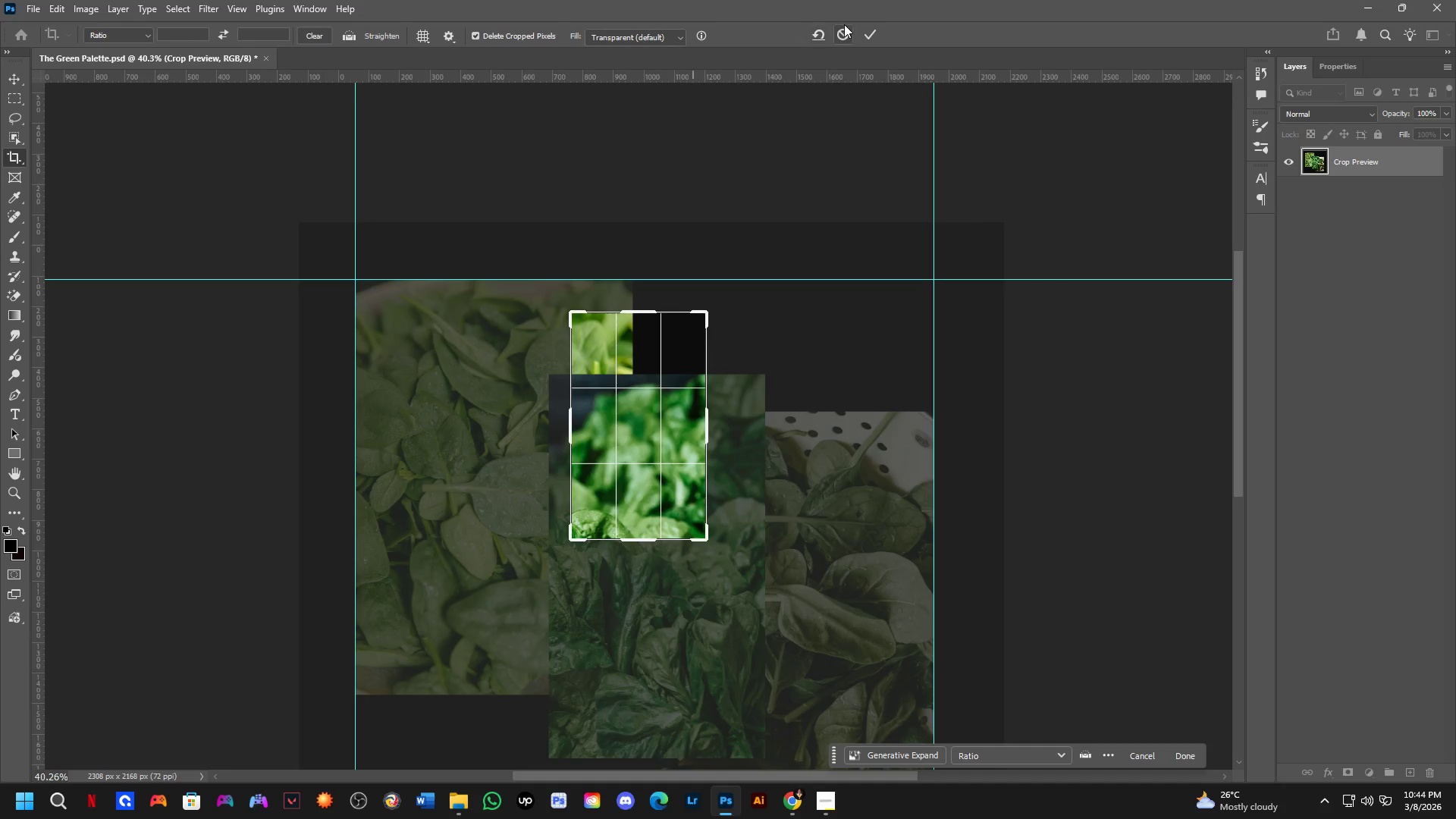 
left_click([844, 24])
 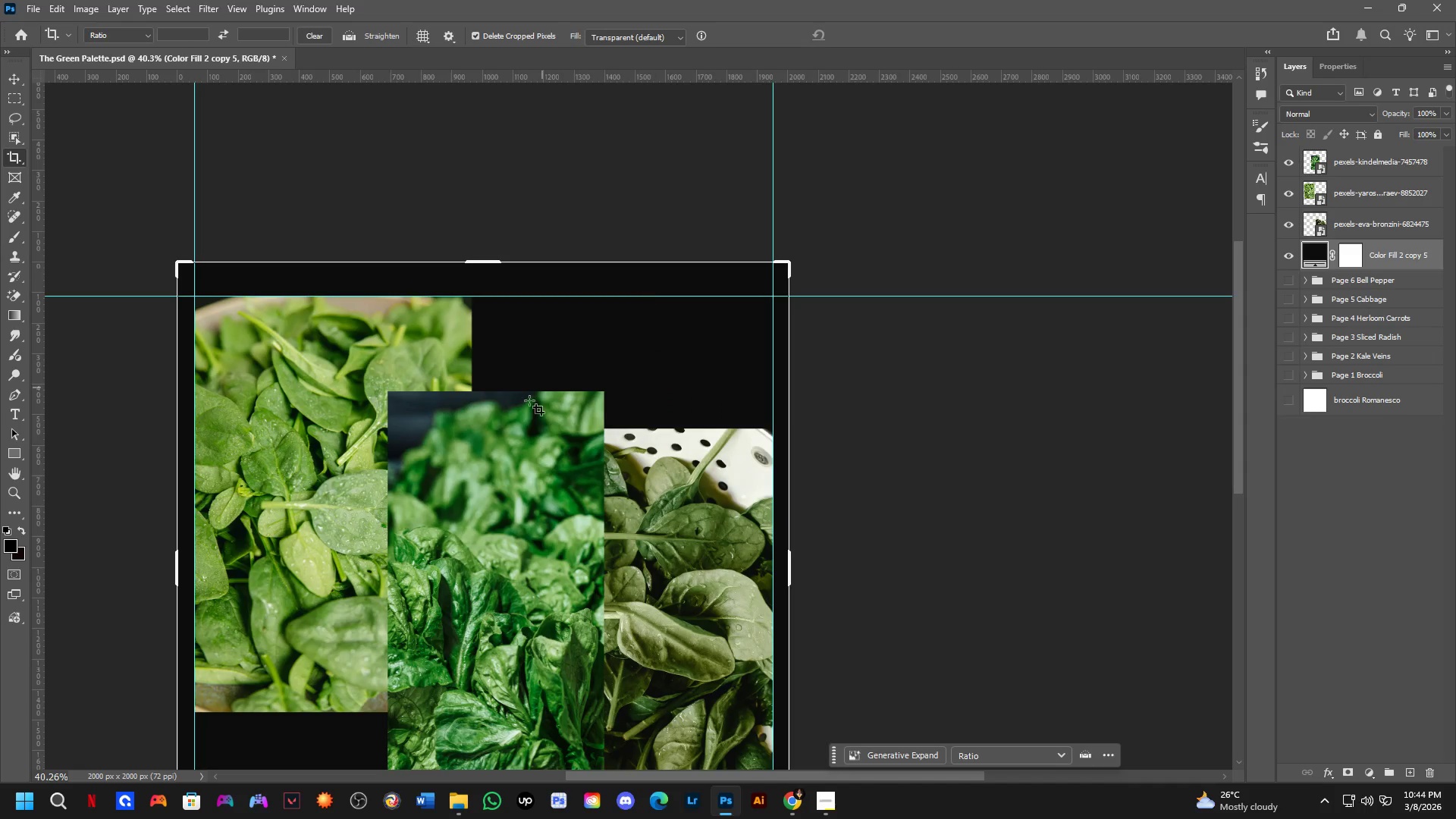 
hold_key(key=Space, duration=0.53)
 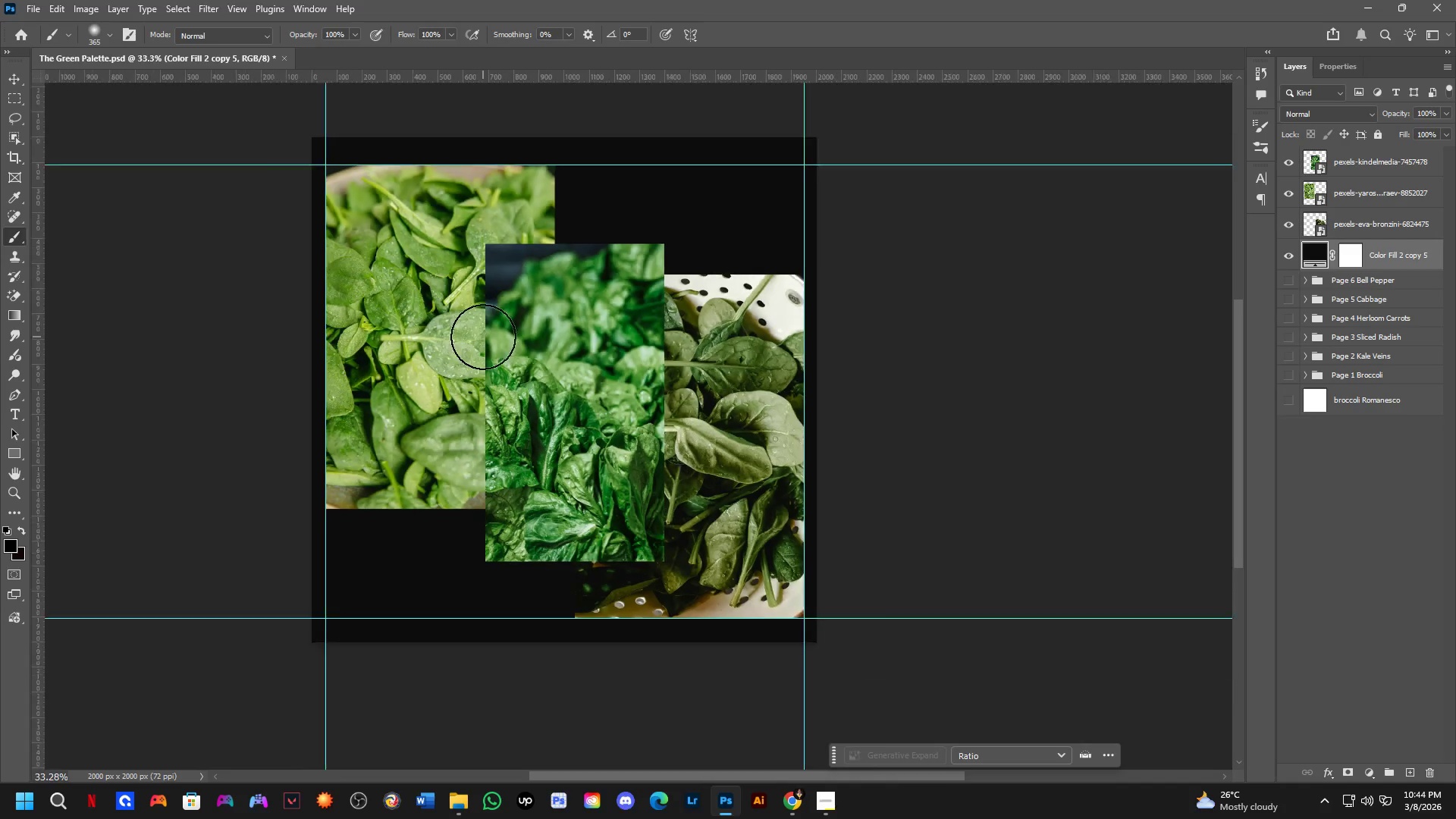 
left_click_drag(start_coordinate=[400, 495], to_coordinate=[498, 328])
 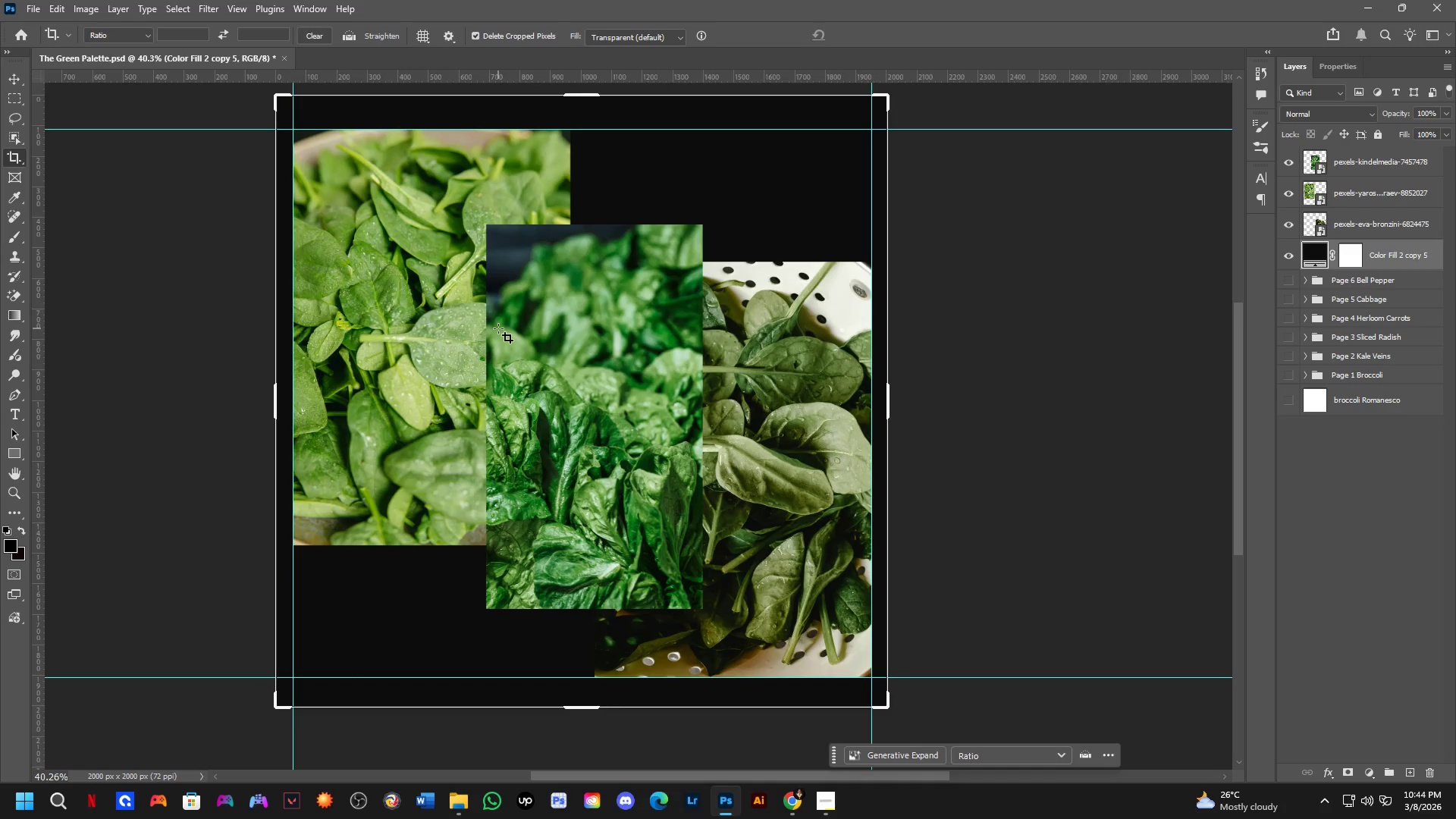 
scroll: coordinate [483, 337], scroll_direction: down, amount: 3.0
 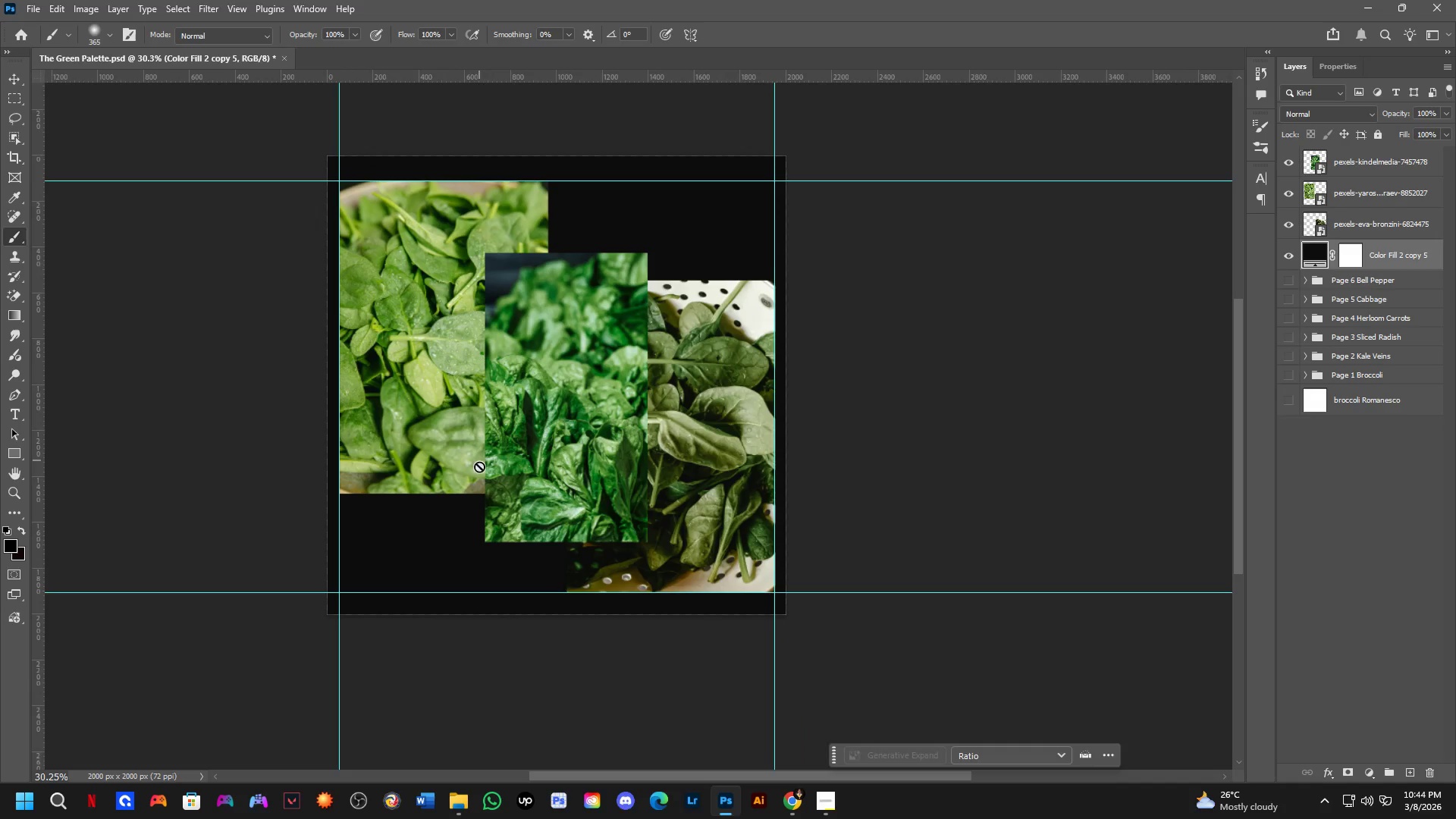 
key(B)
 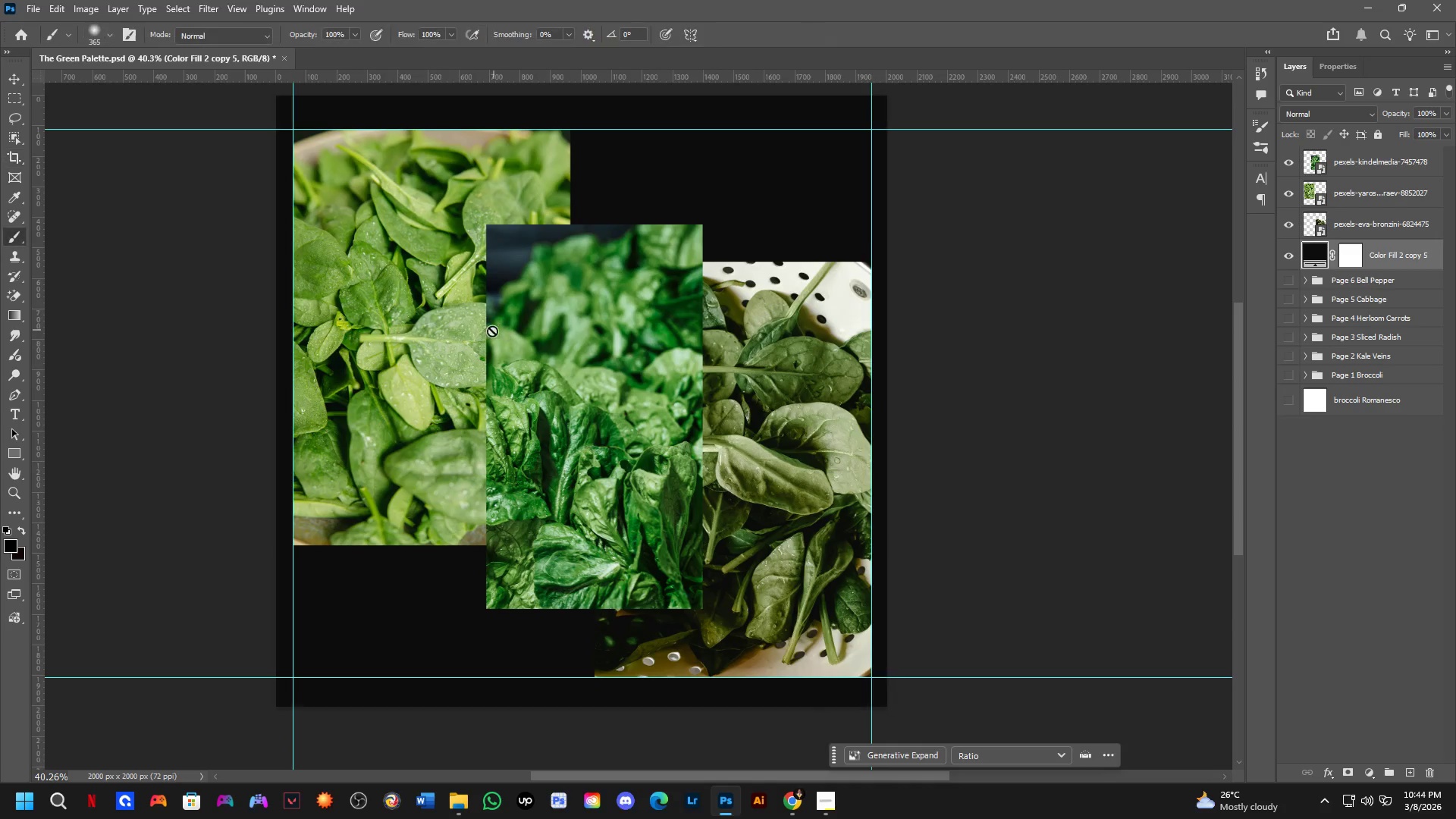 
hold_key(key=Space, duration=0.5)
 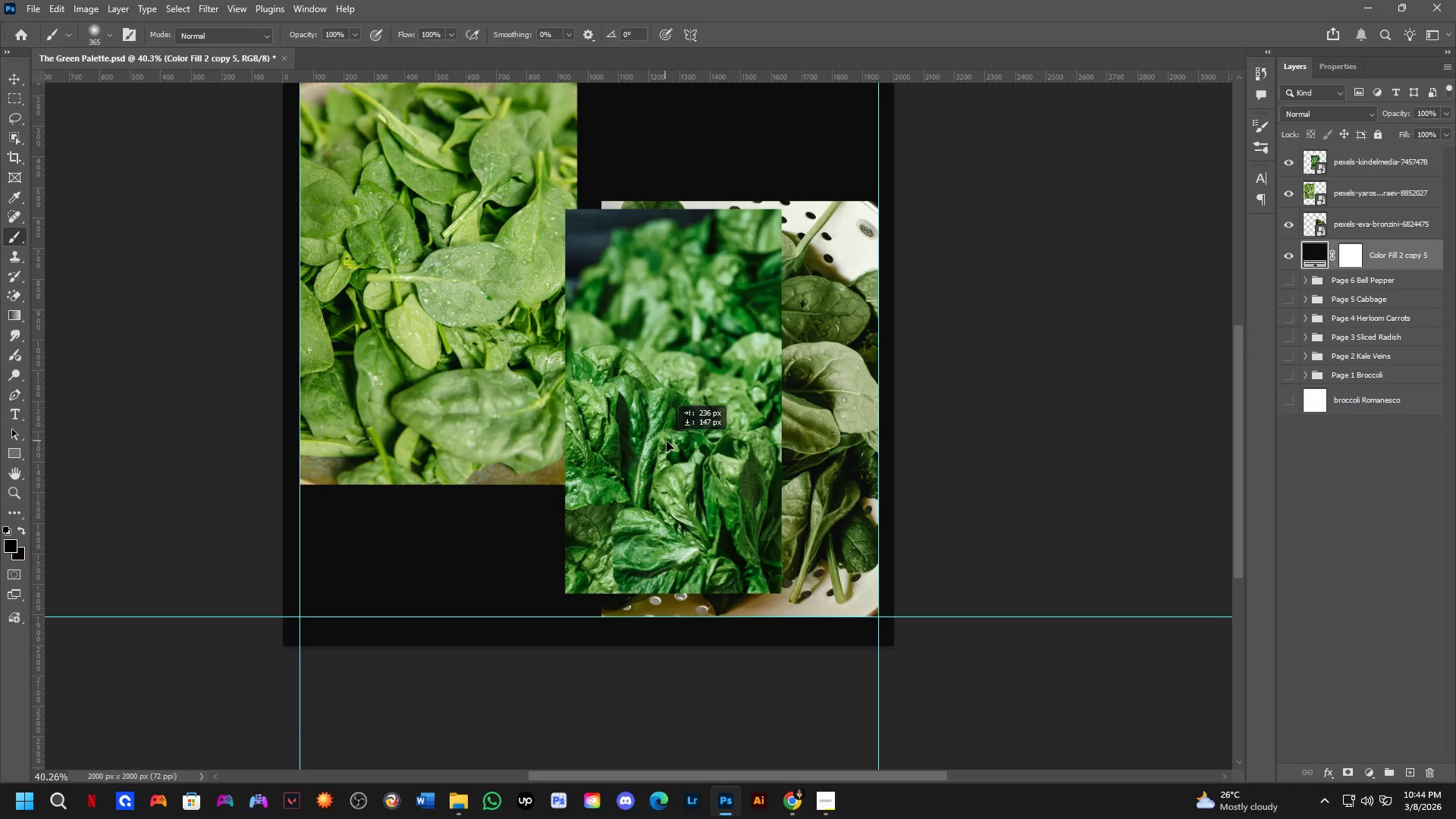 
left_click_drag(start_coordinate=[482, 475], to_coordinate=[497, 454])
 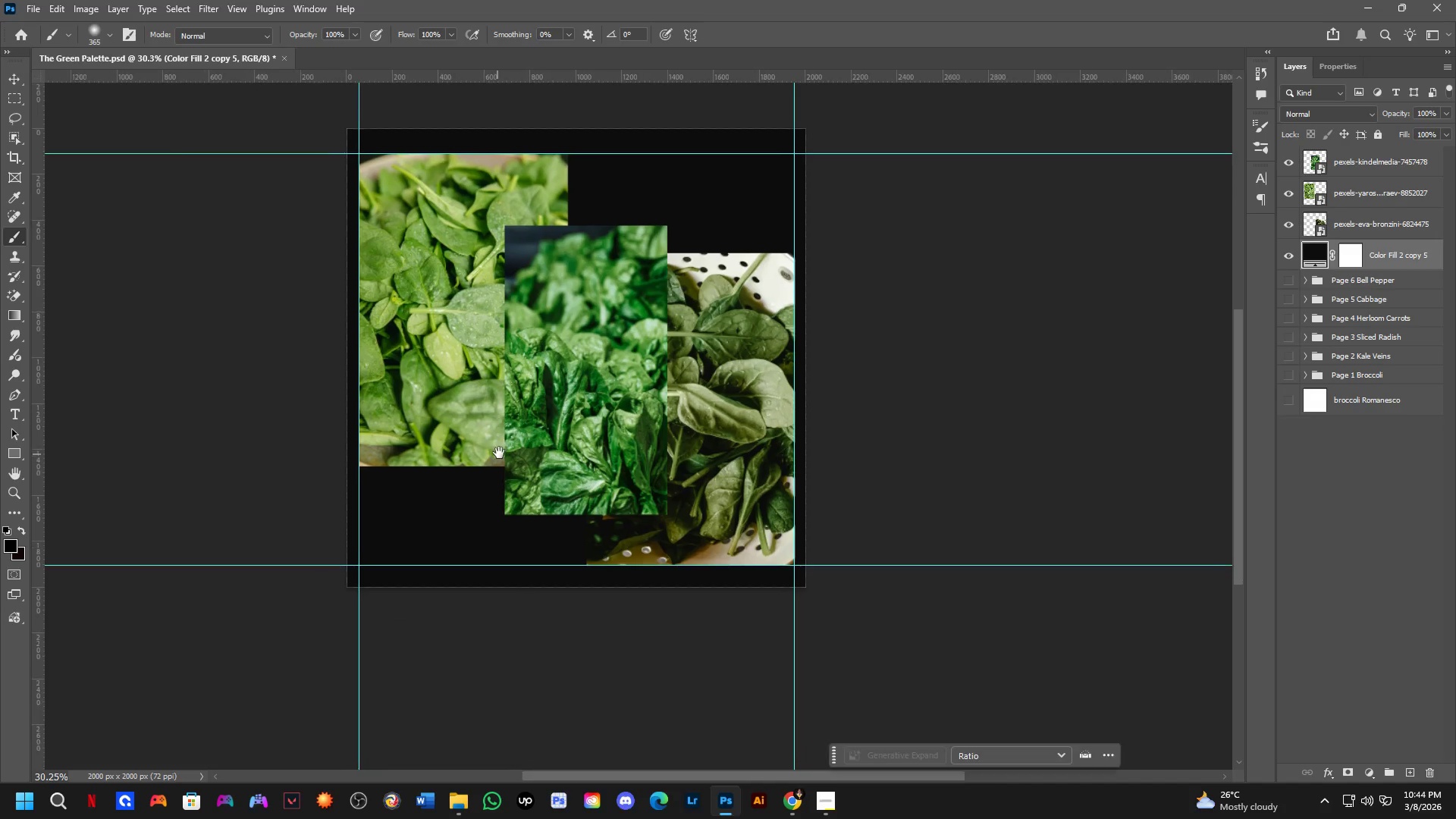 
scroll: coordinate [539, 412], scroll_direction: up, amount: 3.0
 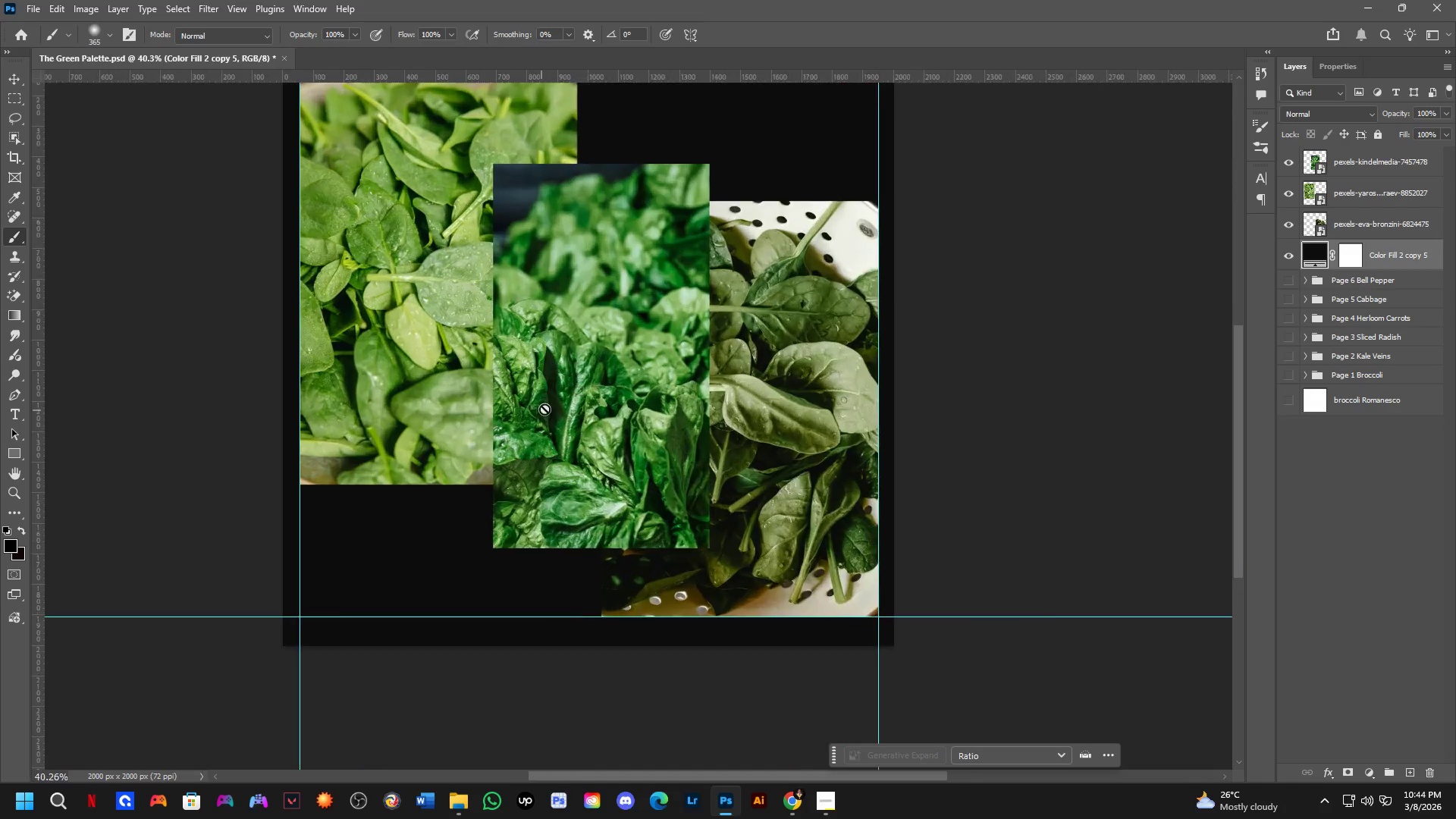 
key(Control+ControlLeft)
 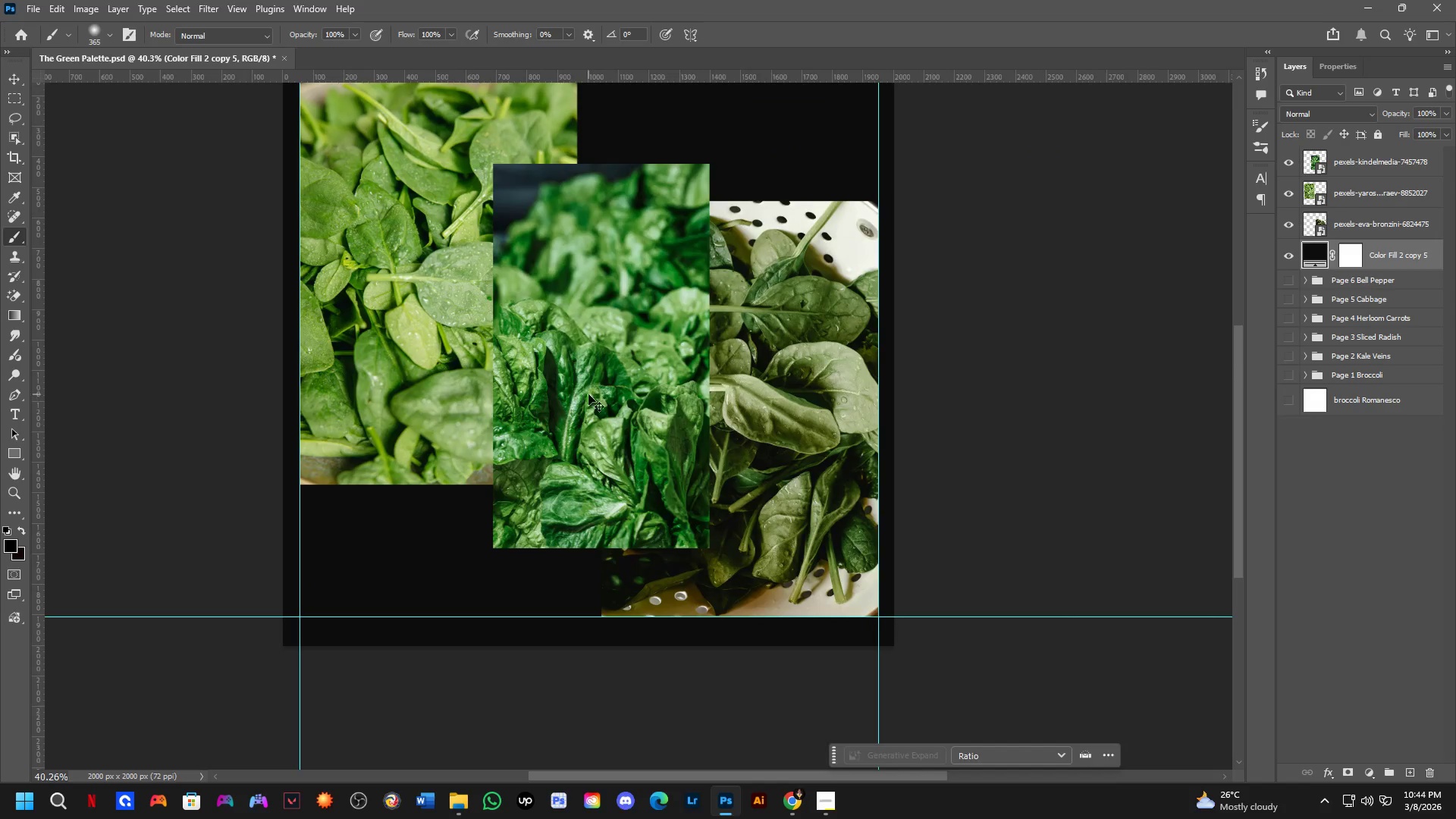 
left_click_drag(start_coordinate=[592, 396], to_coordinate=[704, 425])
 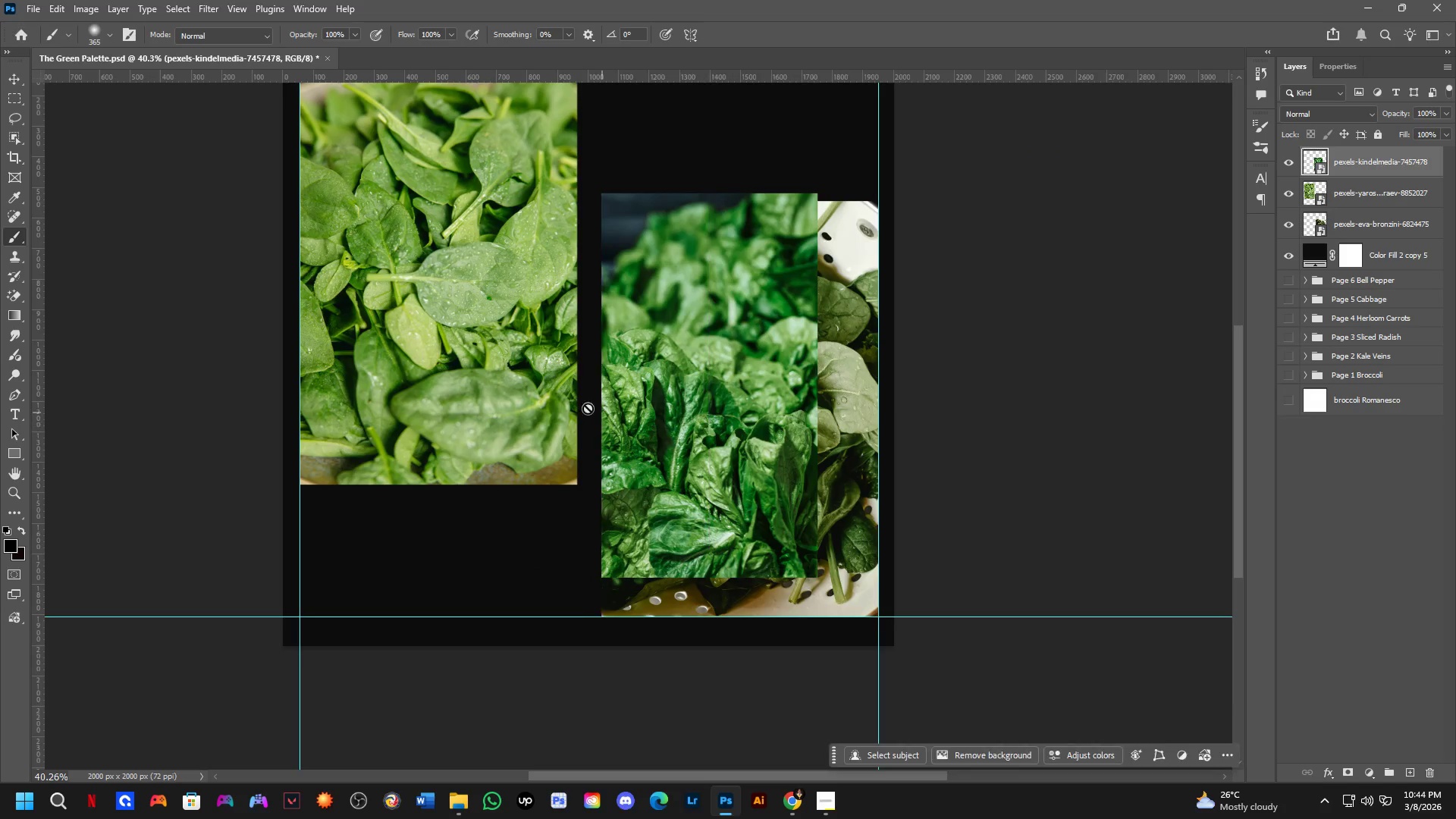 
key(Control+ControlLeft)
 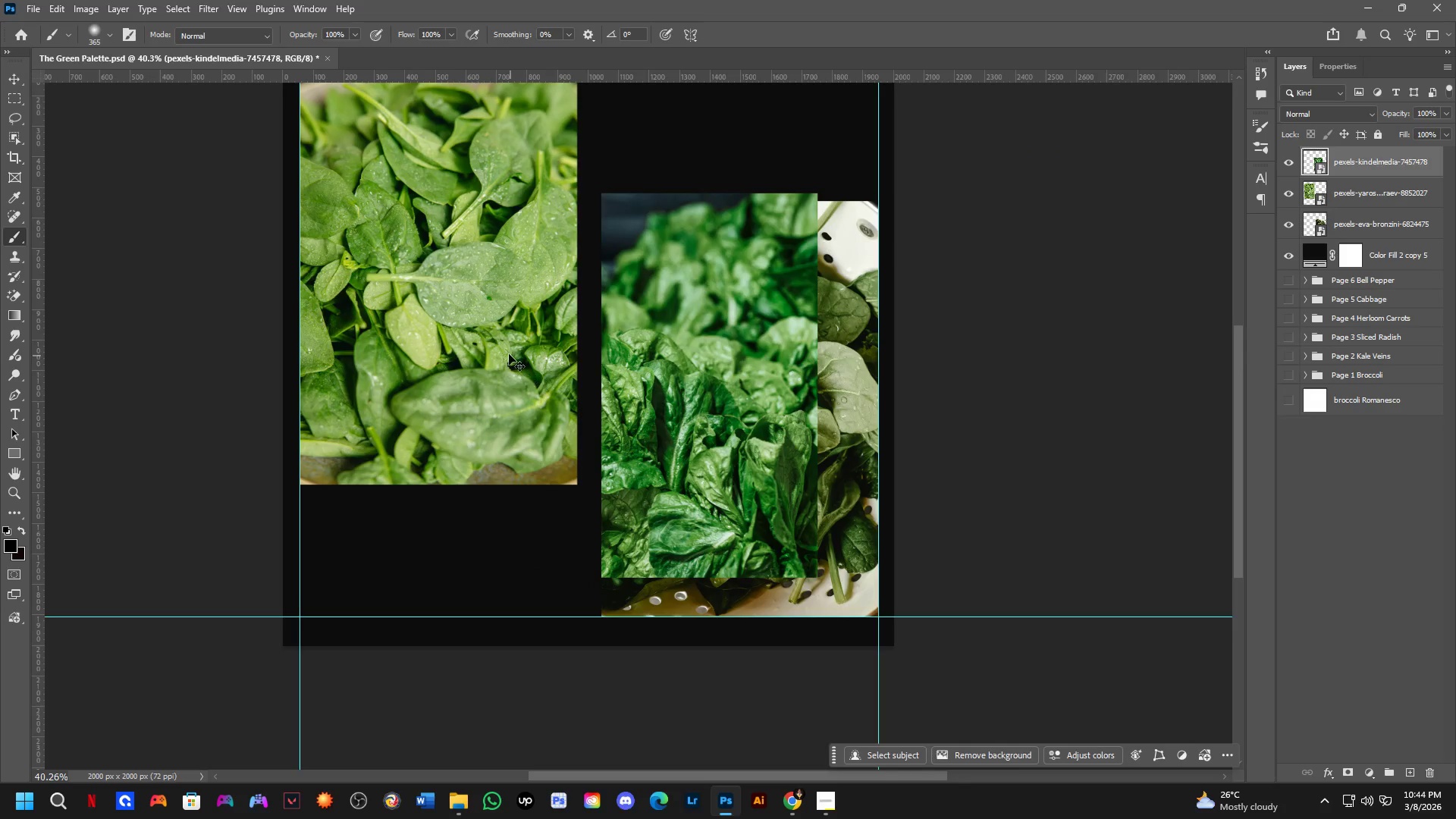 
left_click_drag(start_coordinate=[509, 353], to_coordinate=[512, 371])
 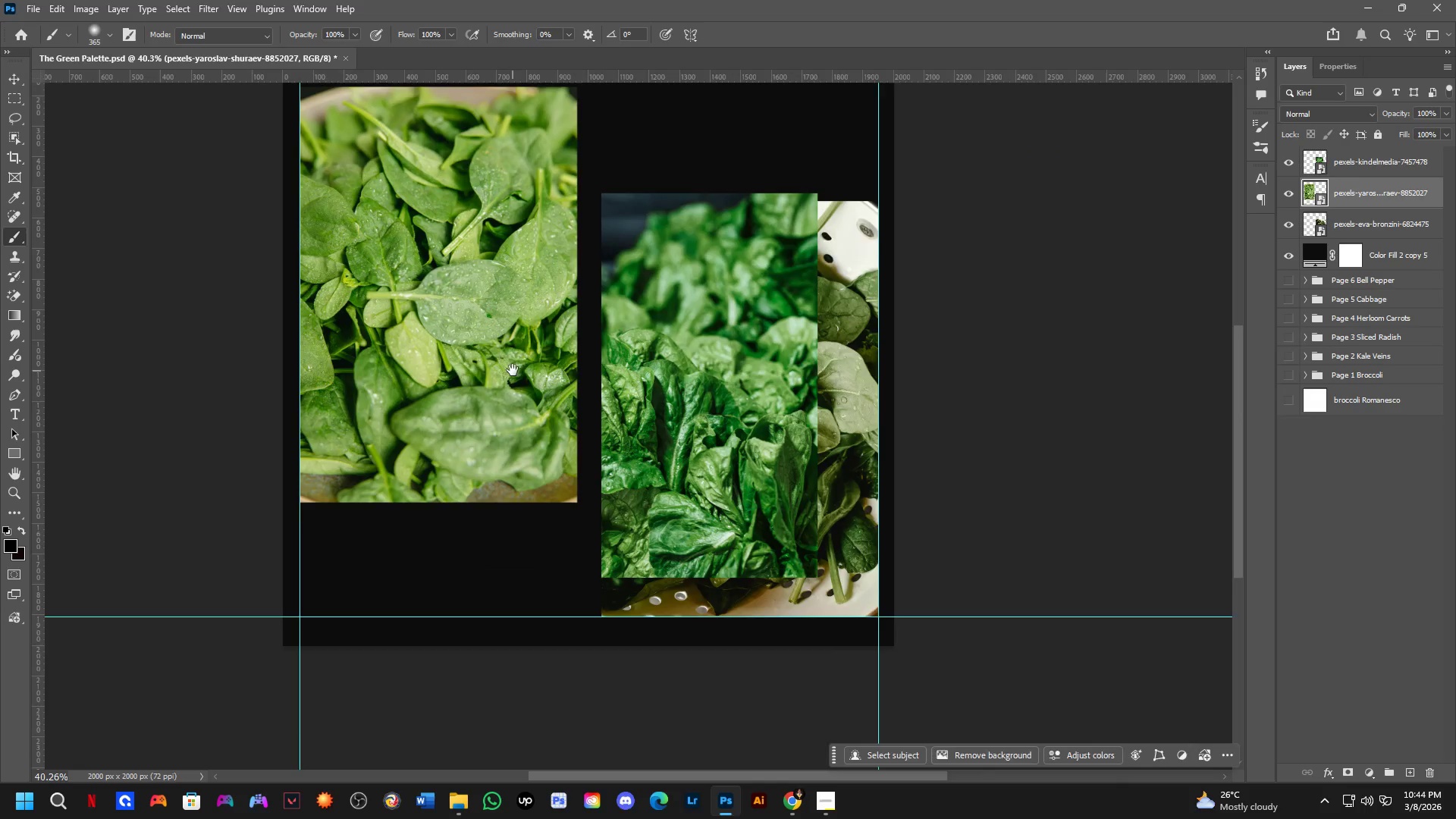 
hold_key(key=Space, duration=0.48)
 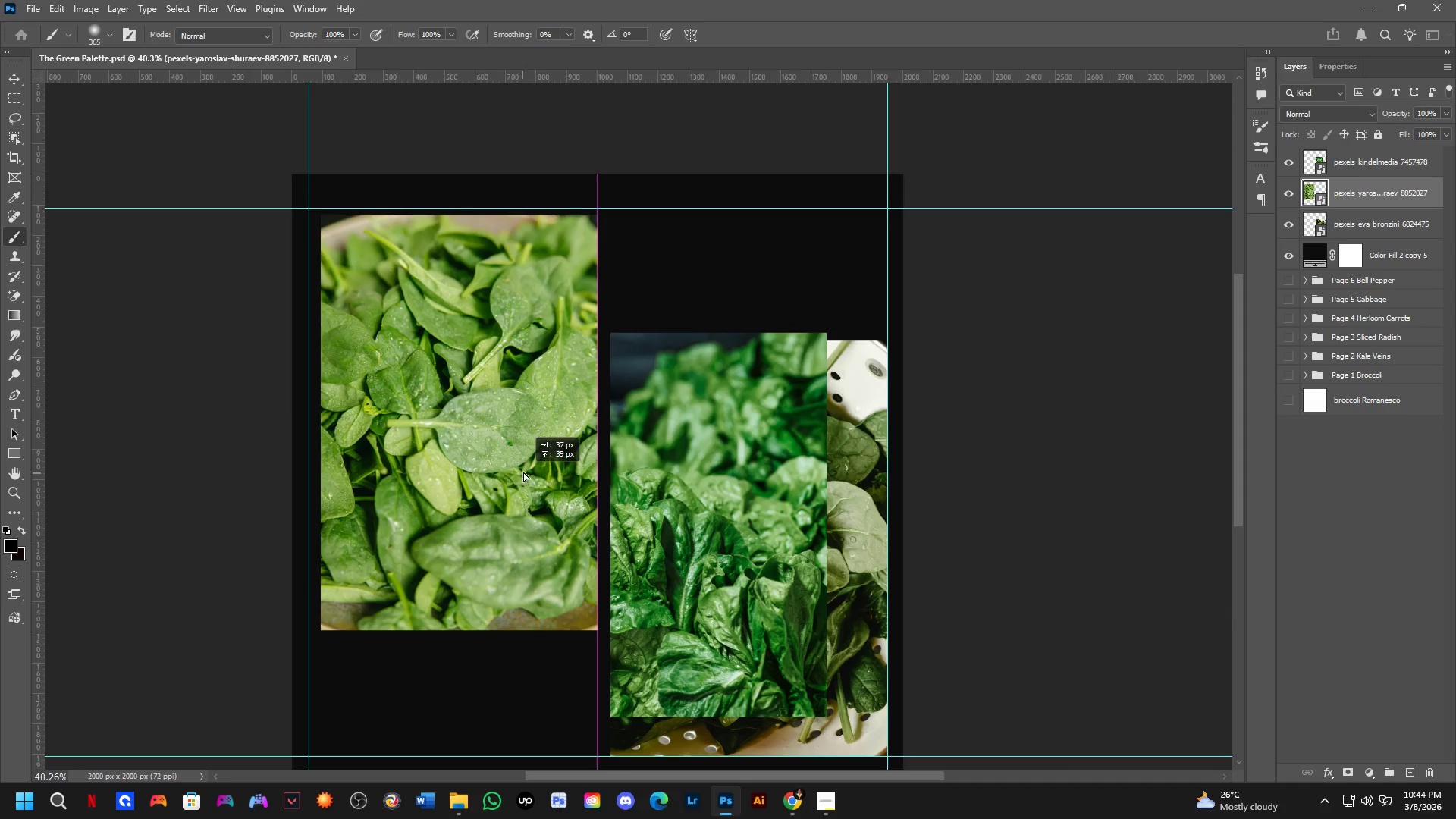 
left_click_drag(start_coordinate=[510, 354], to_coordinate=[519, 494])
 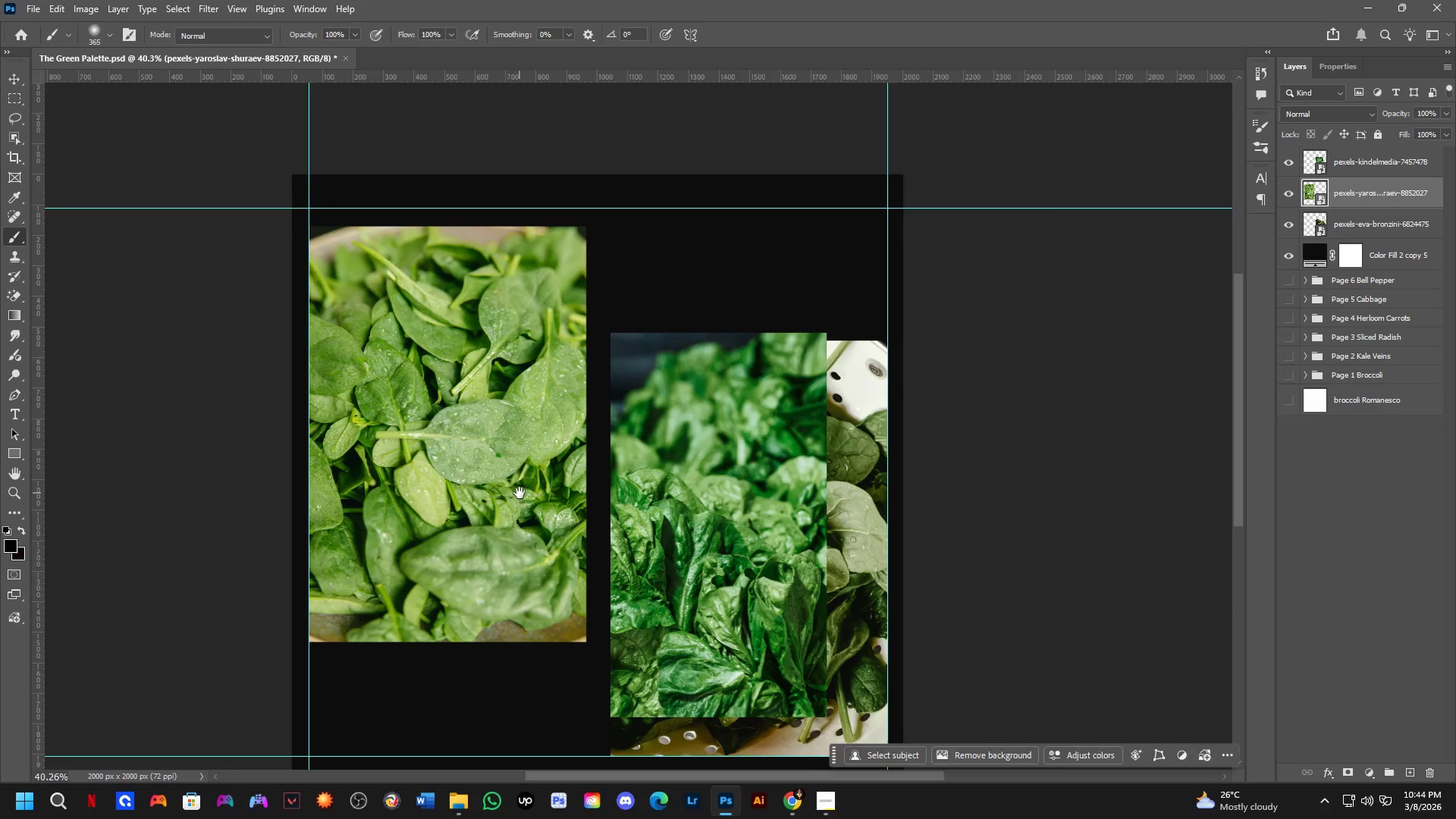 
key(Control+ControlLeft)
 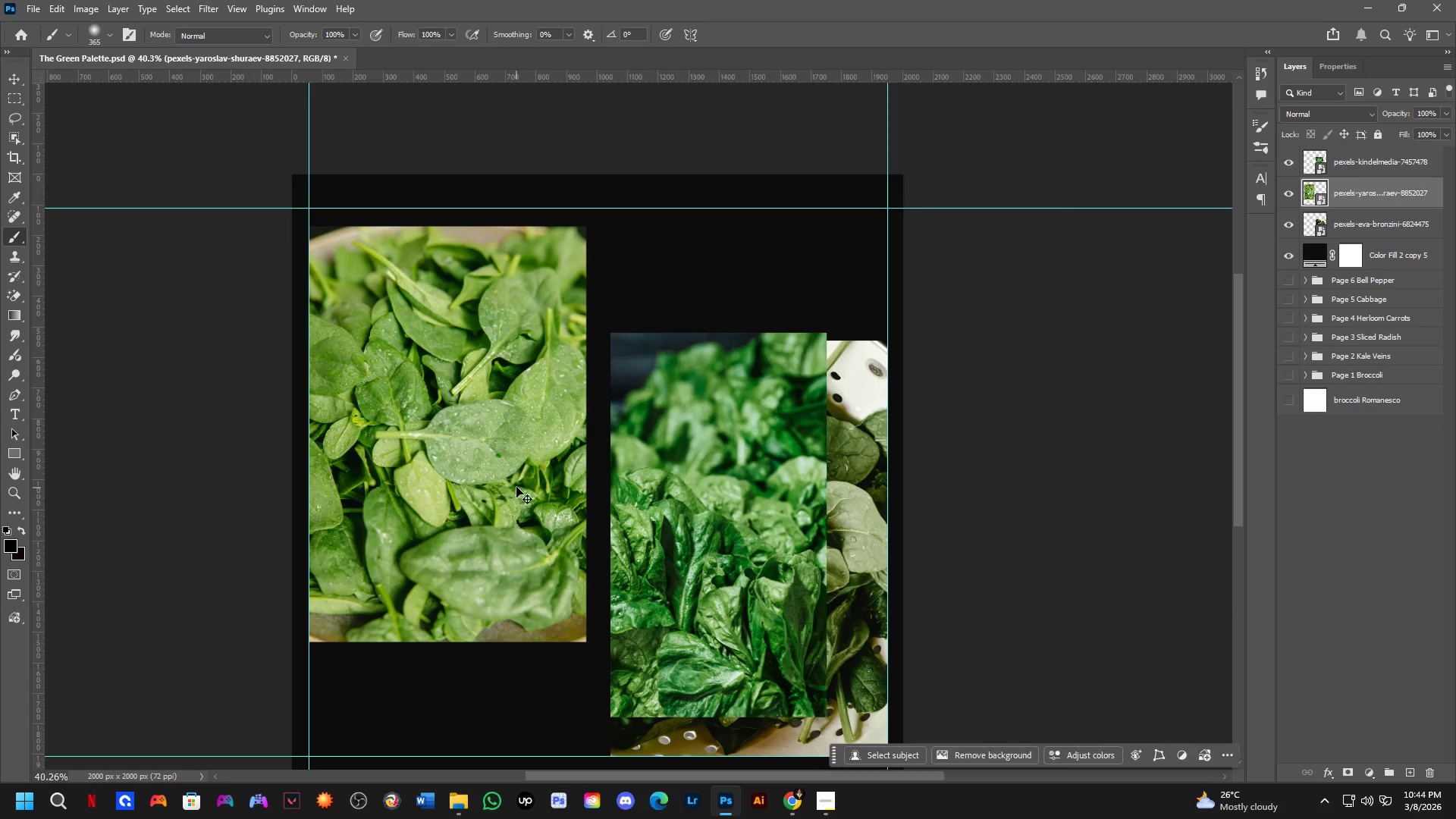 
left_click_drag(start_coordinate=[516, 487], to_coordinate=[519, 466])
 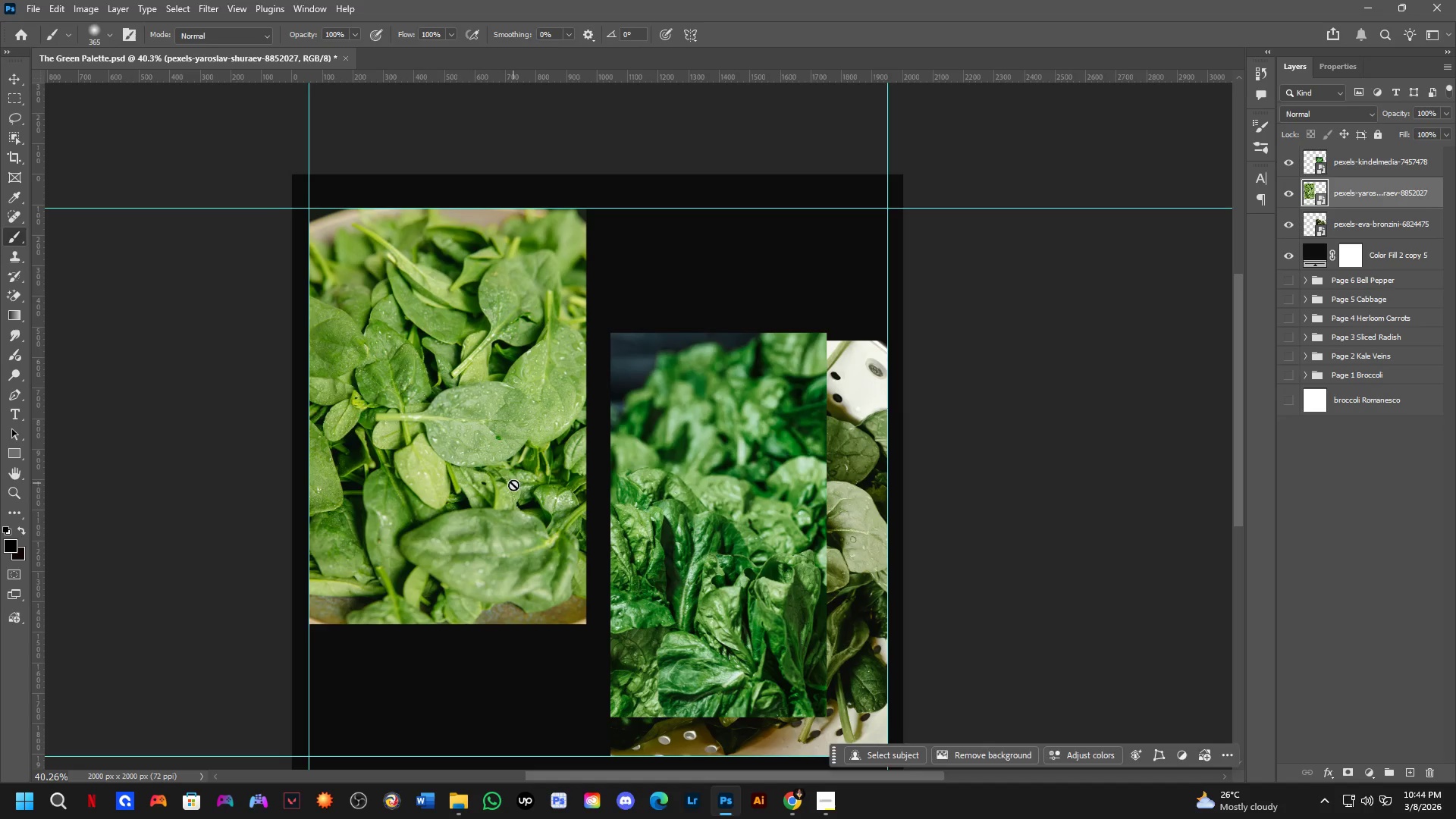 
hold_key(key=Space, duration=0.59)
 